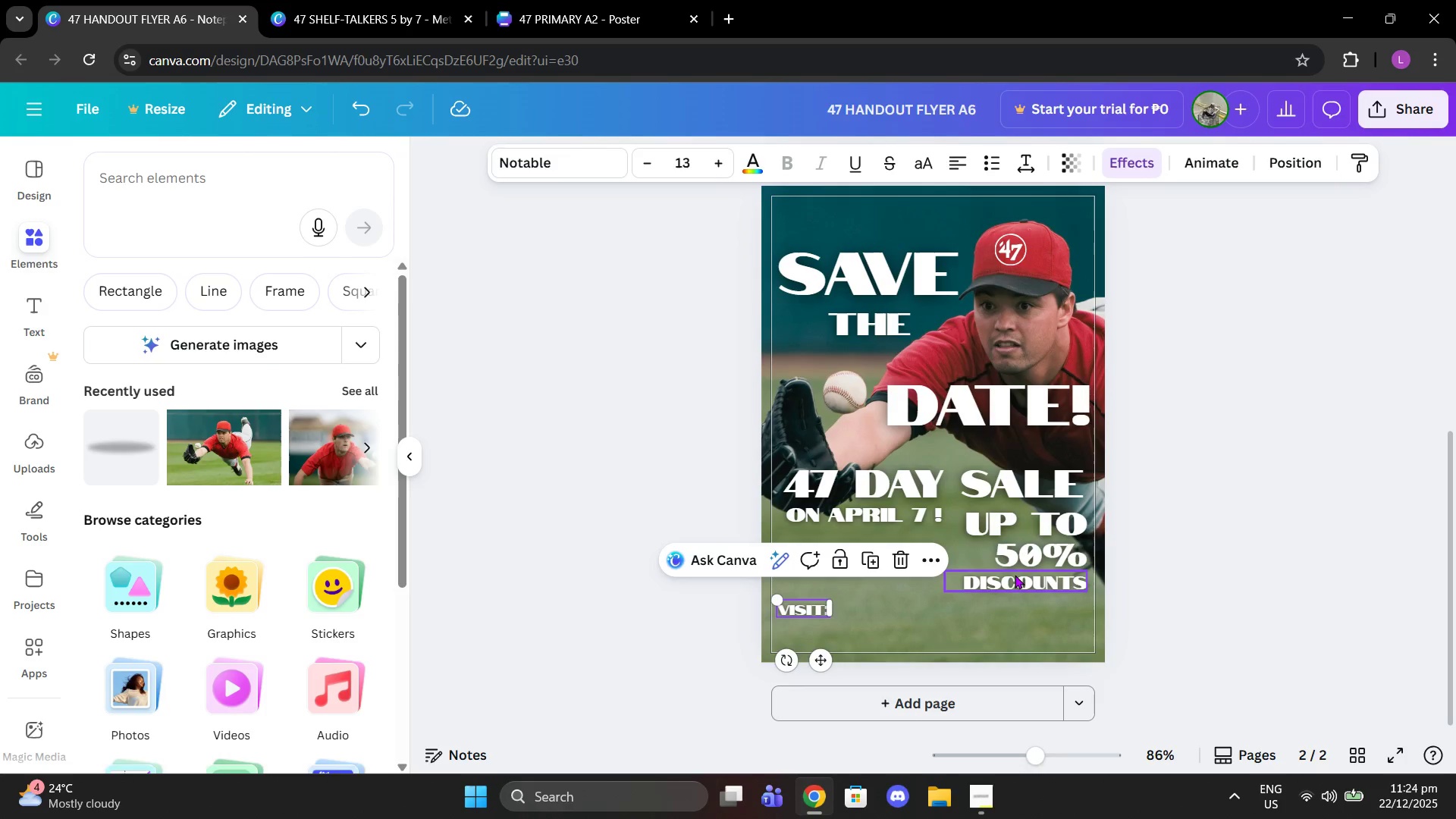 
scroll: coordinate [849, 374], scroll_direction: down, amount: 2.0
 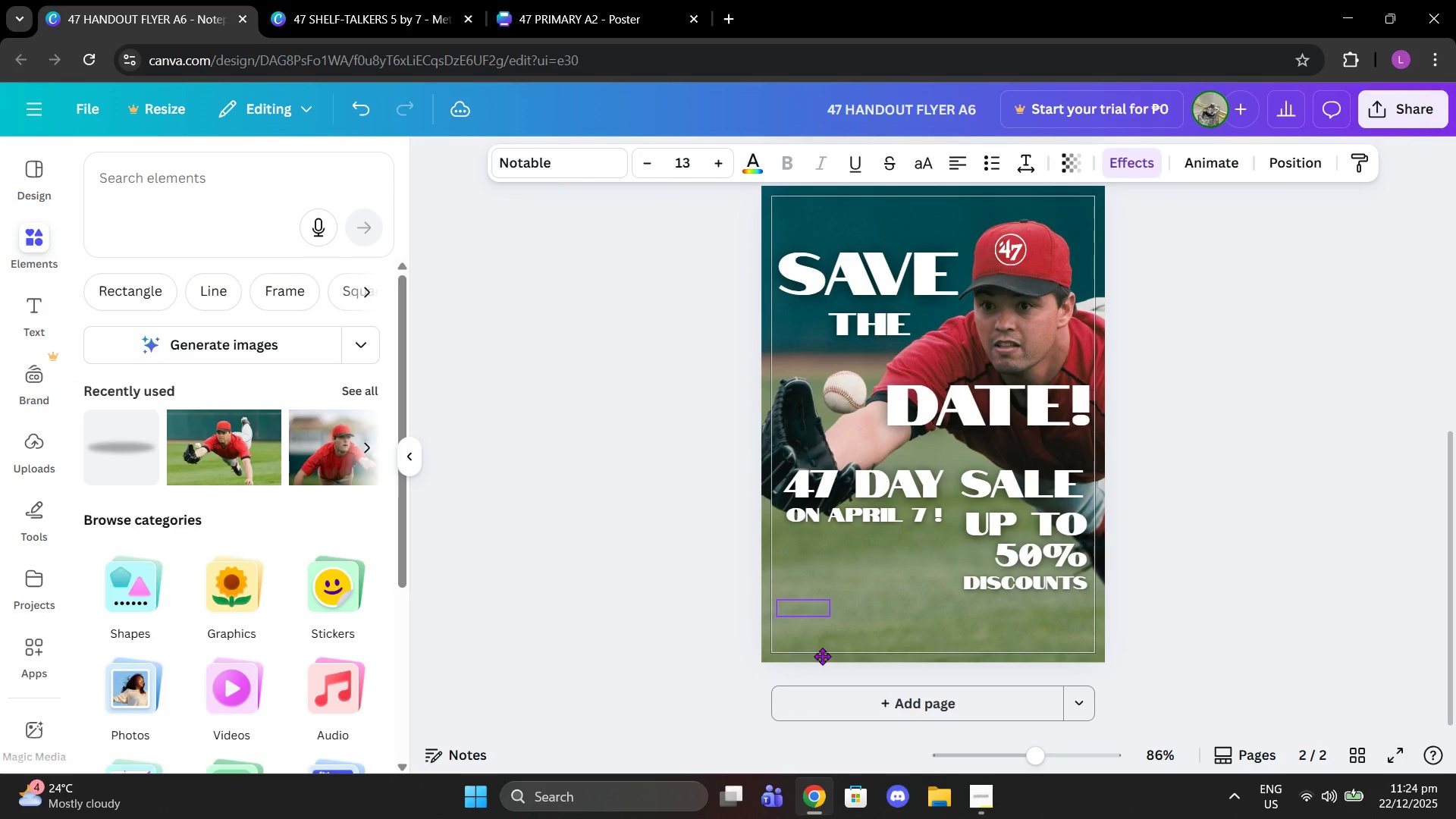 
left_click([1015, 575])
 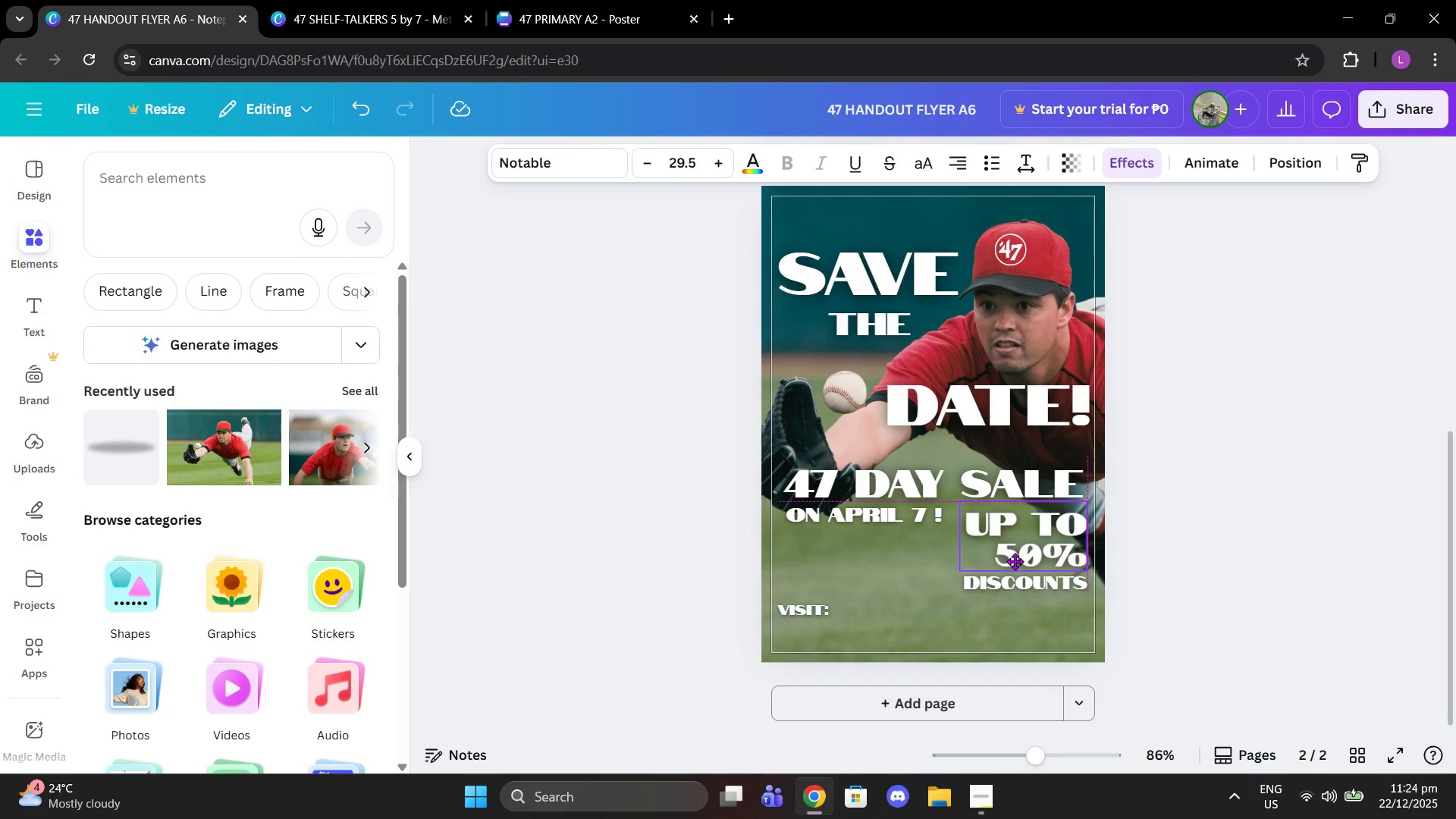 
left_click_drag(start_coordinate=[1015, 576], to_coordinate=[1015, 585])
 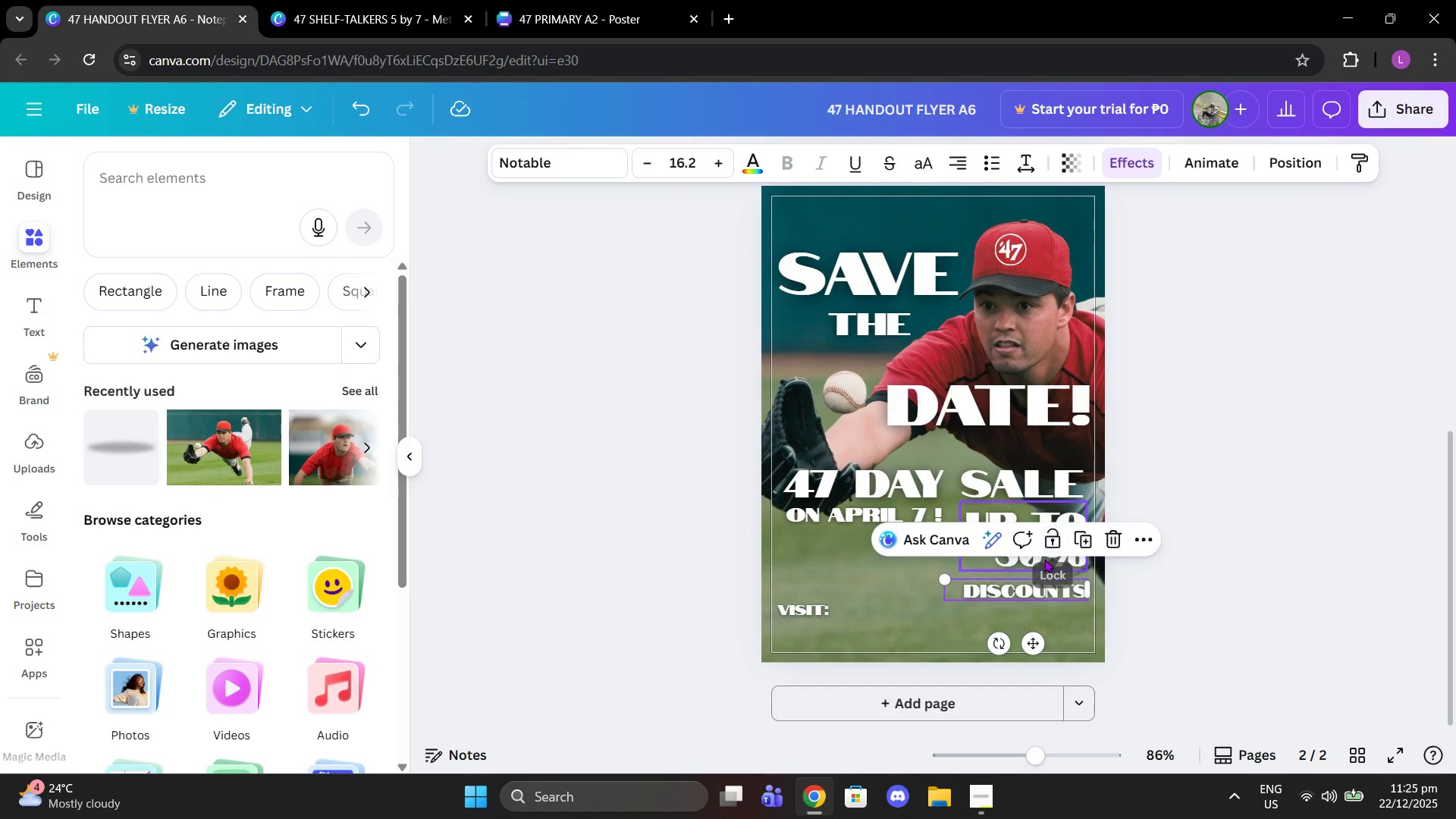 
left_click_drag(start_coordinate=[1044, 559], to_coordinate=[1044, 565])
 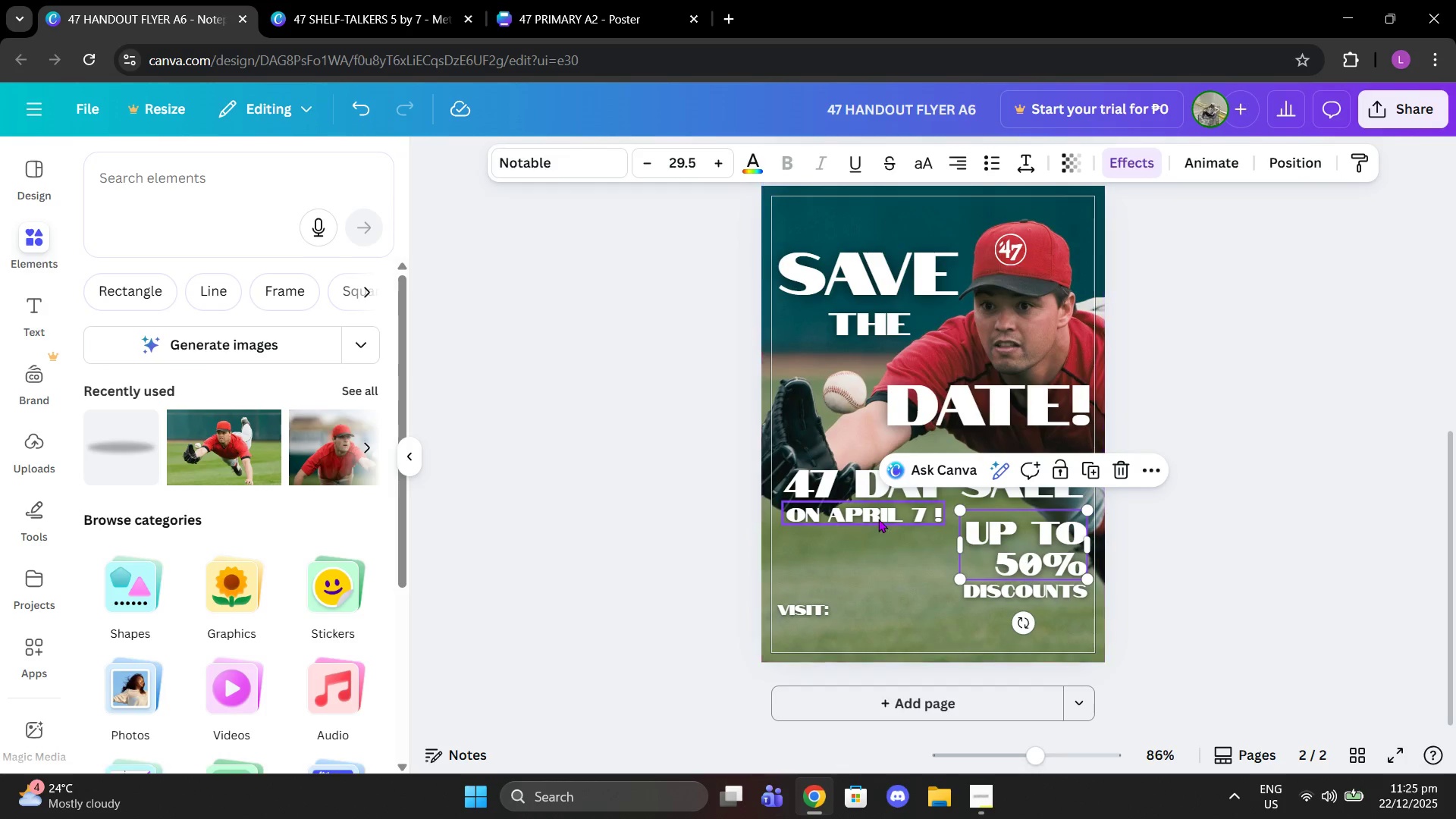 
left_click_drag(start_coordinate=[878, 517], to_coordinate=[880, 530])
 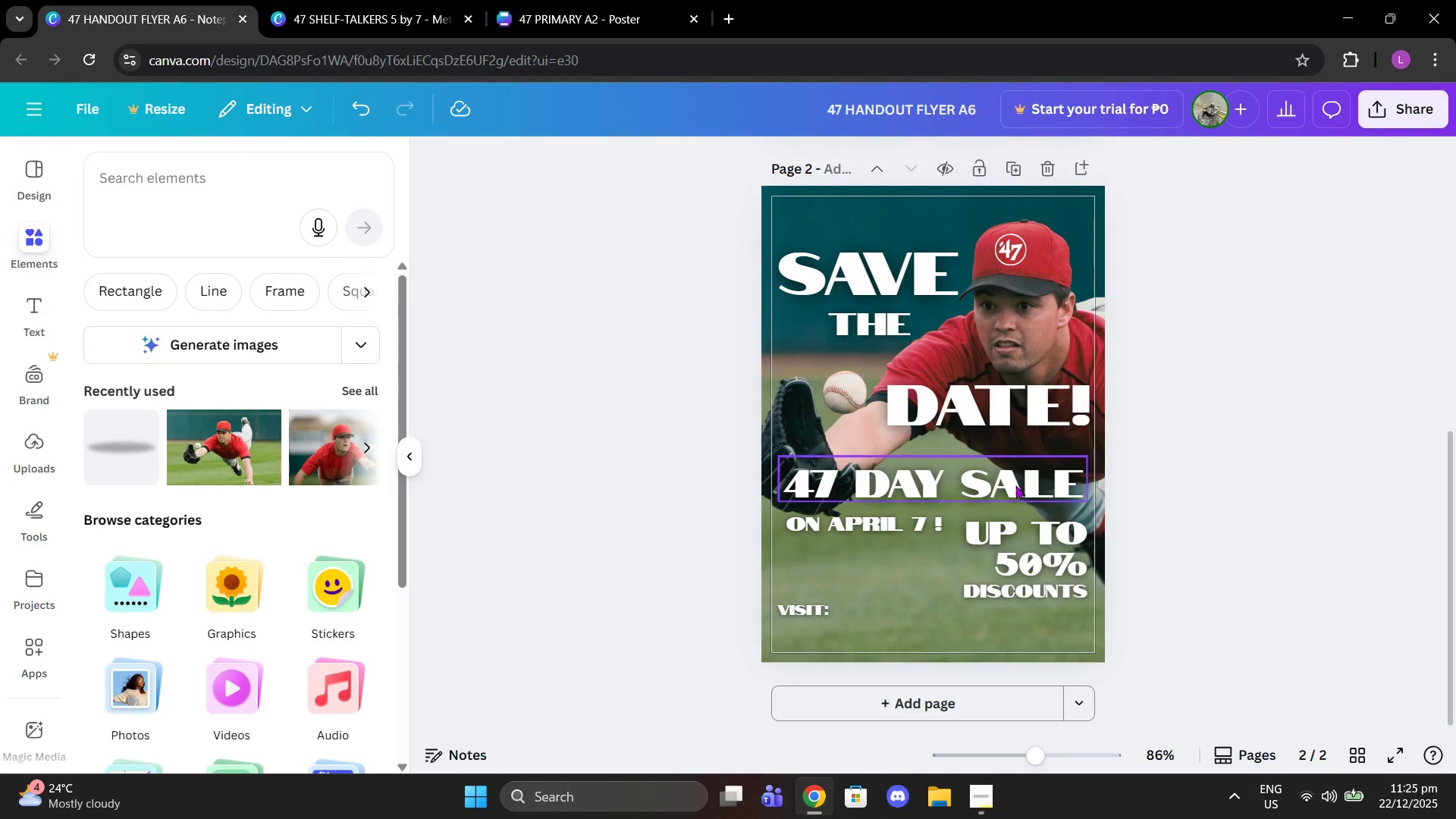 
left_click([930, 532])
 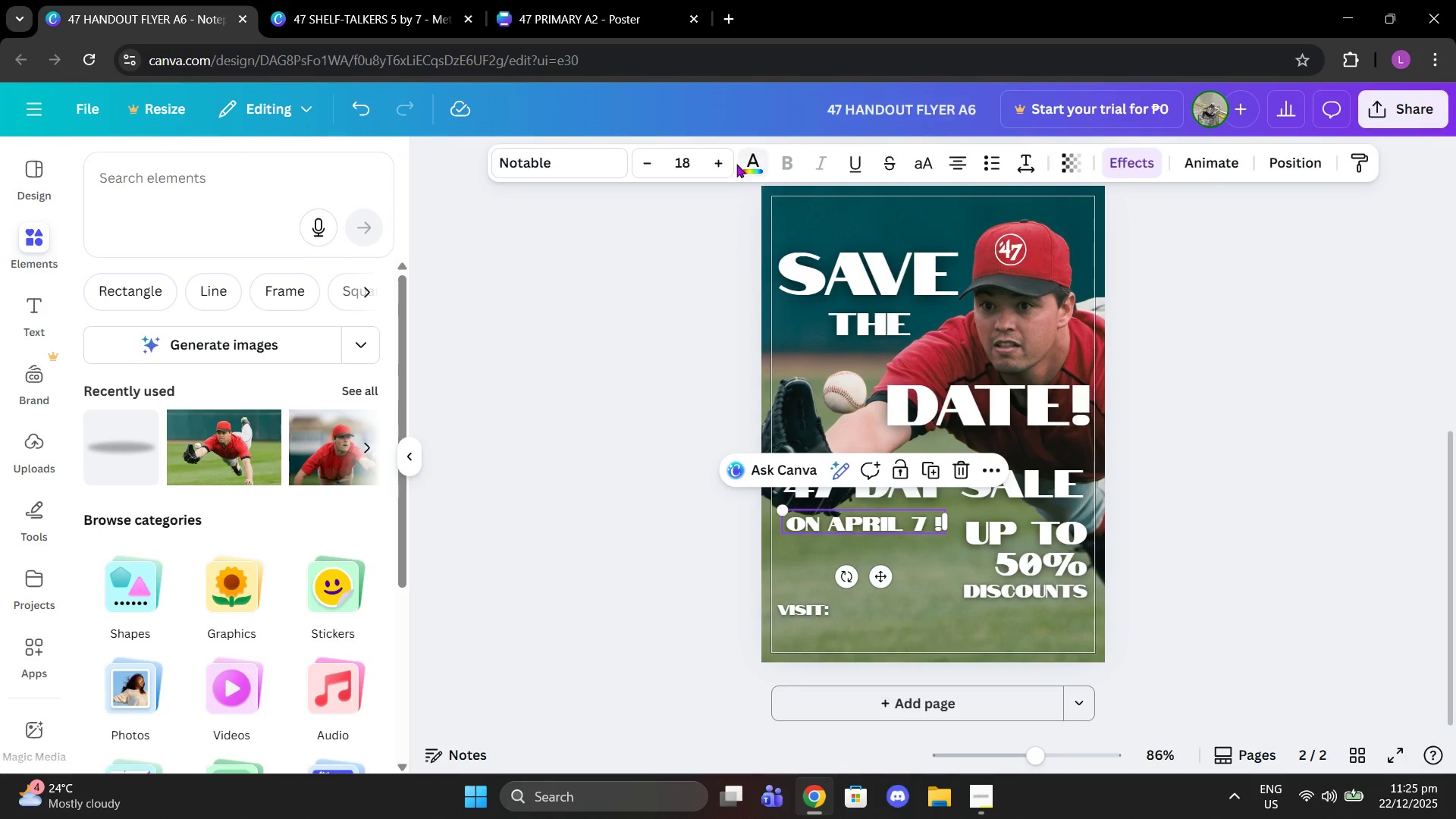 
double_click([710, 164])
 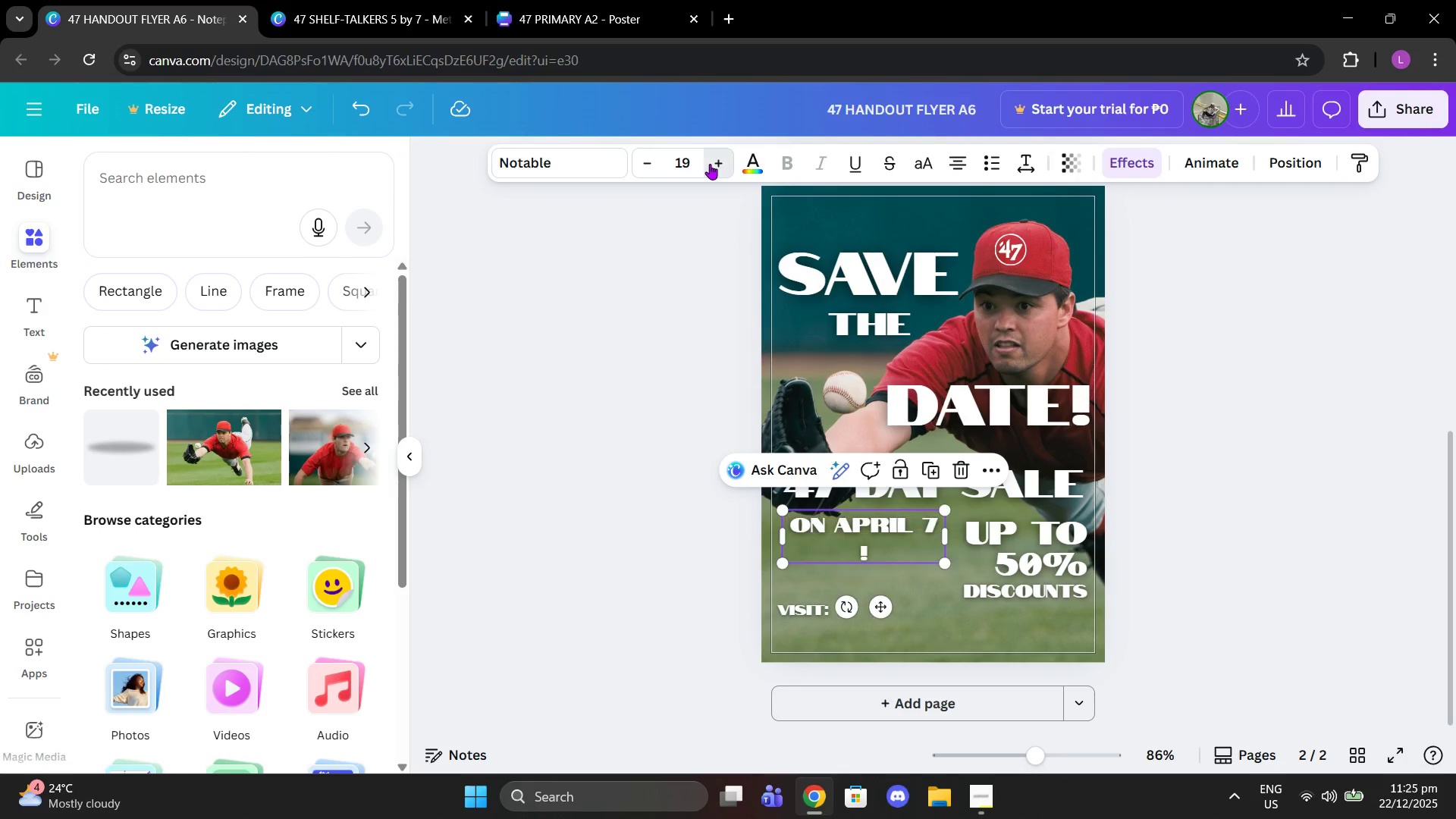 
triple_click([710, 164])
 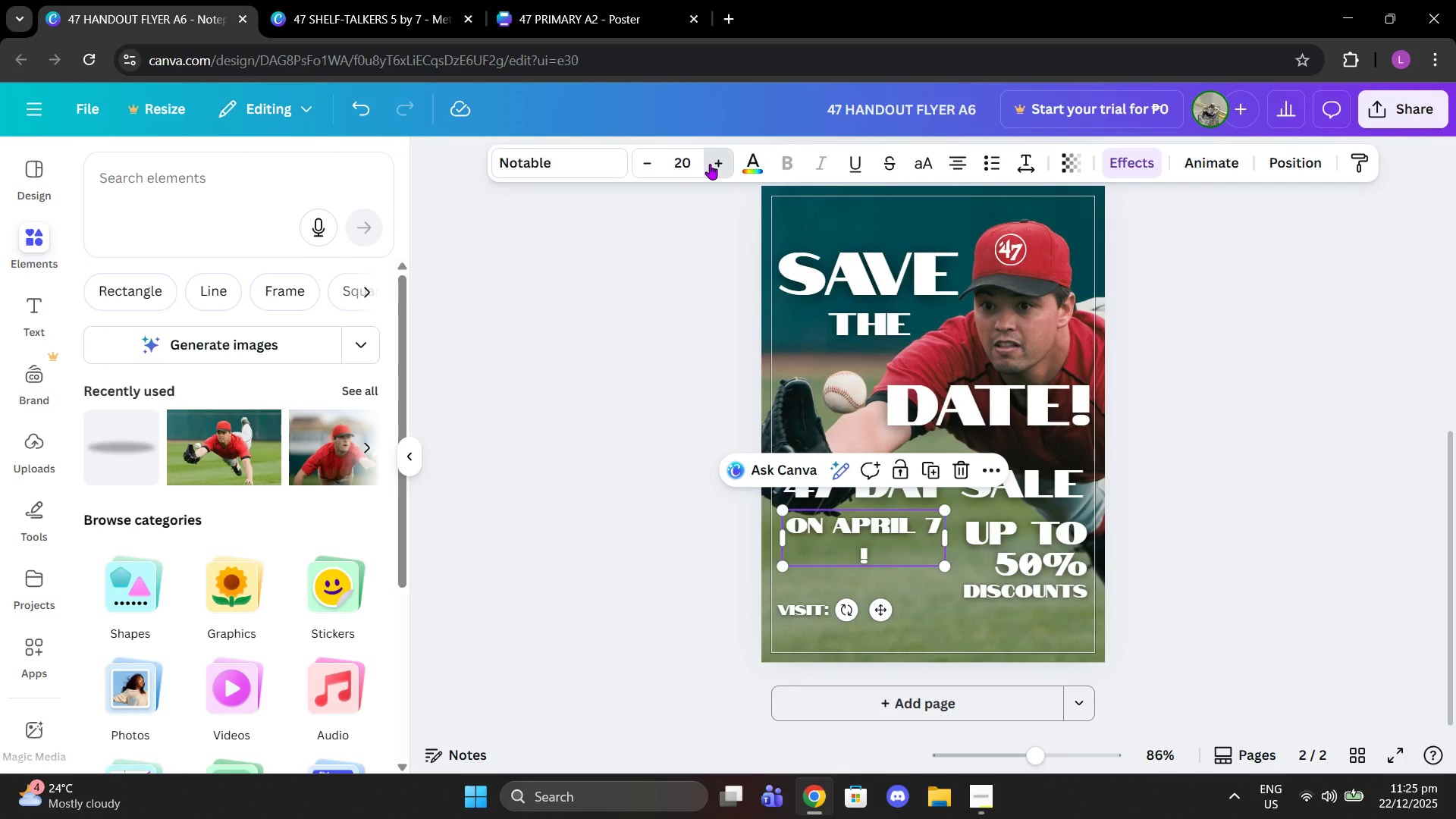 
triple_click([710, 164])
 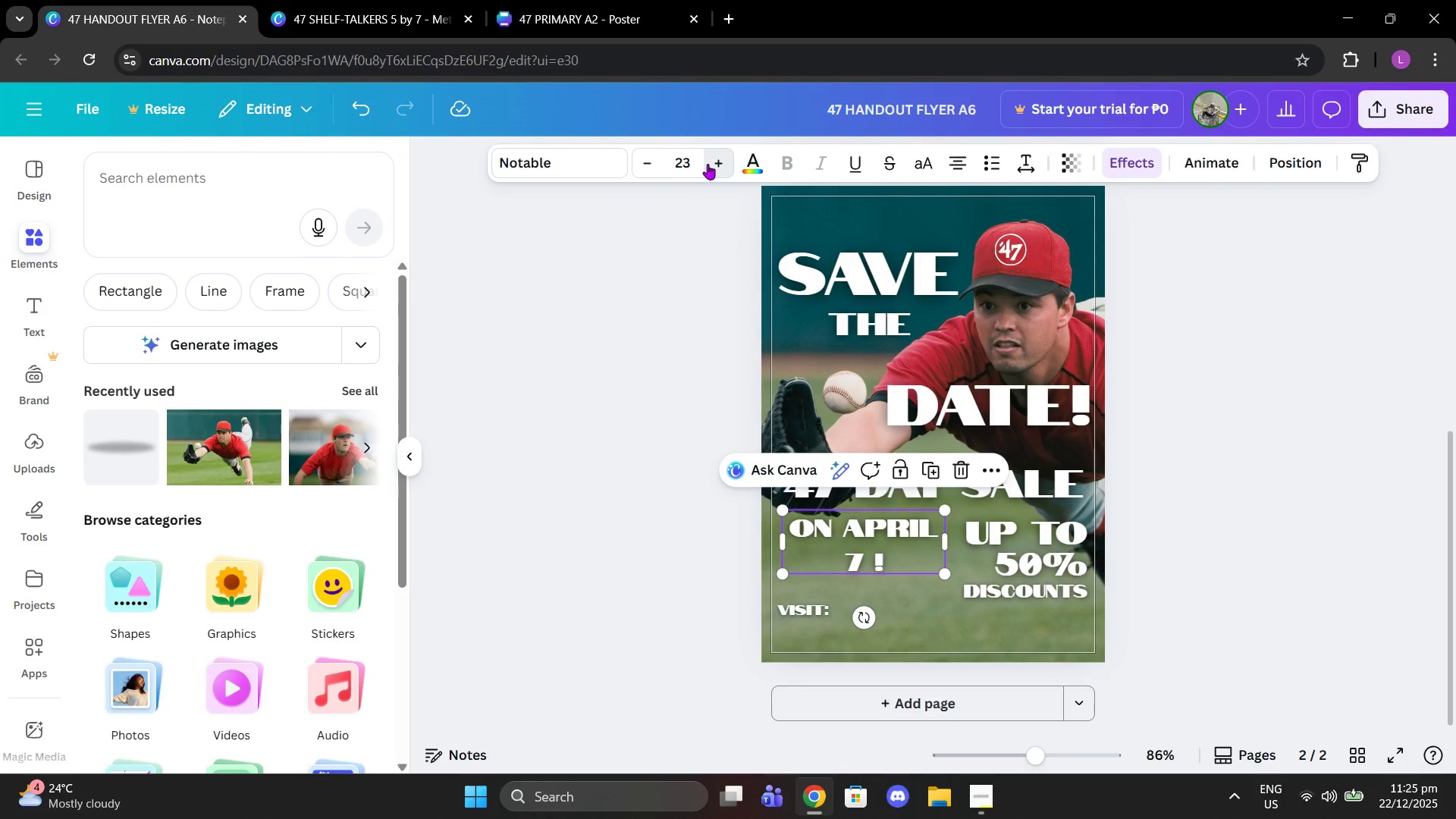 
double_click([708, 164])
 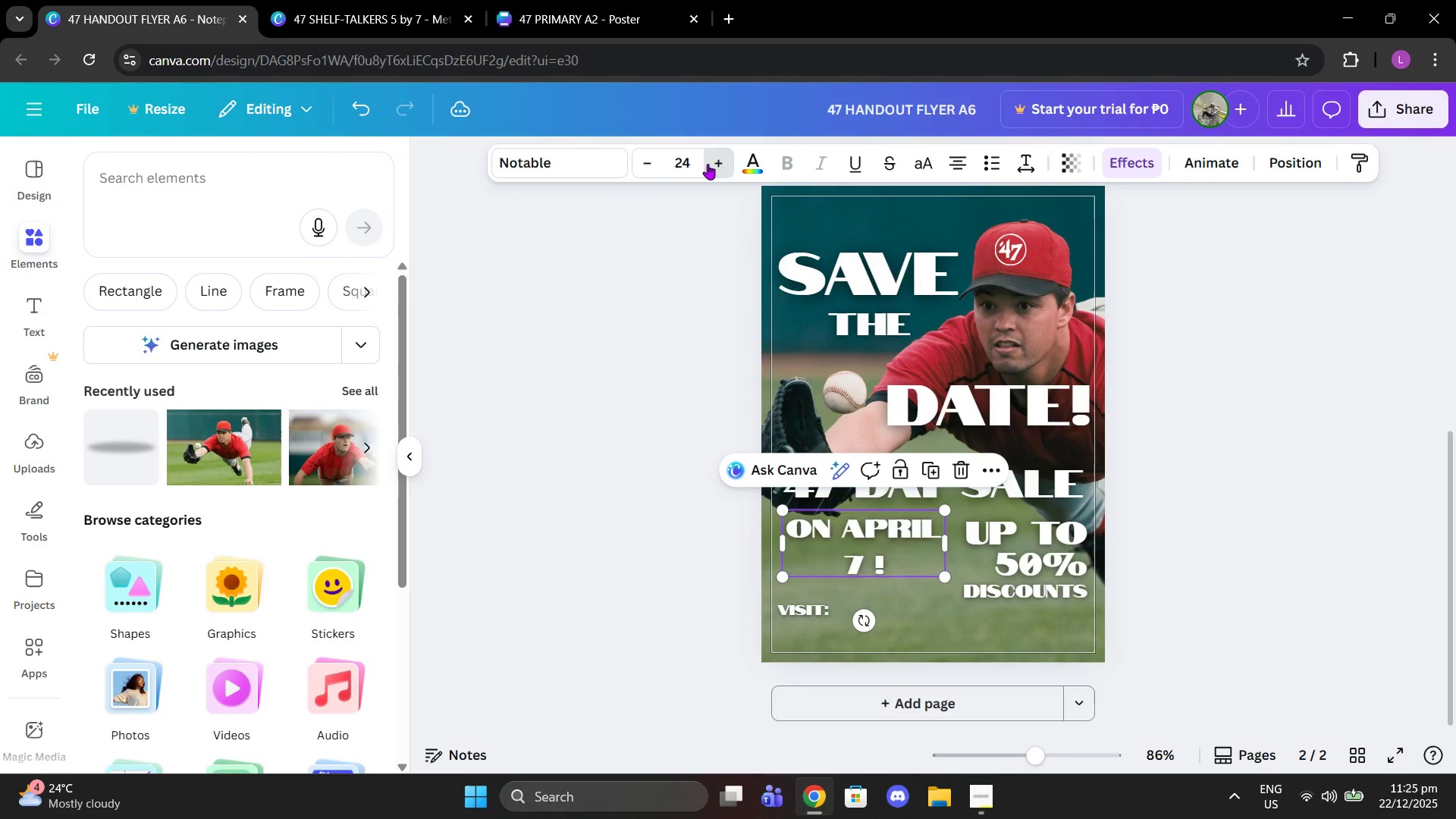 
triple_click([708, 164])
 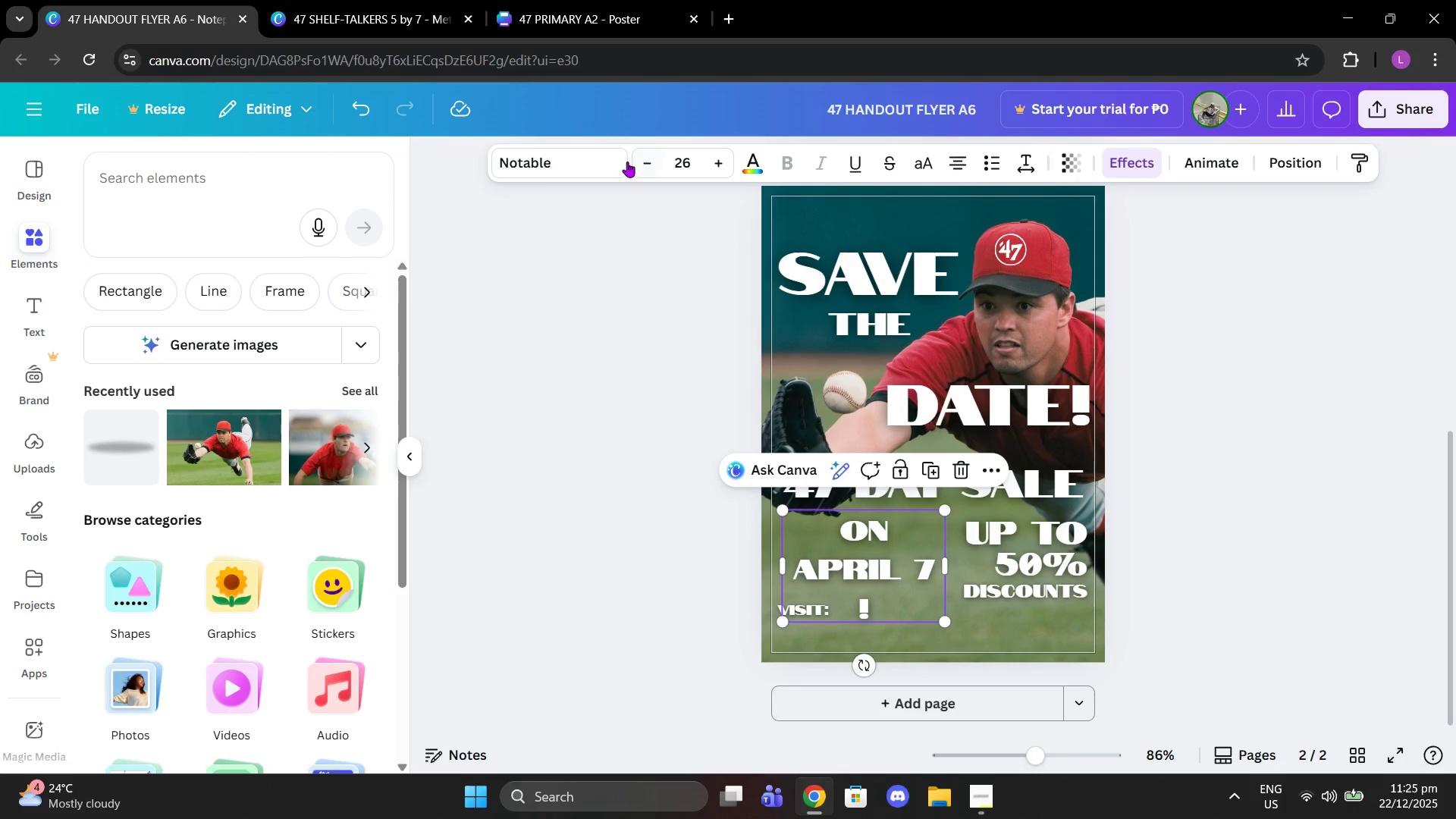 
double_click([641, 162])
 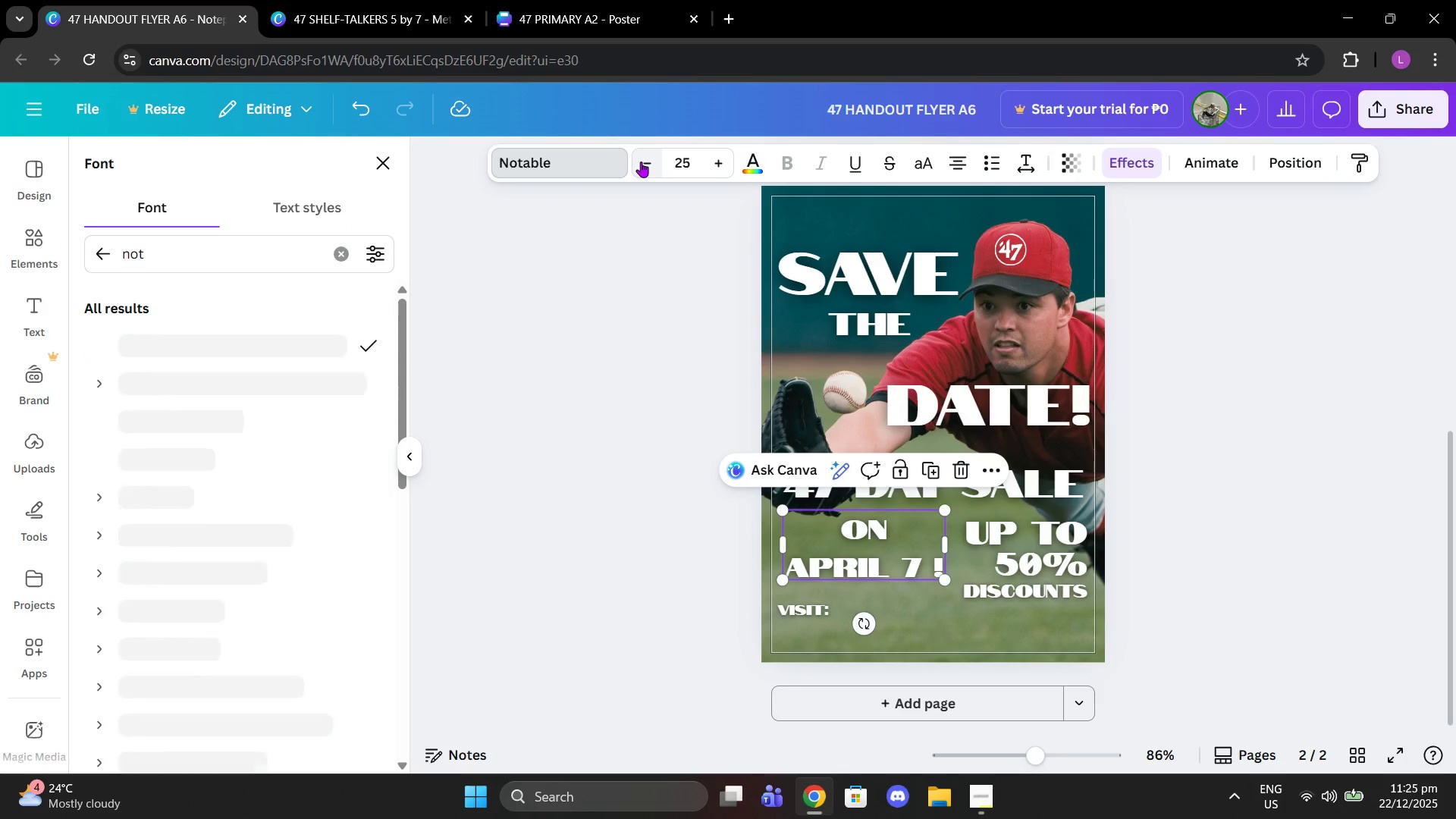 
left_click([645, 162])
 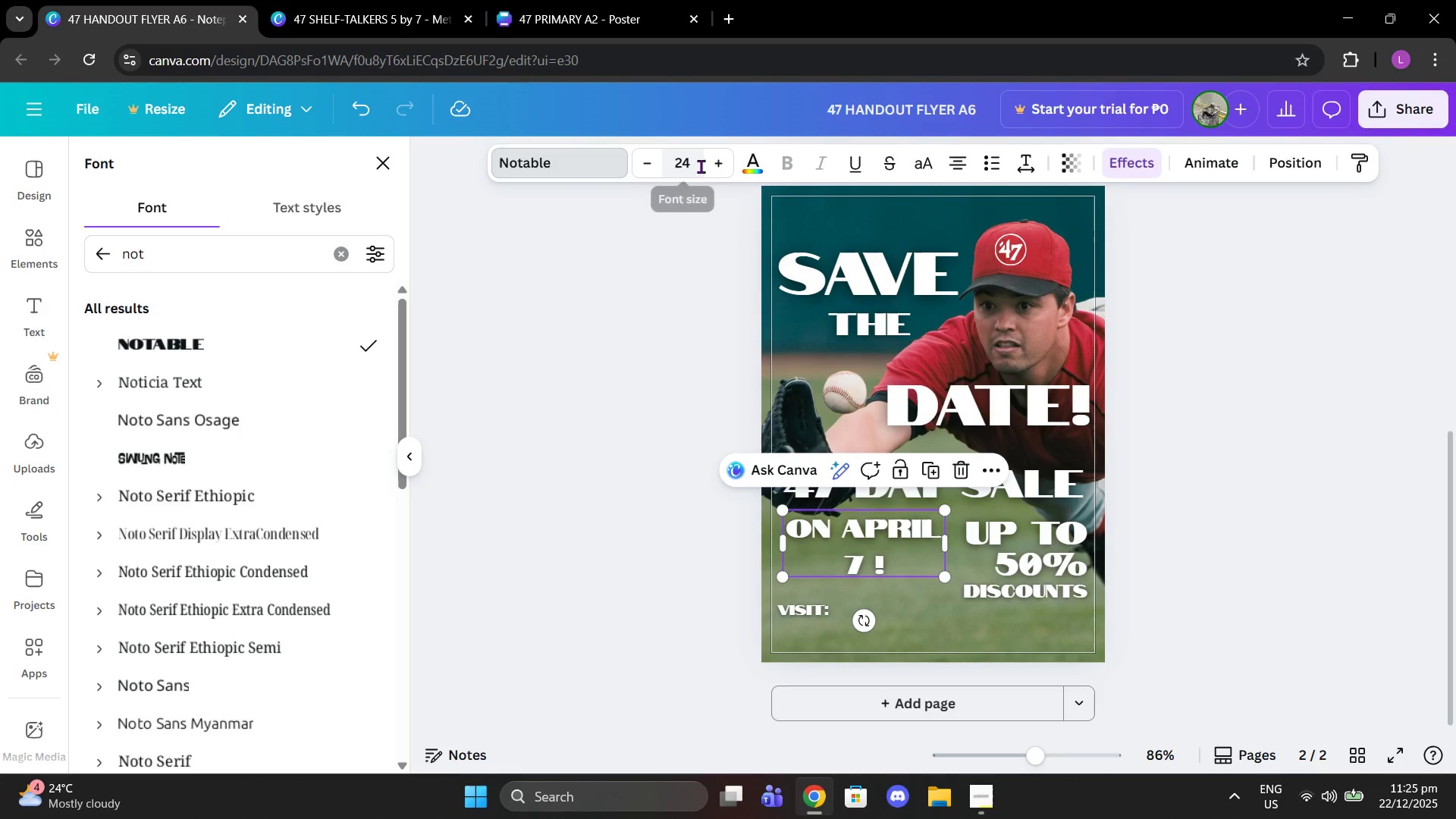 
left_click([719, 166])
 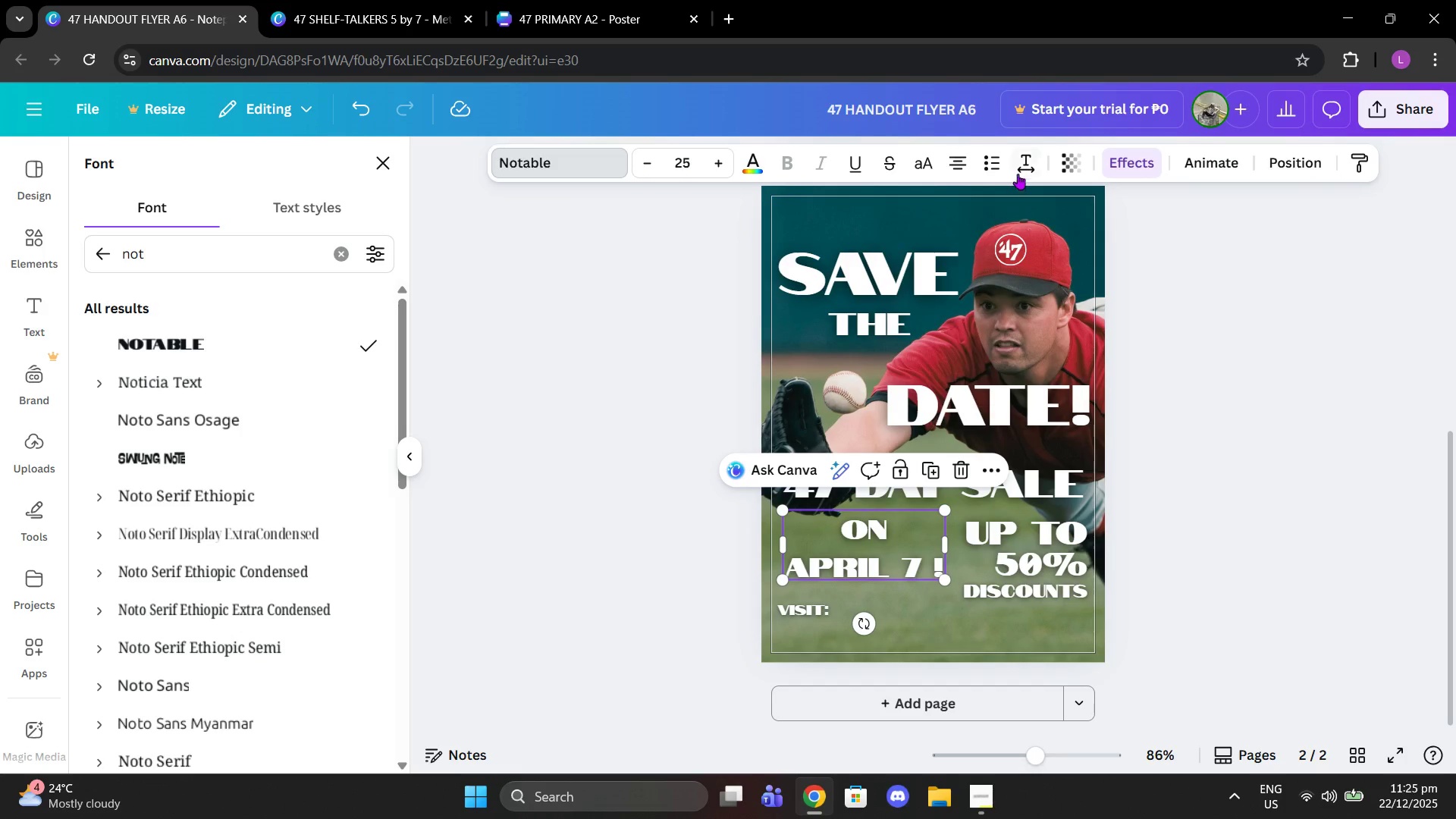 
left_click([956, 162])
 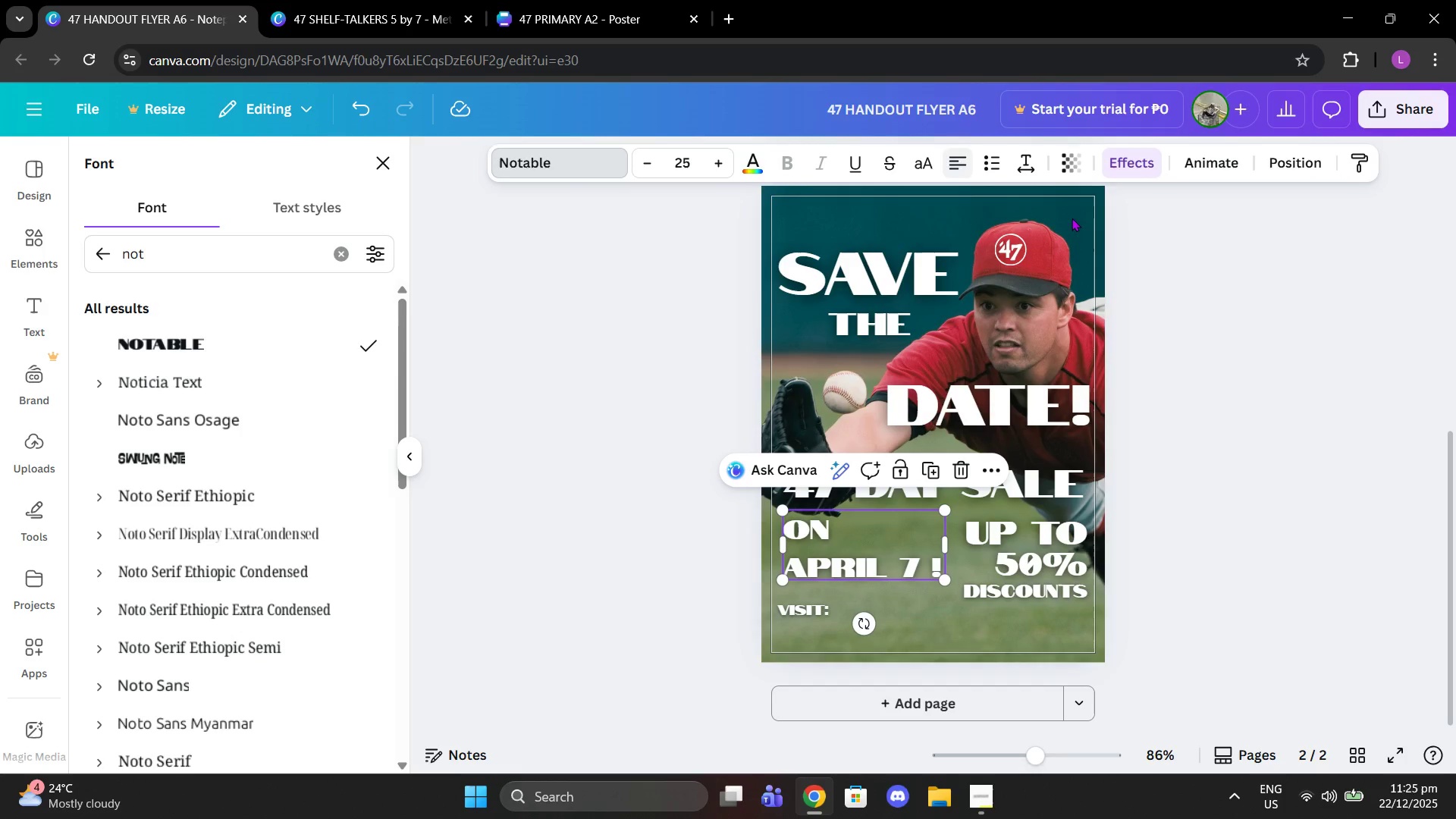 
left_click([1178, 278])
 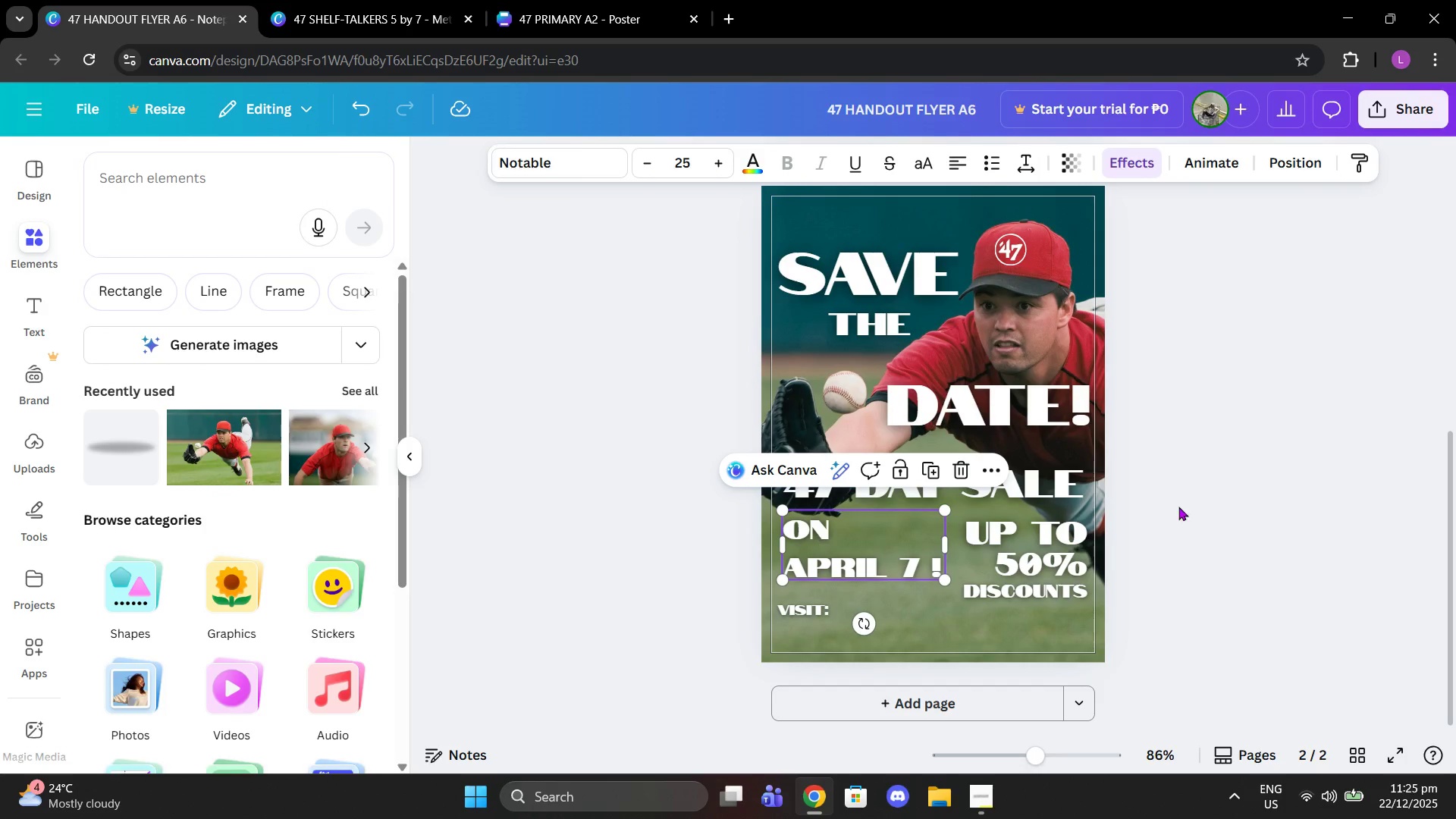 
left_click([1302, 488])
 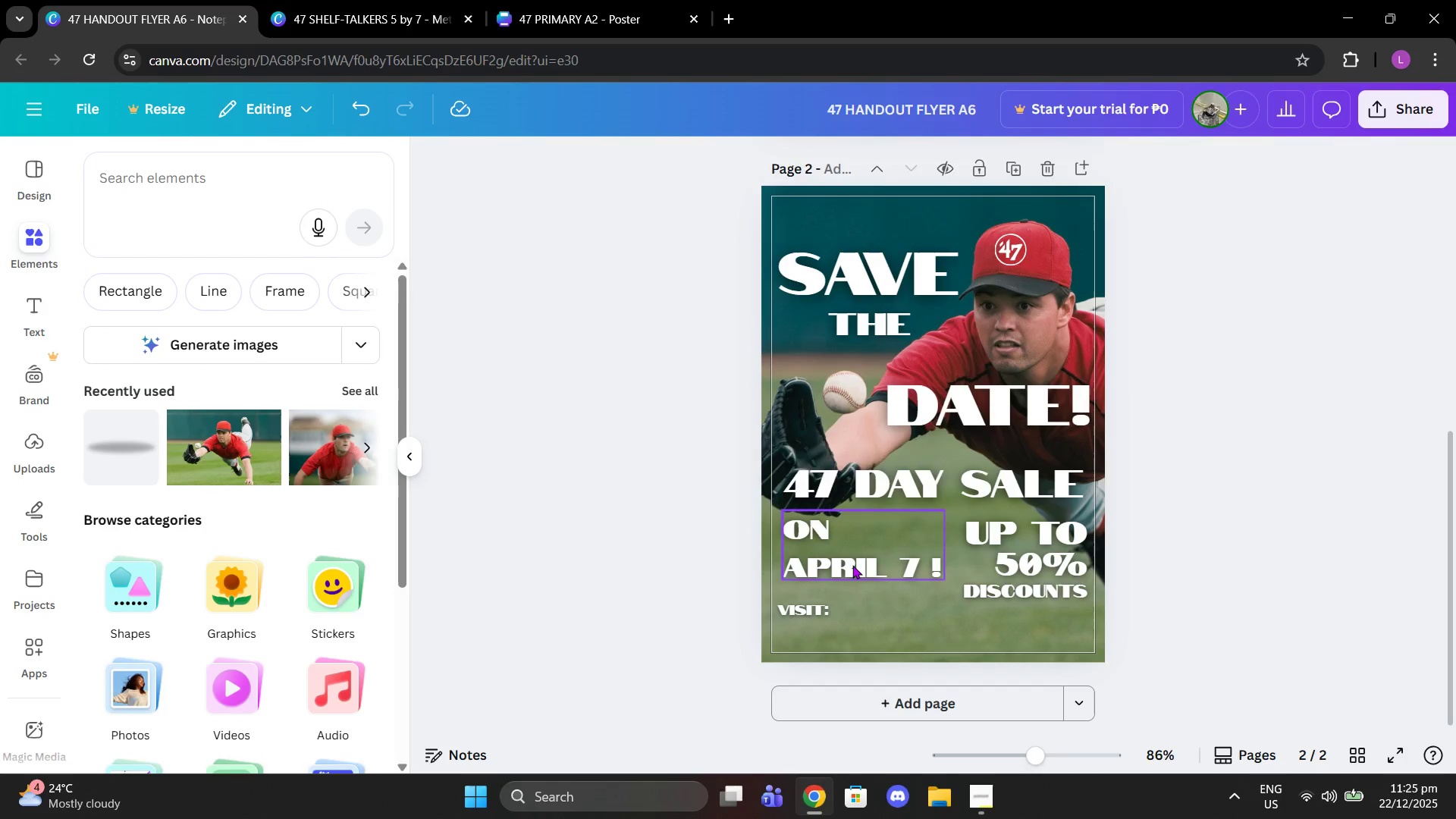 
left_click_drag(start_coordinate=[852, 565], to_coordinate=[860, 561])
 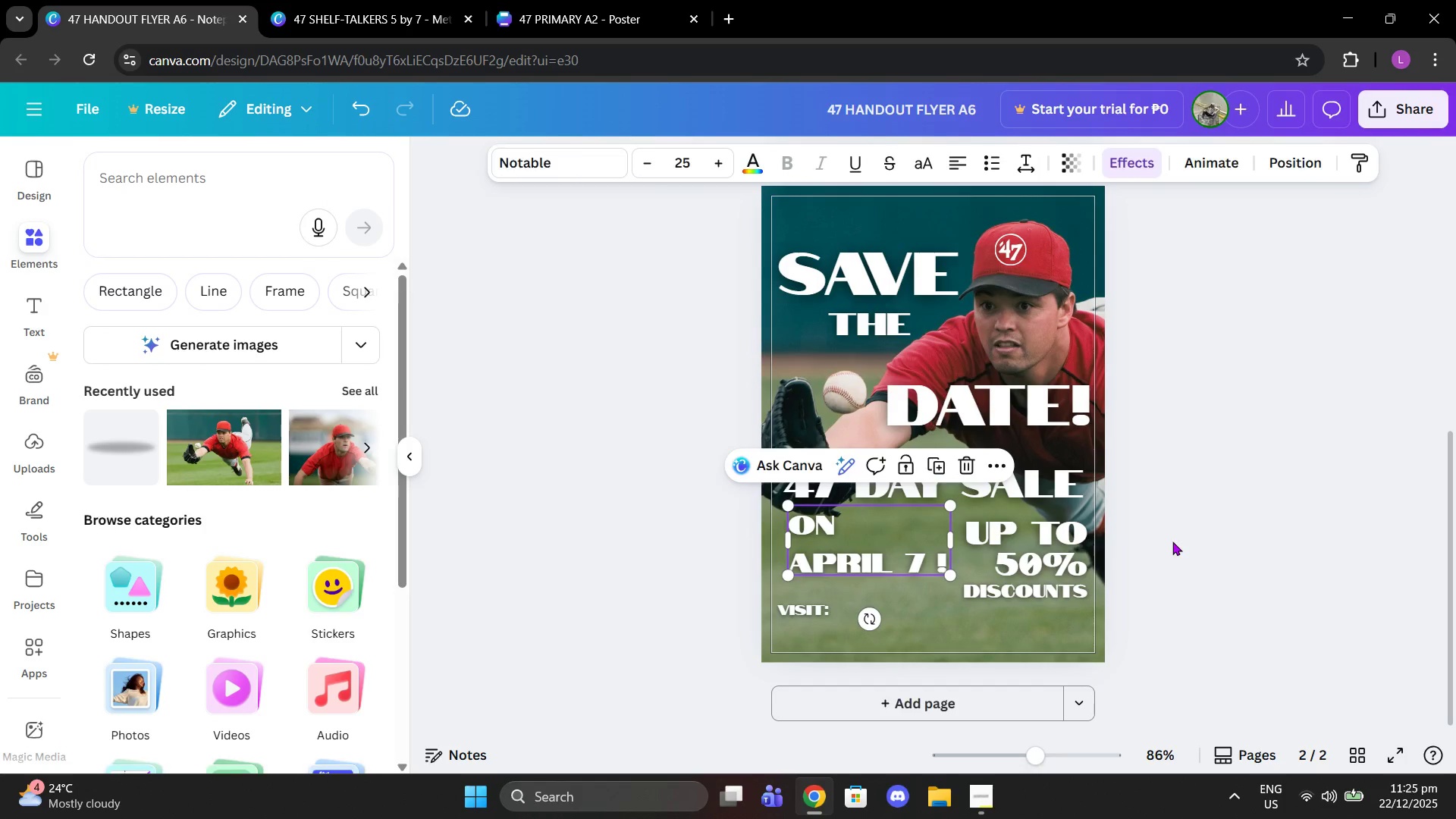 
left_click([1172, 541])
 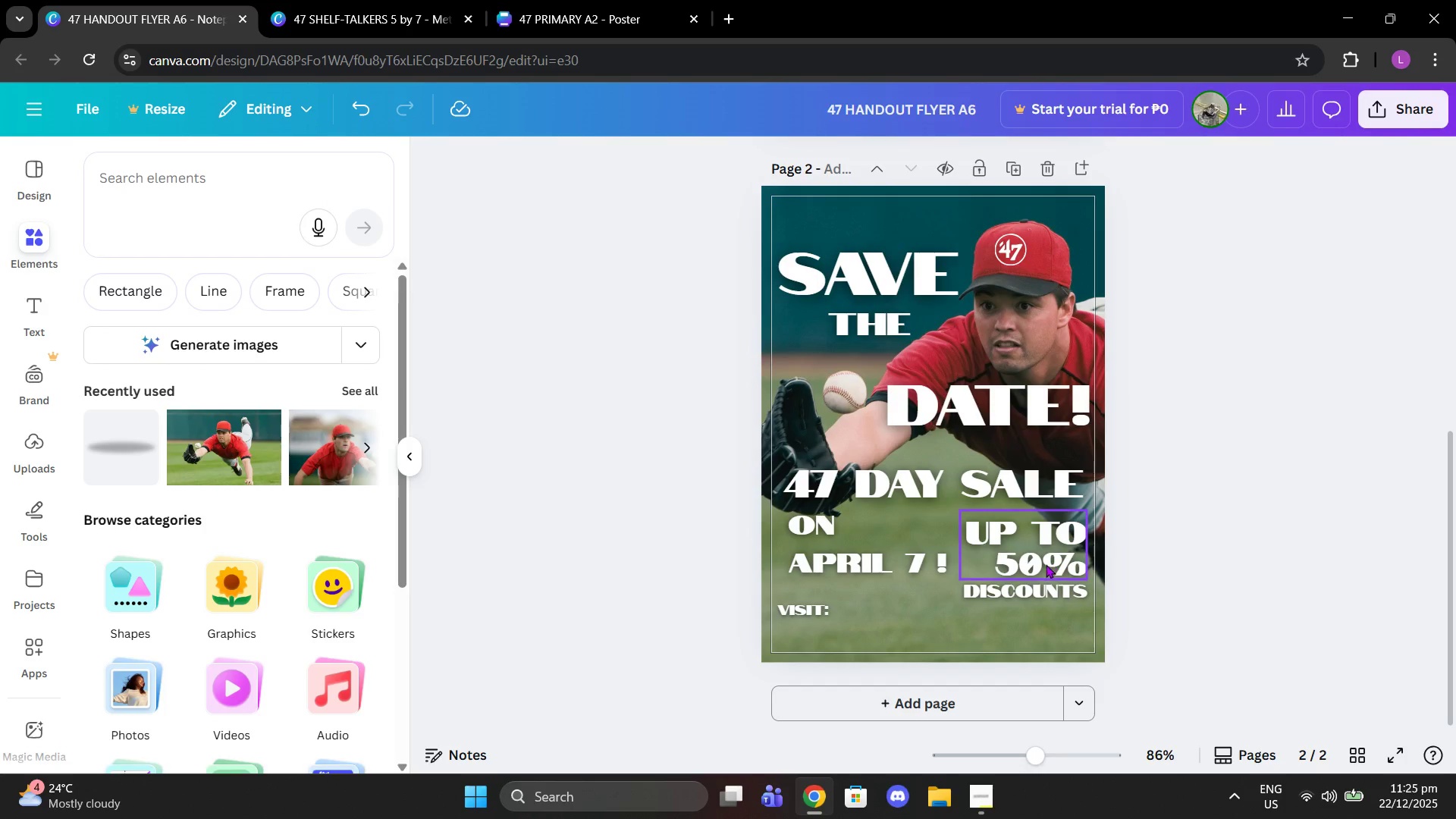 
left_click_drag(start_coordinate=[1046, 564], to_coordinate=[1046, 560])
 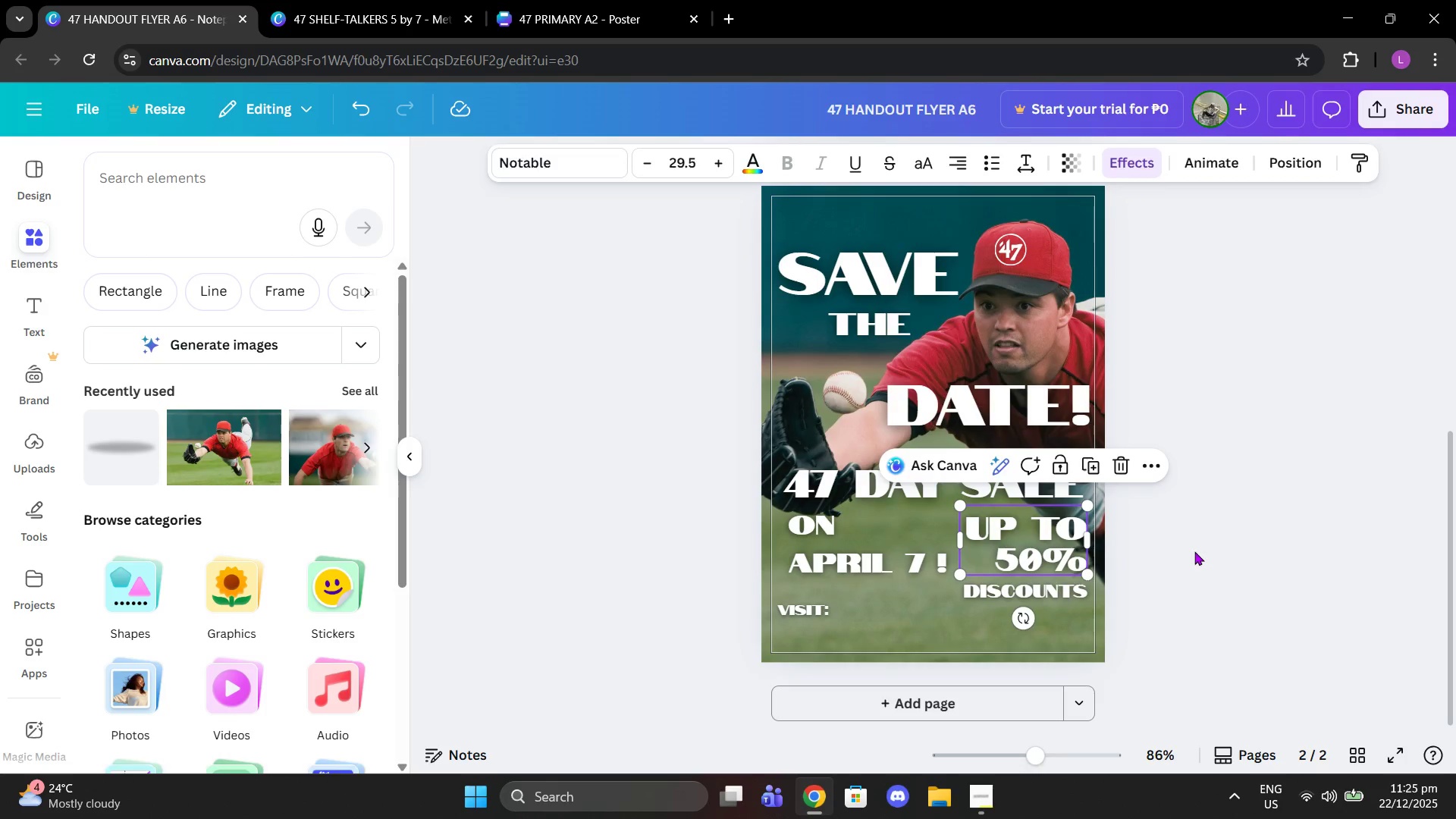 
left_click([1194, 551])
 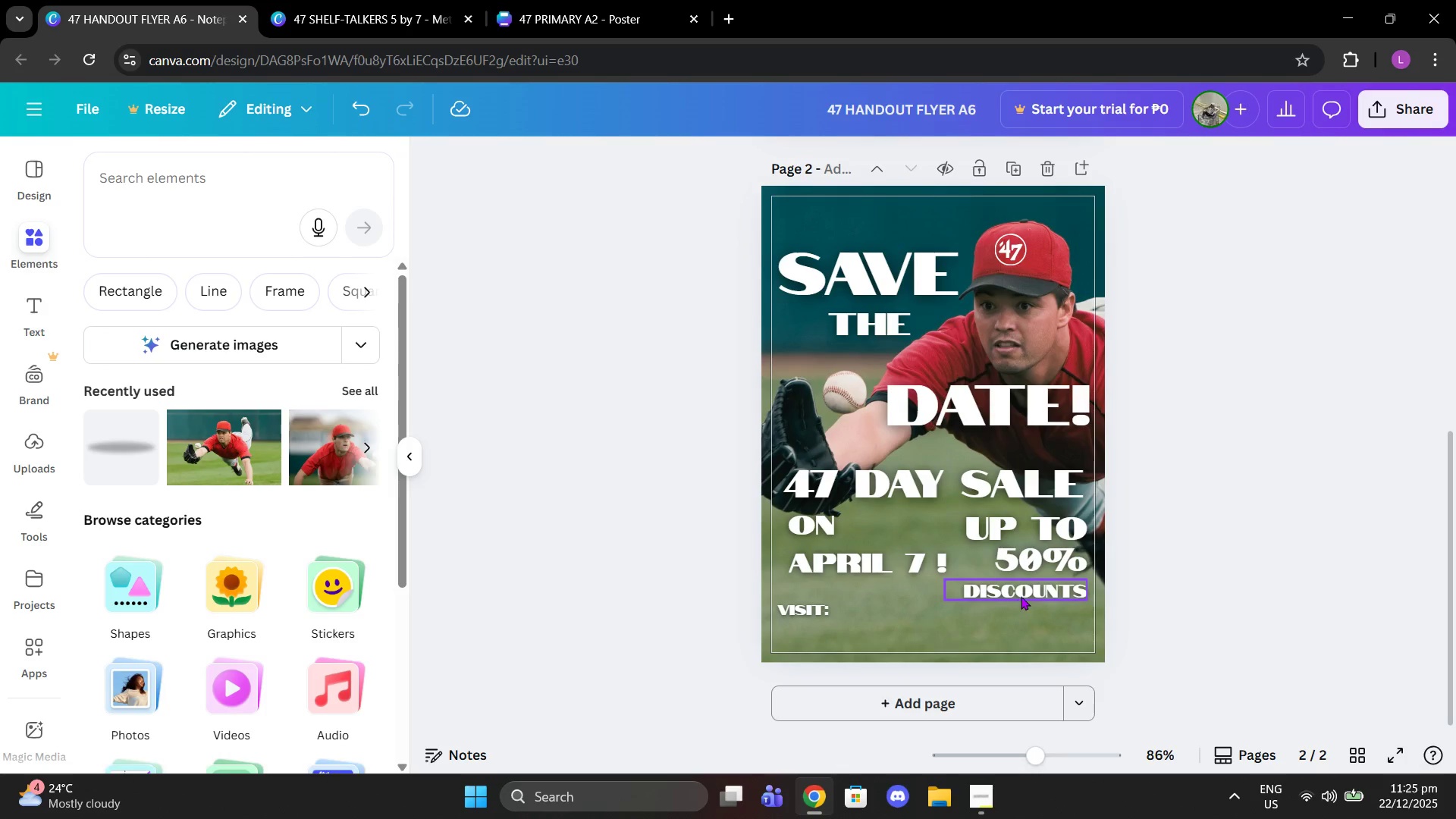 
left_click_drag(start_coordinate=[1022, 596], to_coordinate=[1021, 589])
 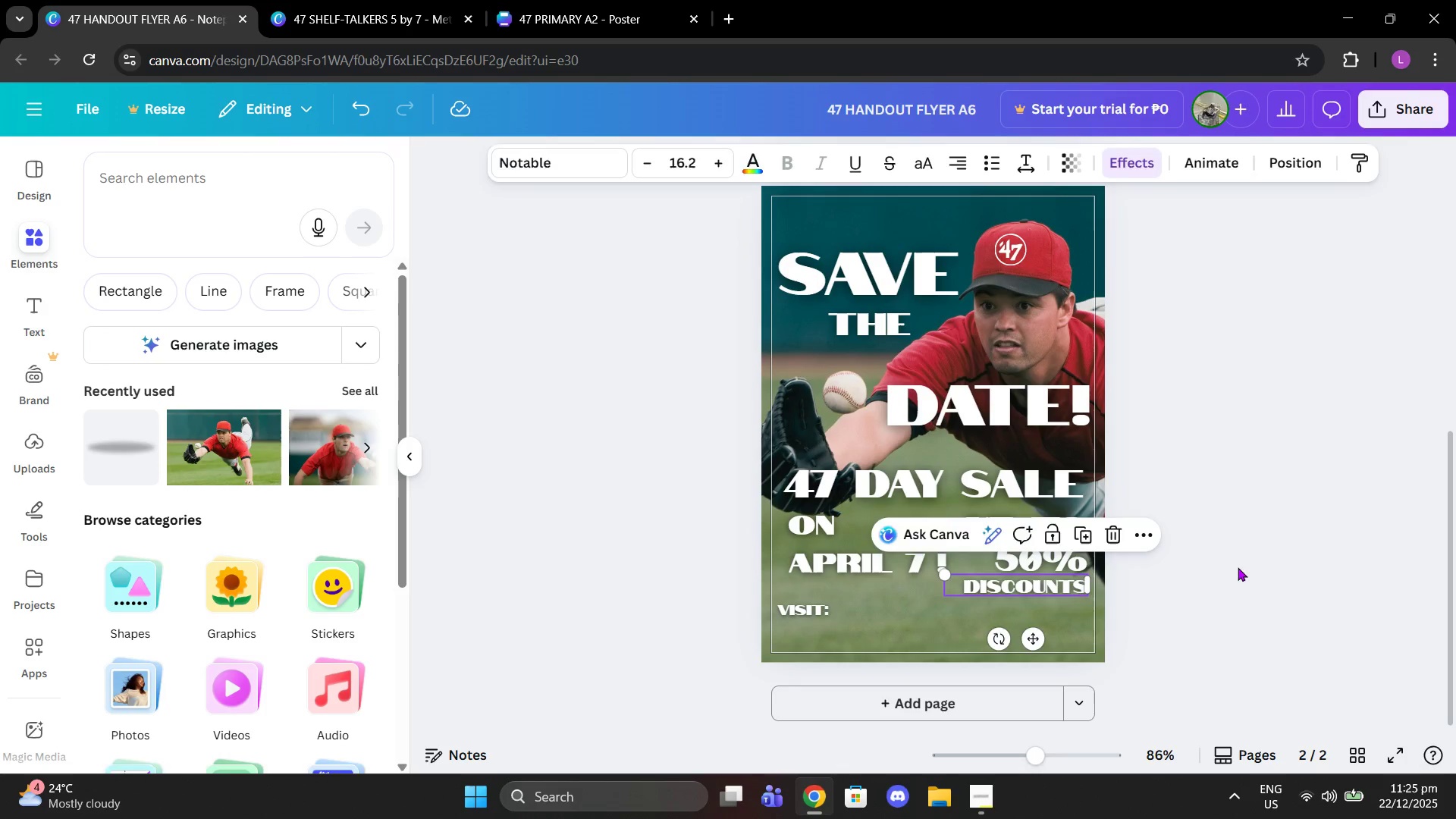 
left_click([1238, 567])
 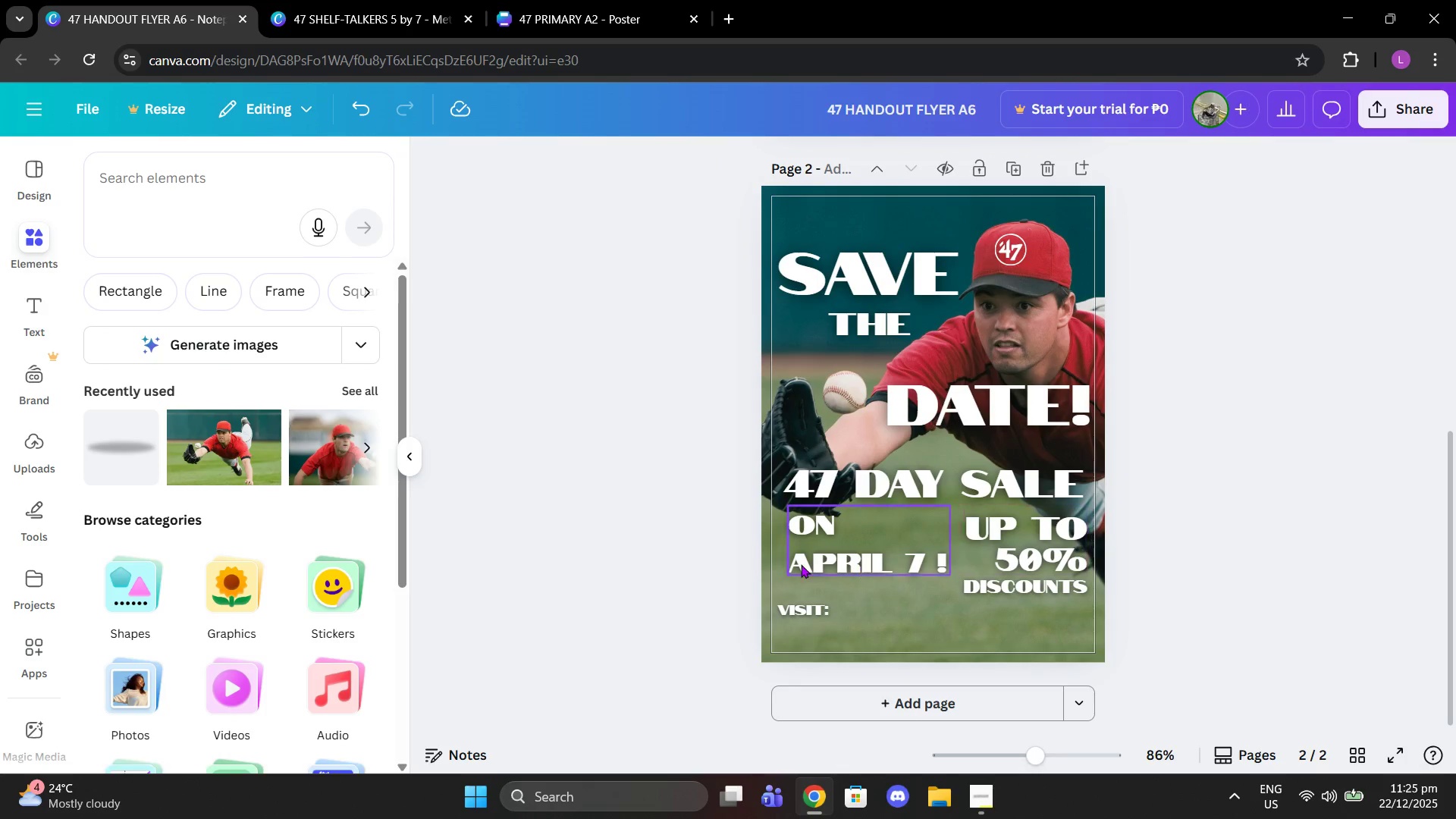 
left_click([801, 564])
 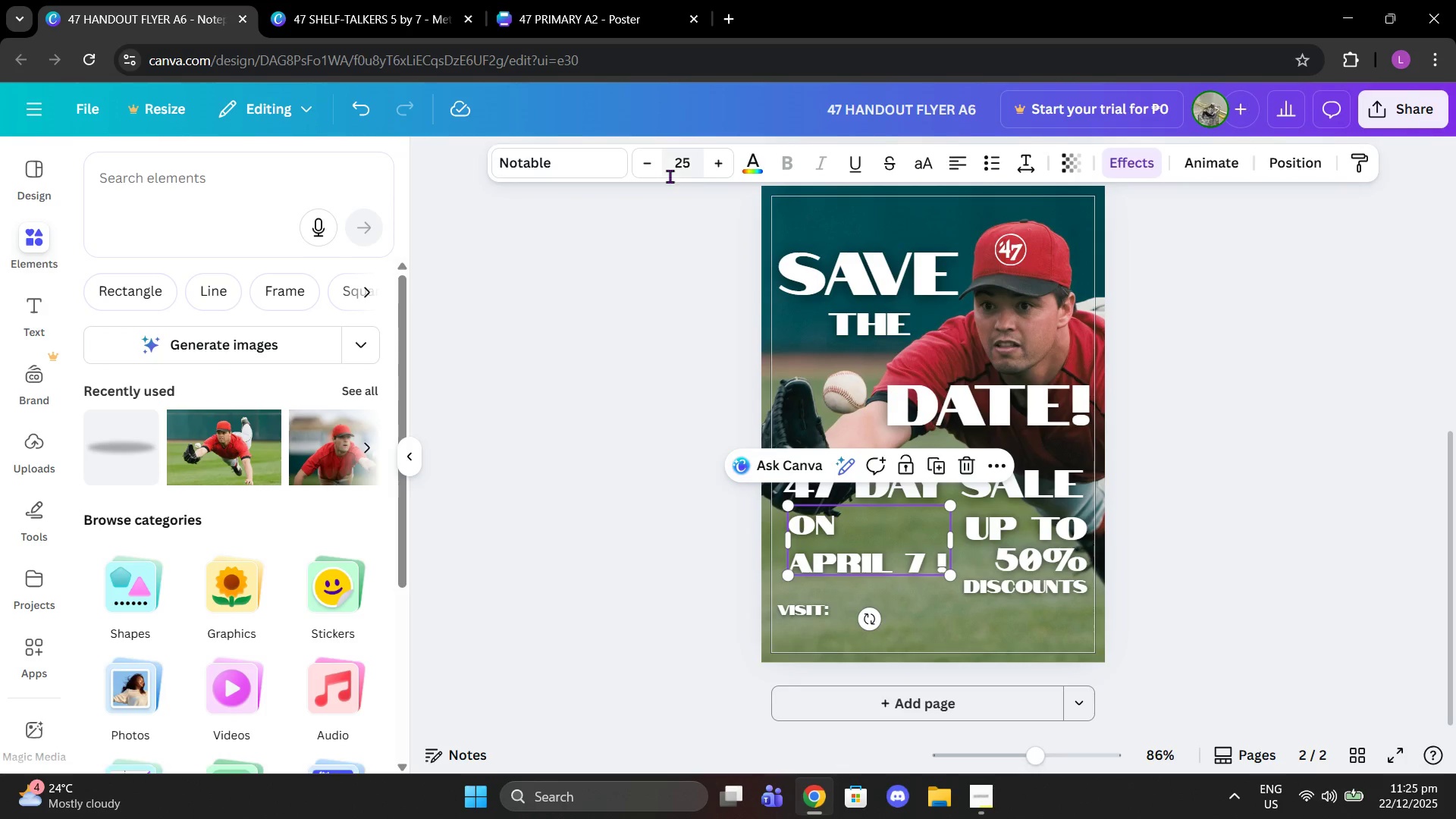 
left_click([647, 163])
 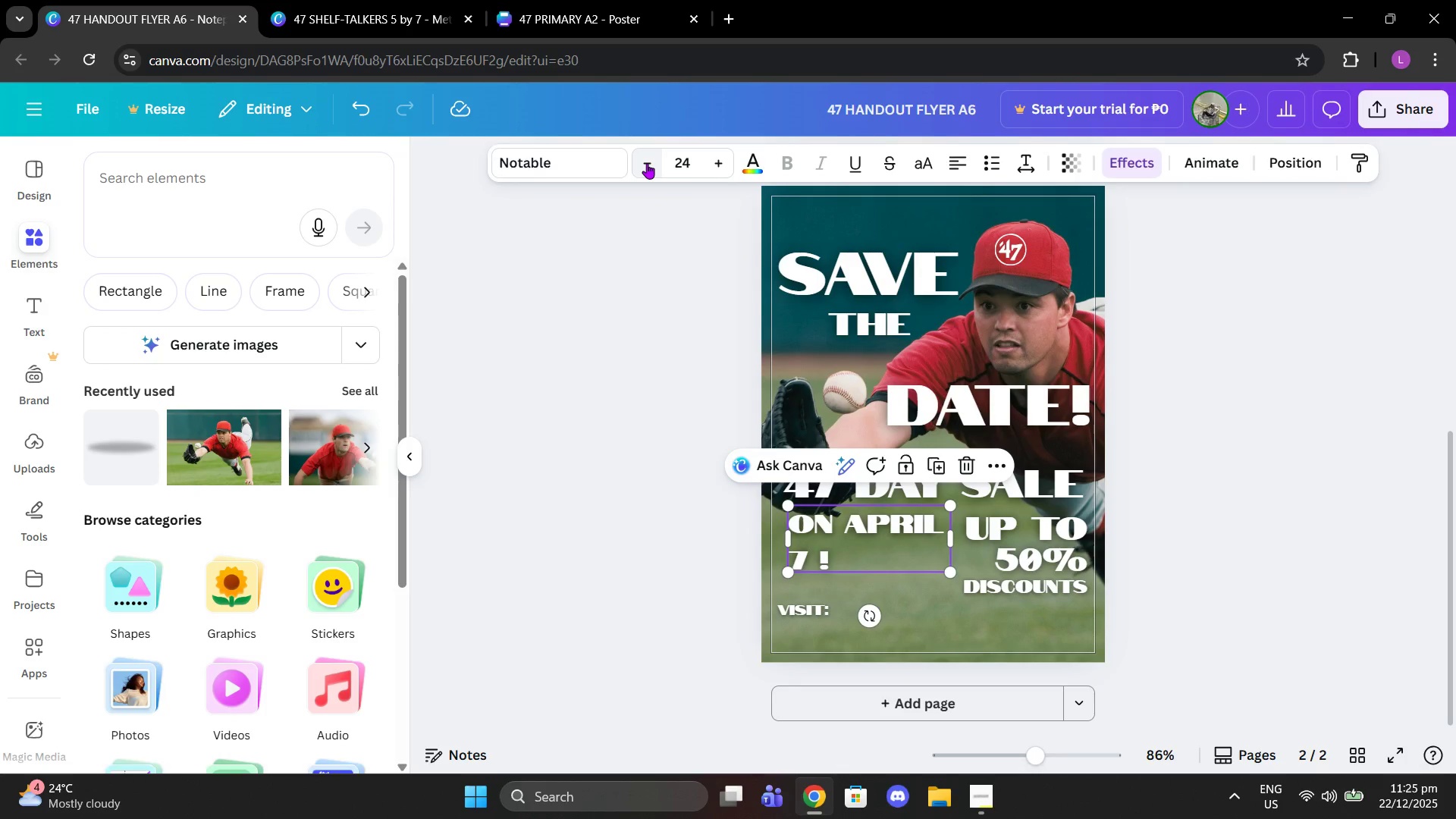 
left_click([647, 163])
 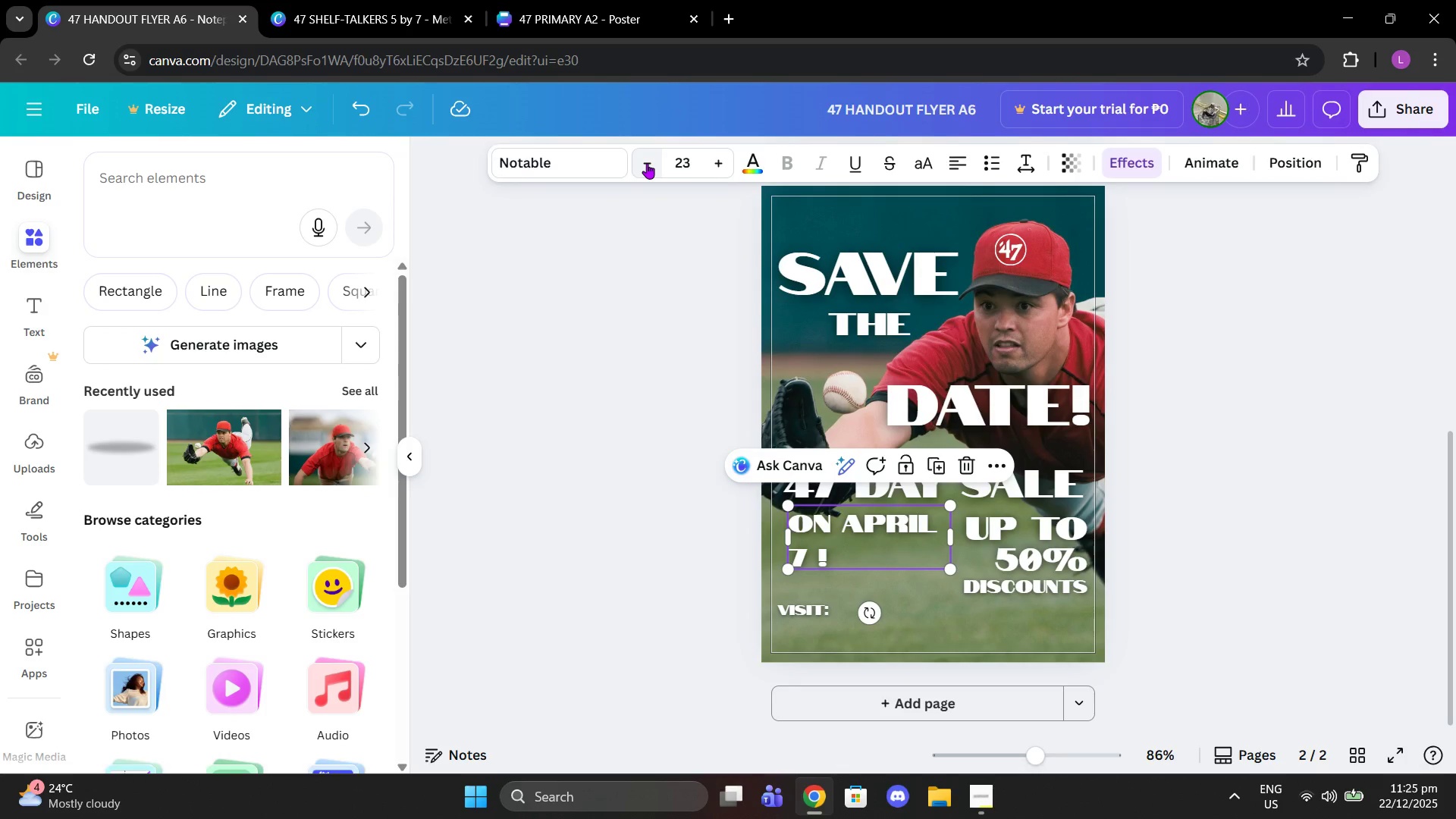 
left_click([647, 163])
 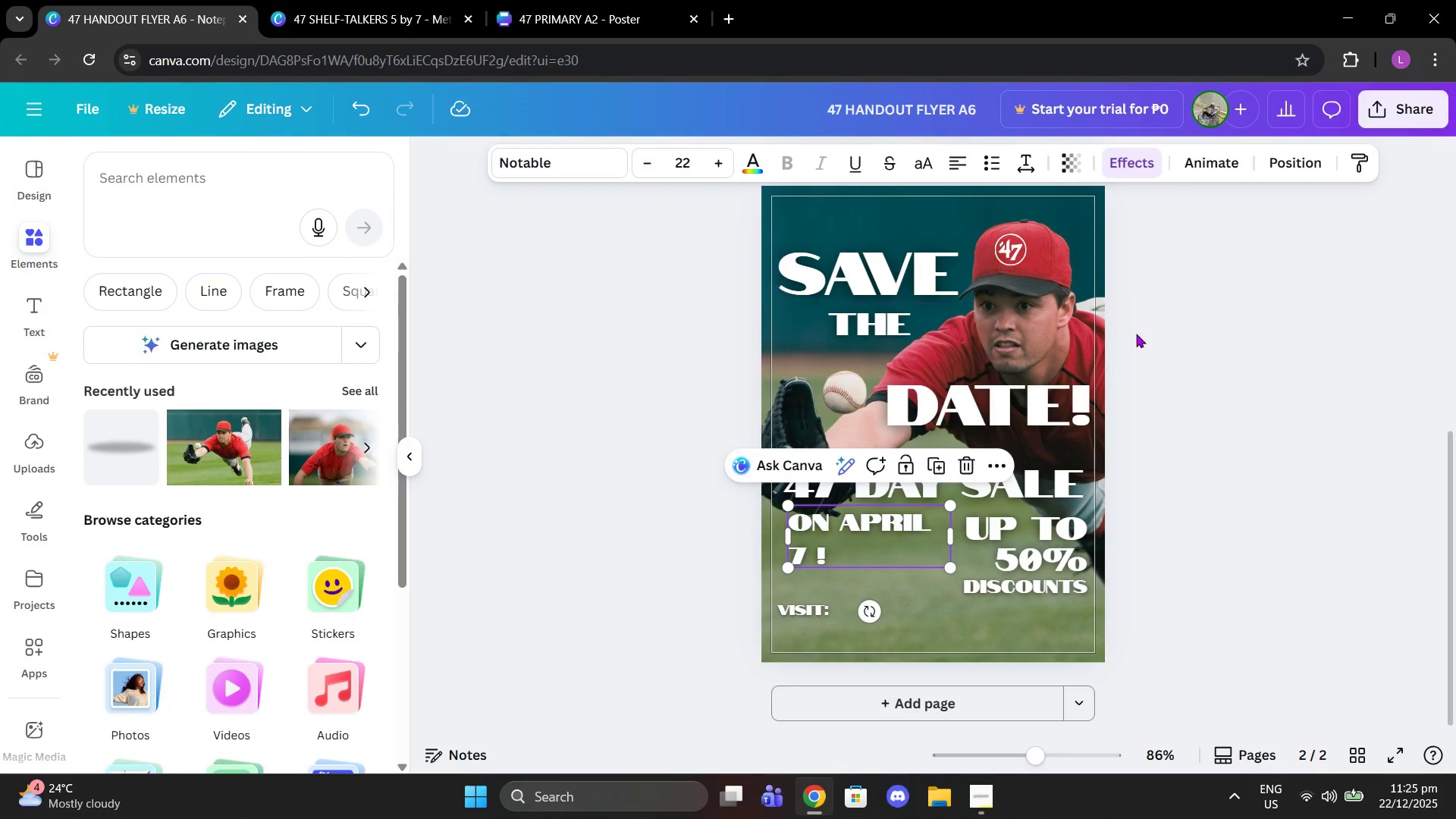 
left_click([1168, 337])
 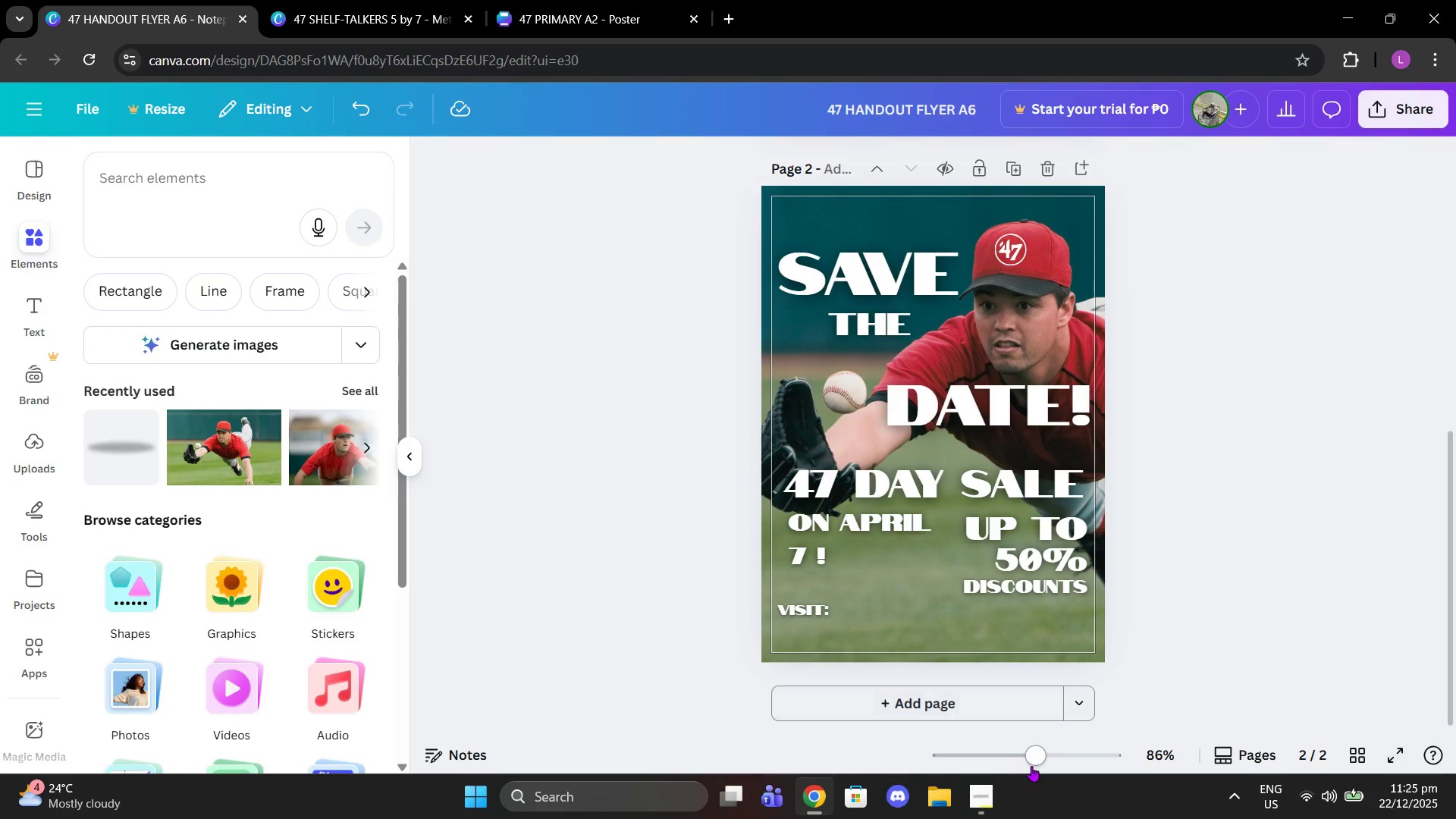 
left_click_drag(start_coordinate=[1031, 766], to_coordinate=[1057, 766])
 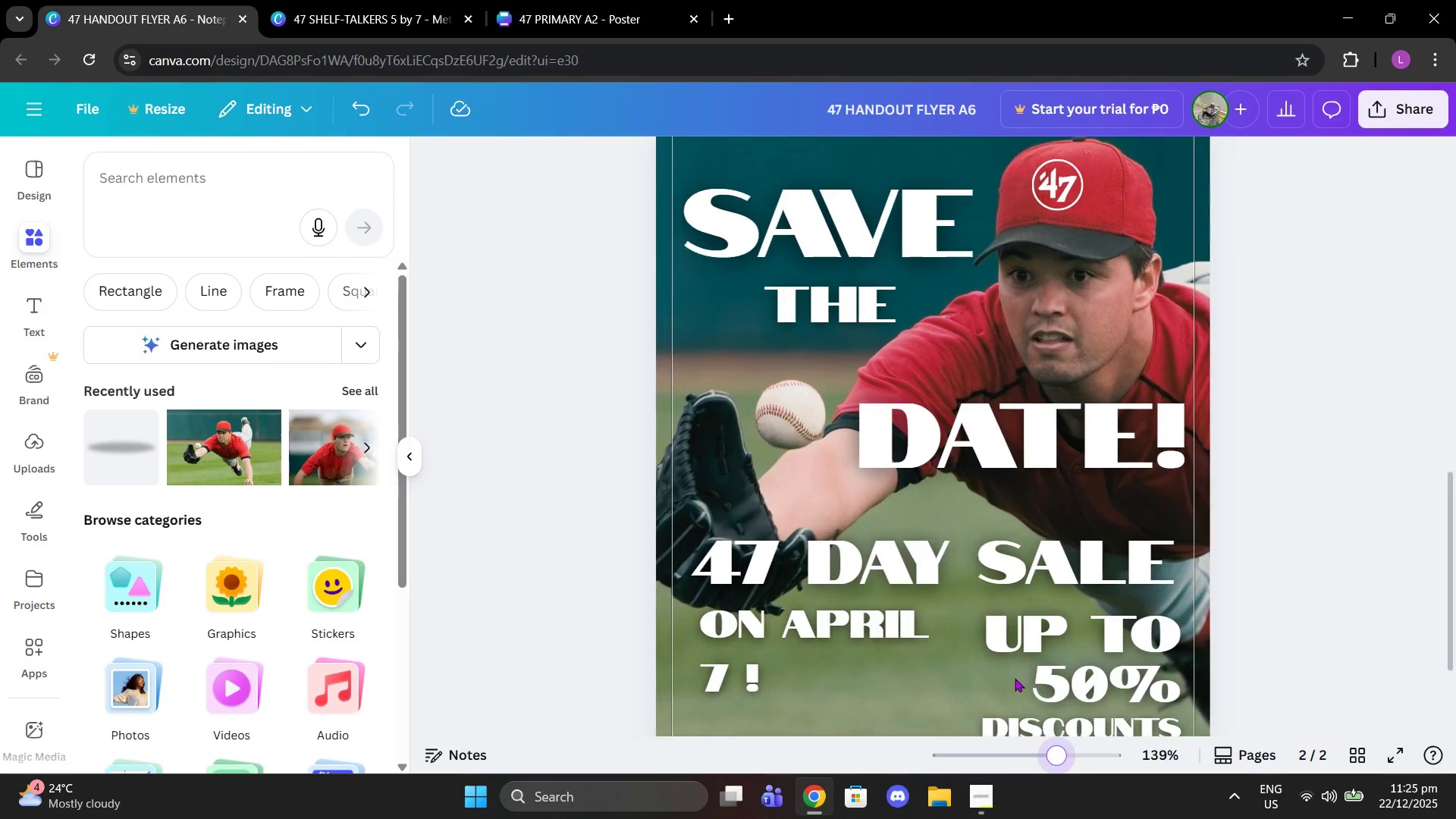 
scroll: coordinate [1016, 653], scroll_direction: down, amount: 2.0
 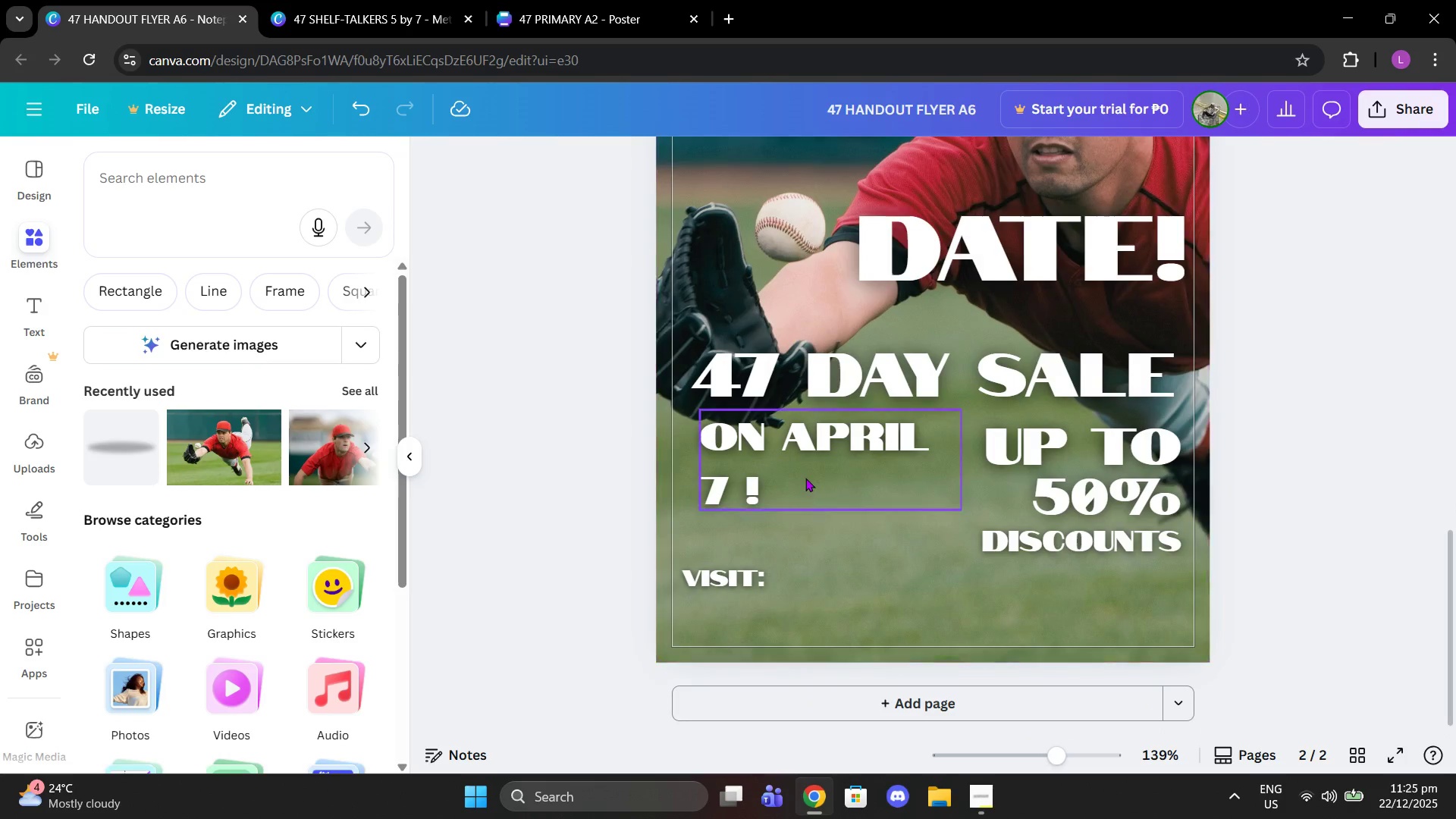 
left_click([805, 478])
 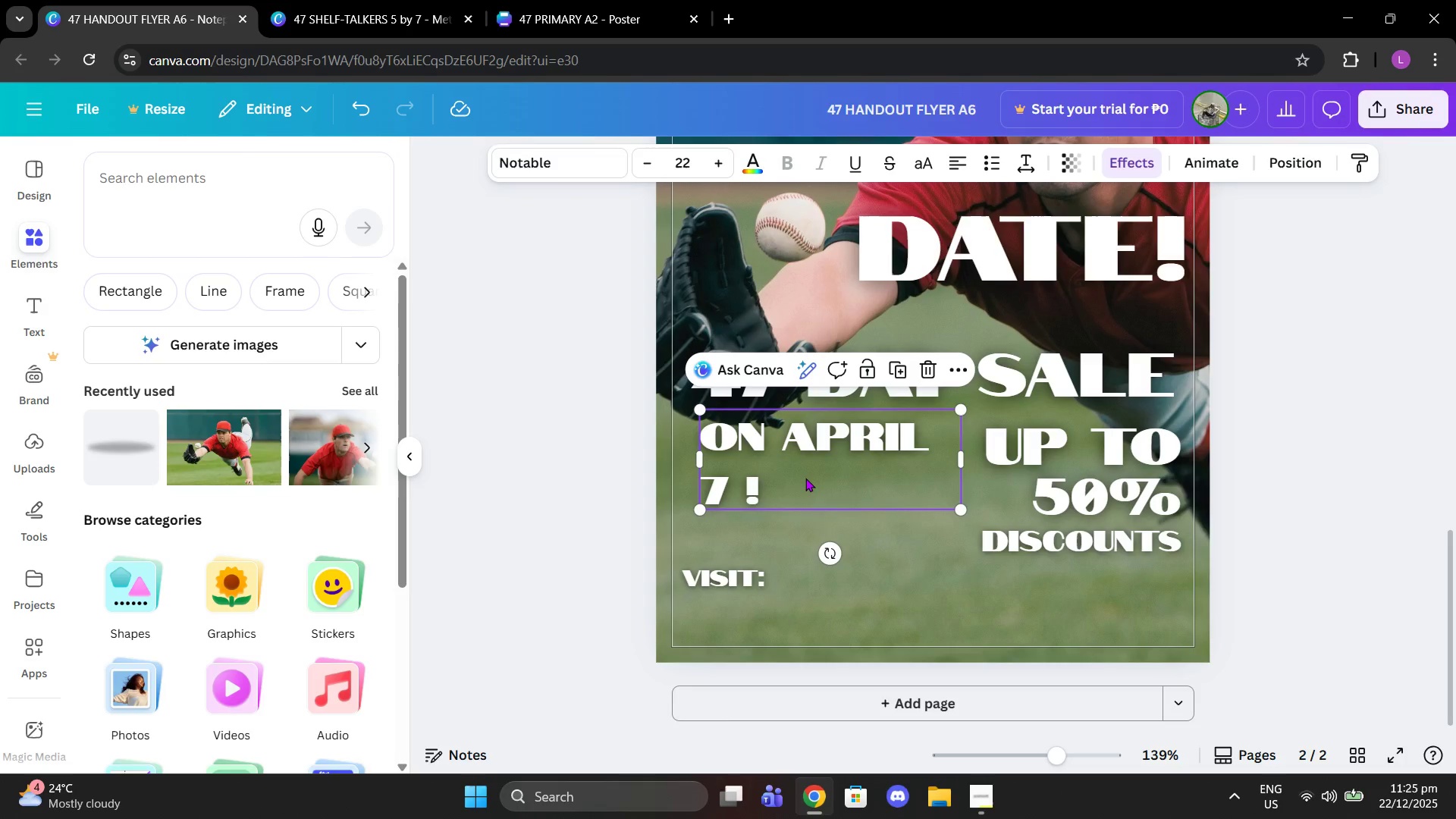 
left_click_drag(start_coordinate=[805, 478], to_coordinate=[804, 483])
 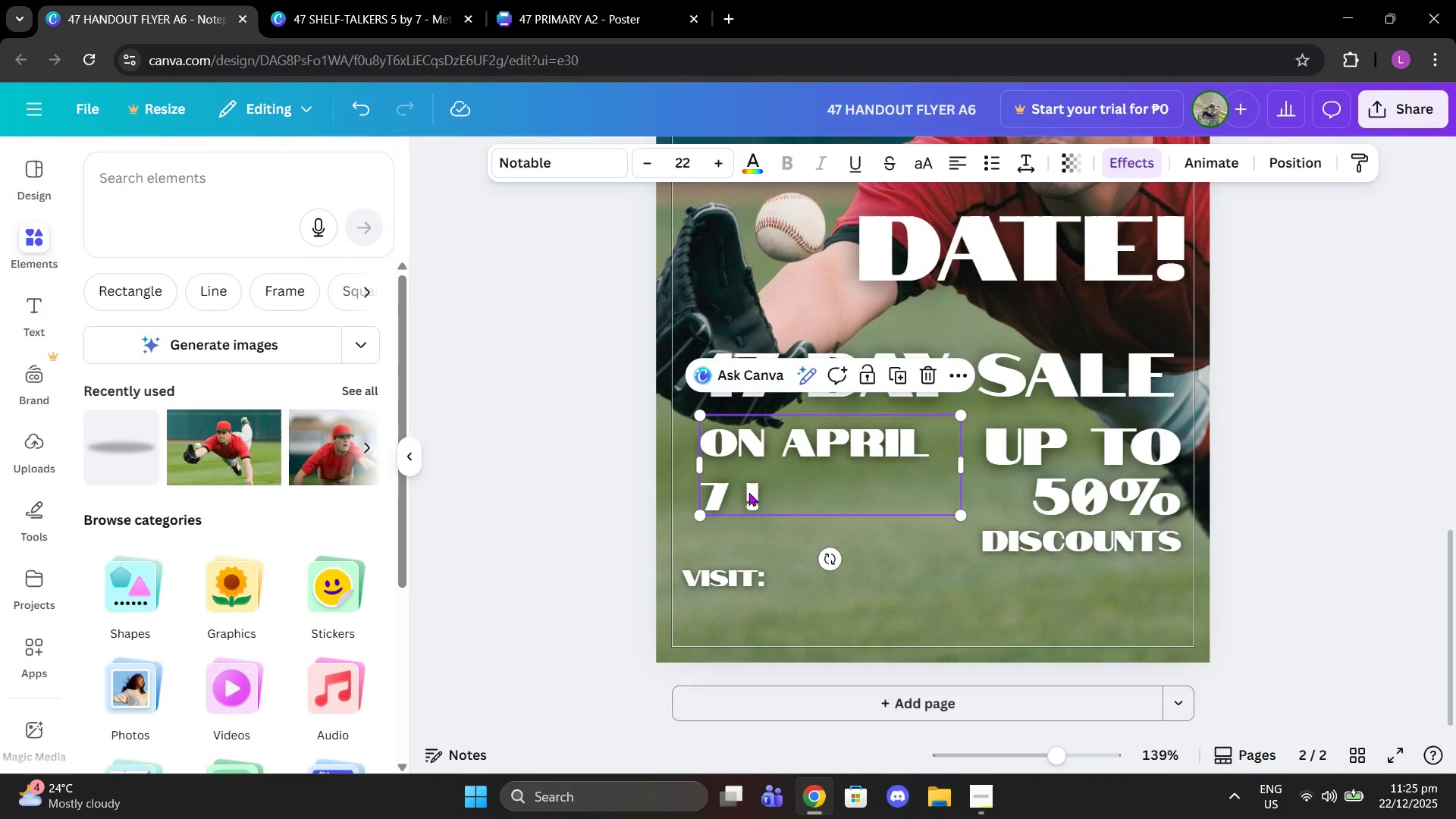 
left_click([741, 492])
 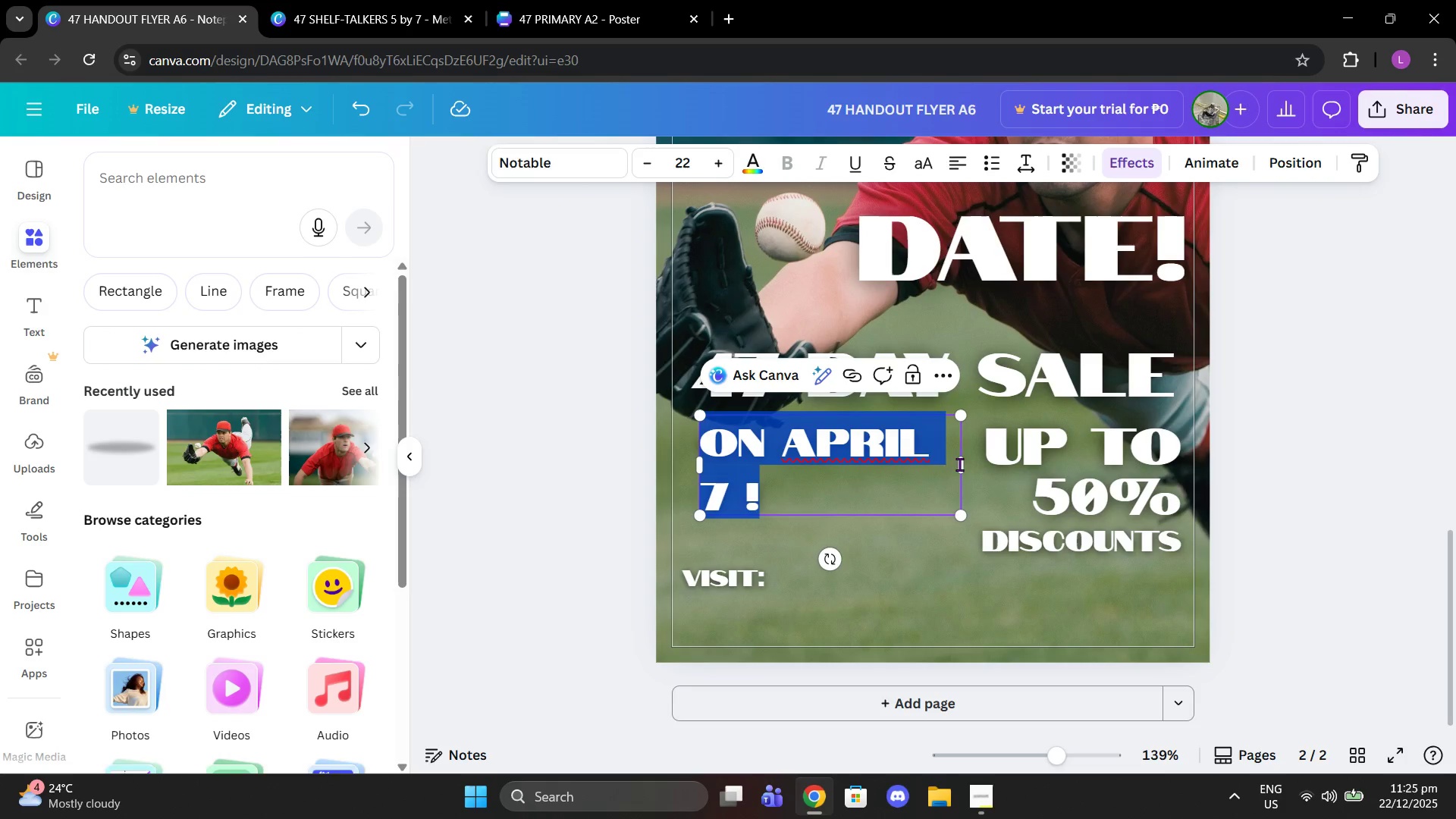 
left_click_drag(start_coordinate=[965, 464], to_coordinate=[928, 460])
 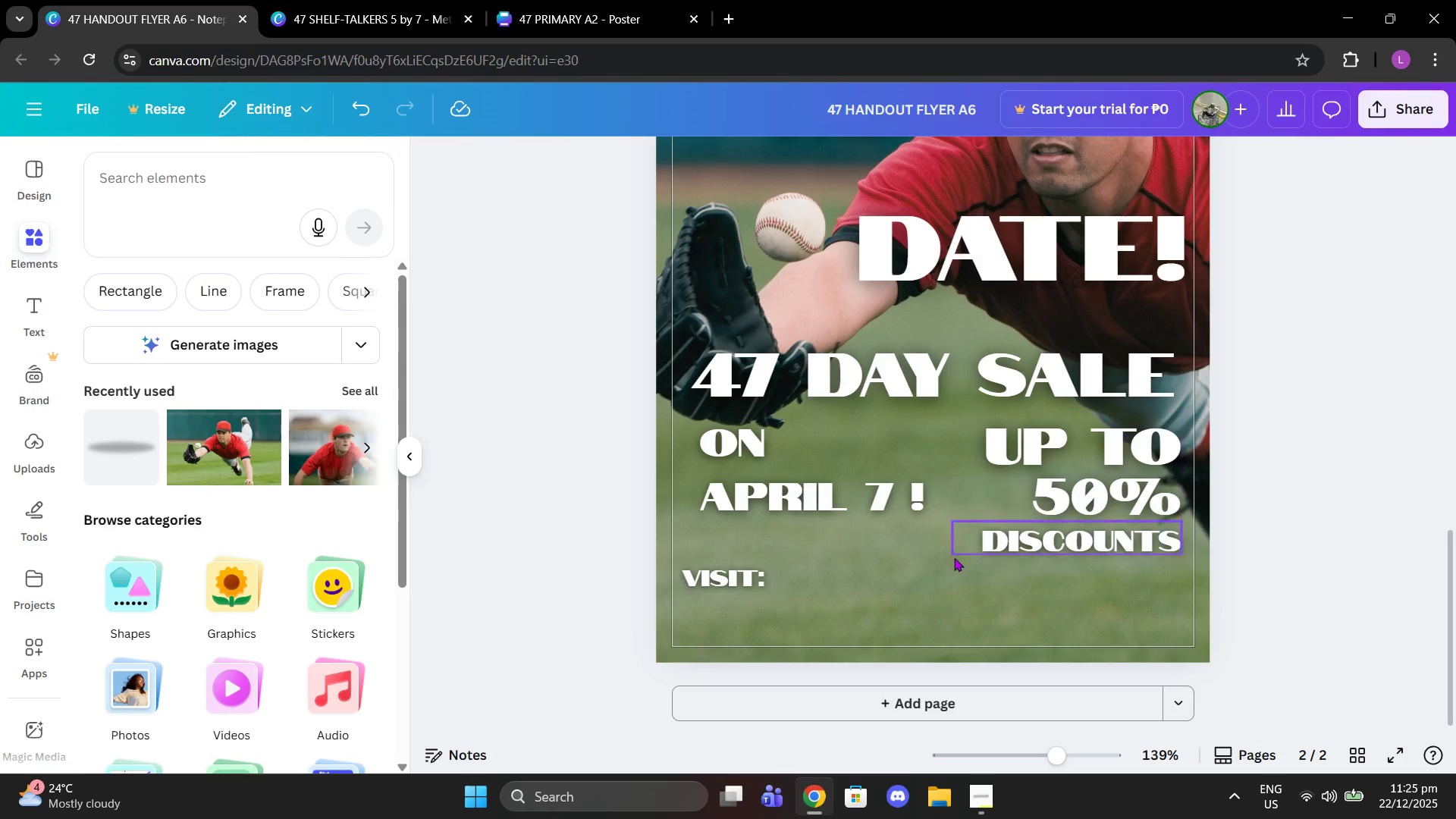 
scroll: coordinate [921, 497], scroll_direction: up, amount: 6.0
 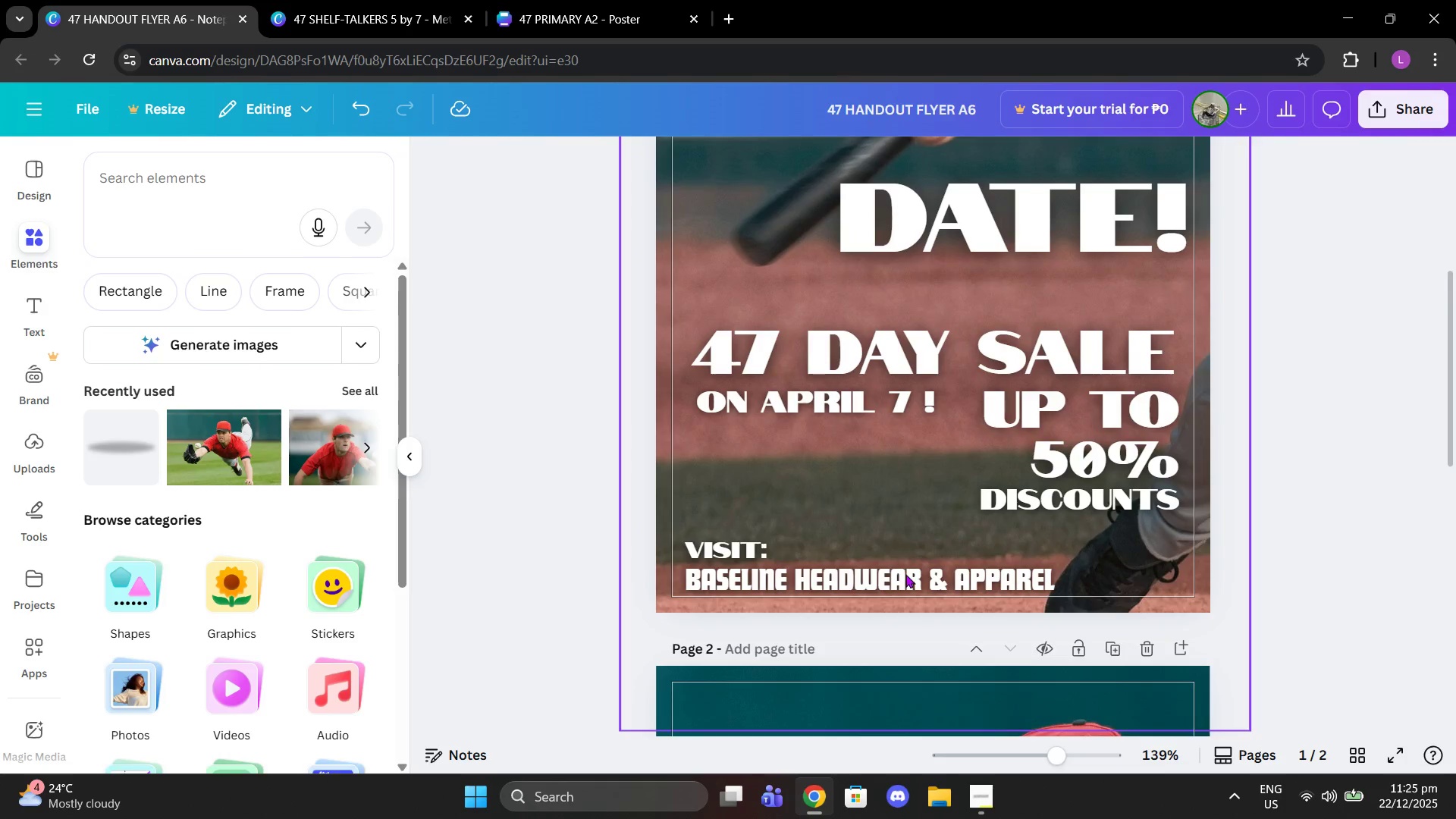 
left_click([905, 574])
 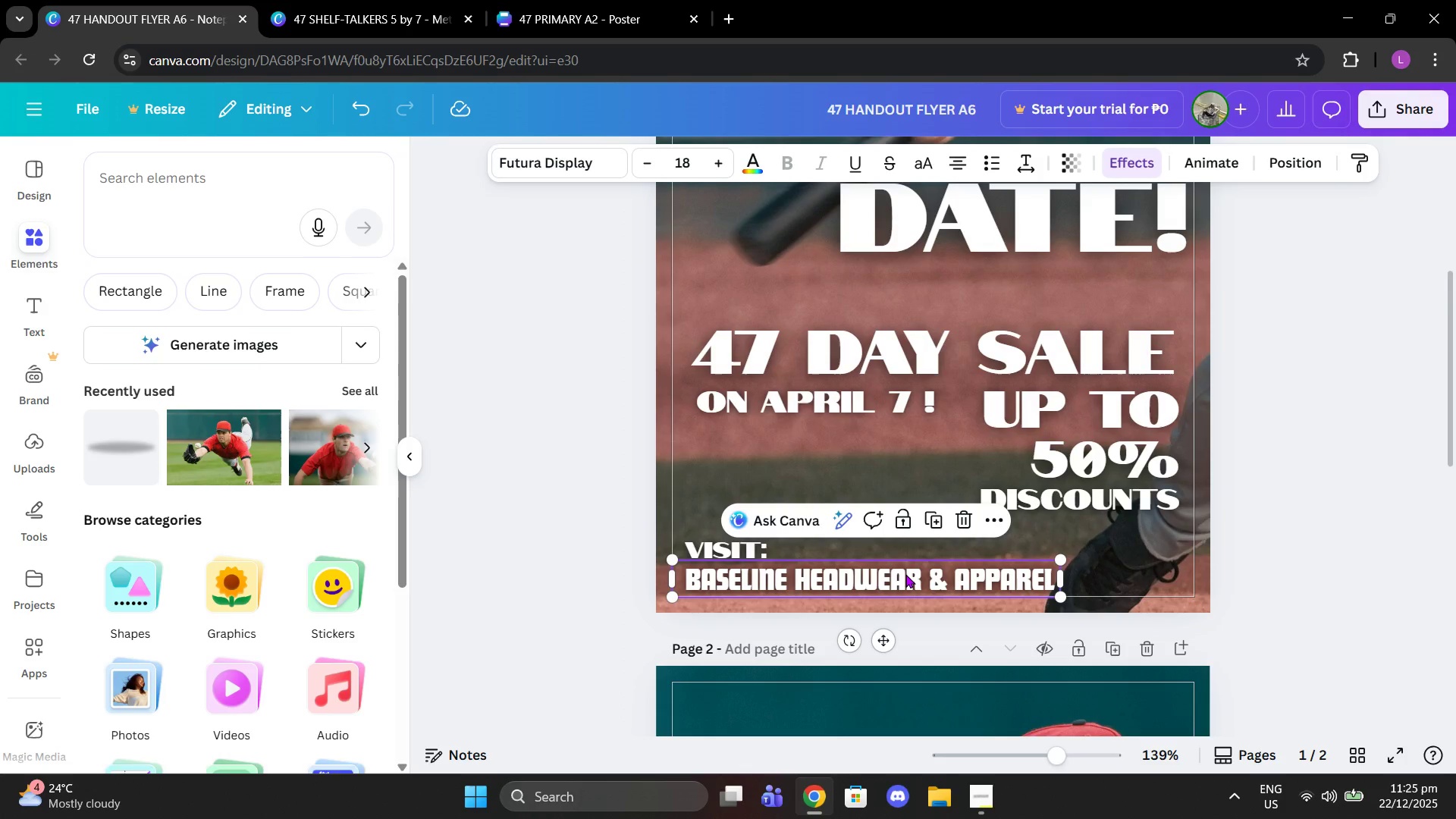 
key(Control+C)
 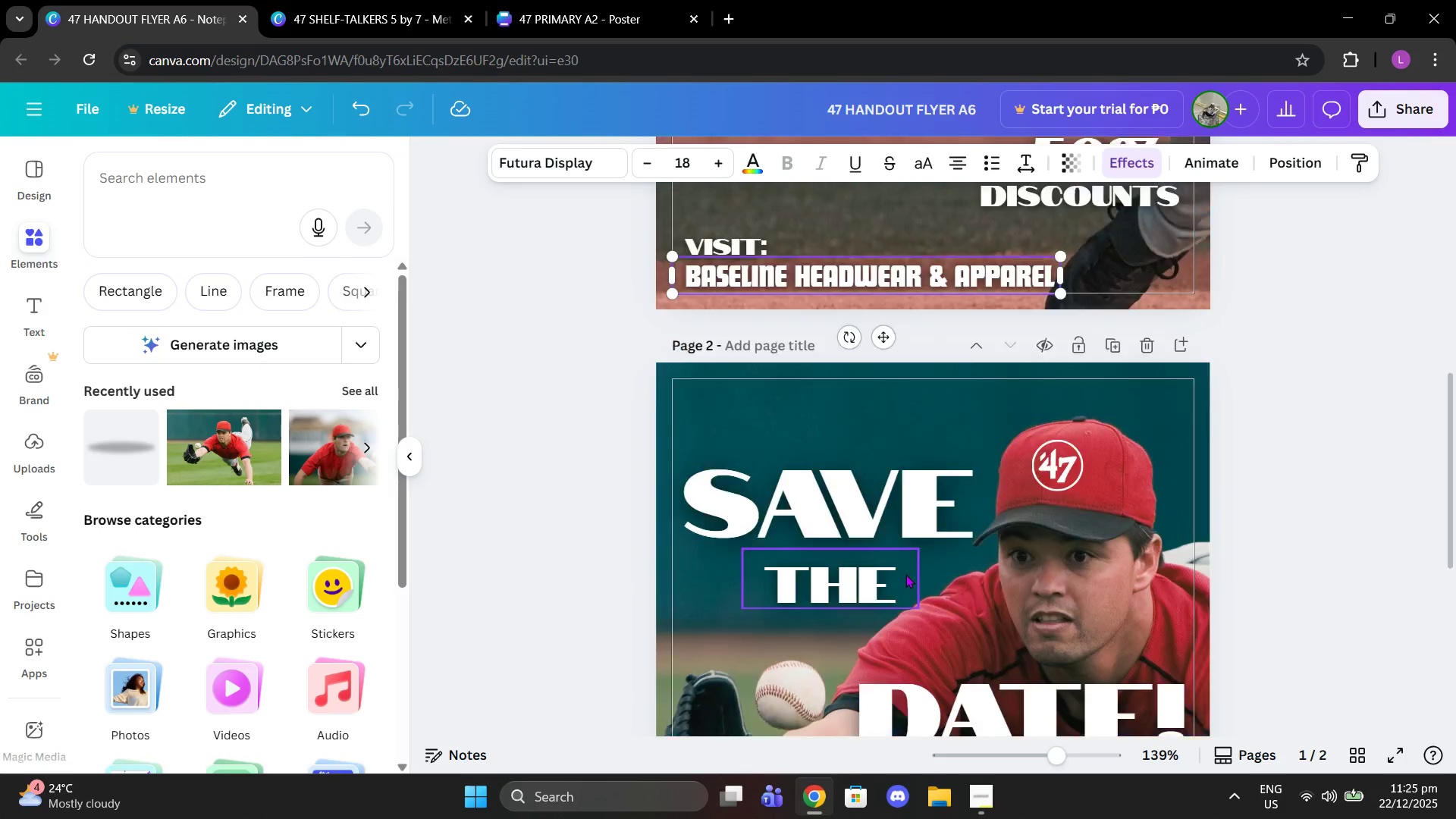 
scroll: coordinate [905, 574], scroll_direction: down, amount: 6.0
 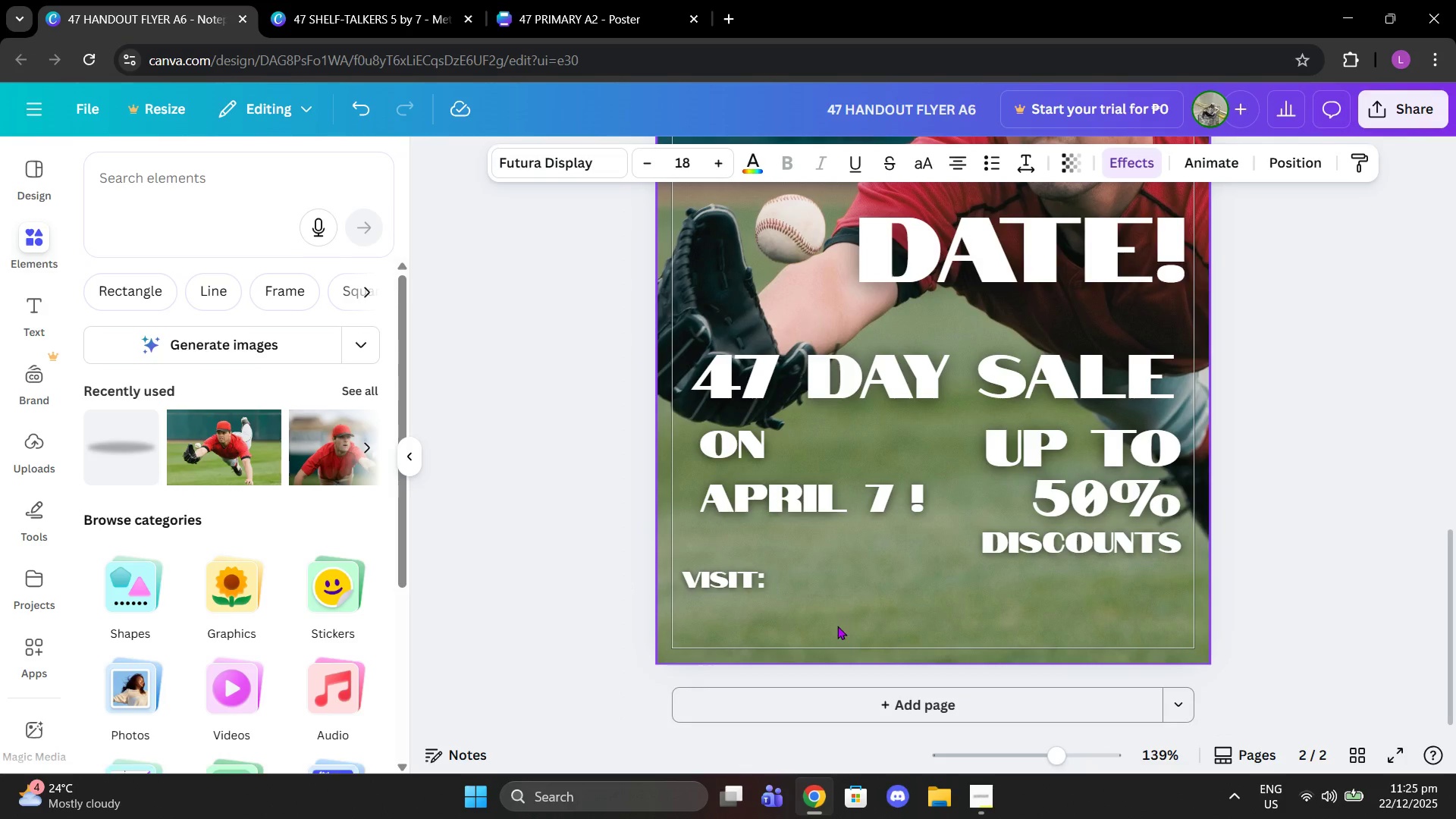 
key(Control+V)
 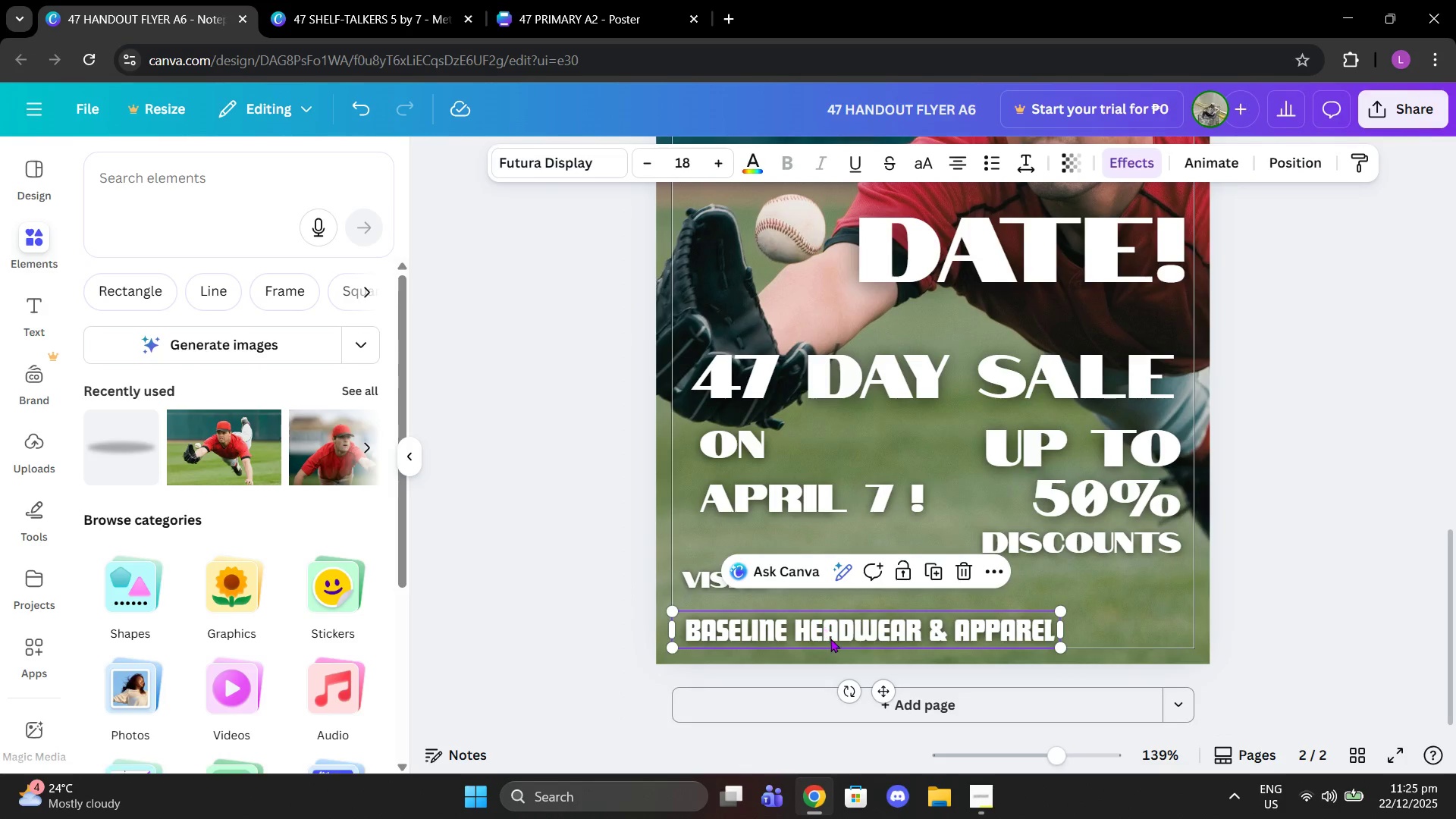 
left_click_drag(start_coordinate=[830, 639], to_coordinate=[832, 616])
 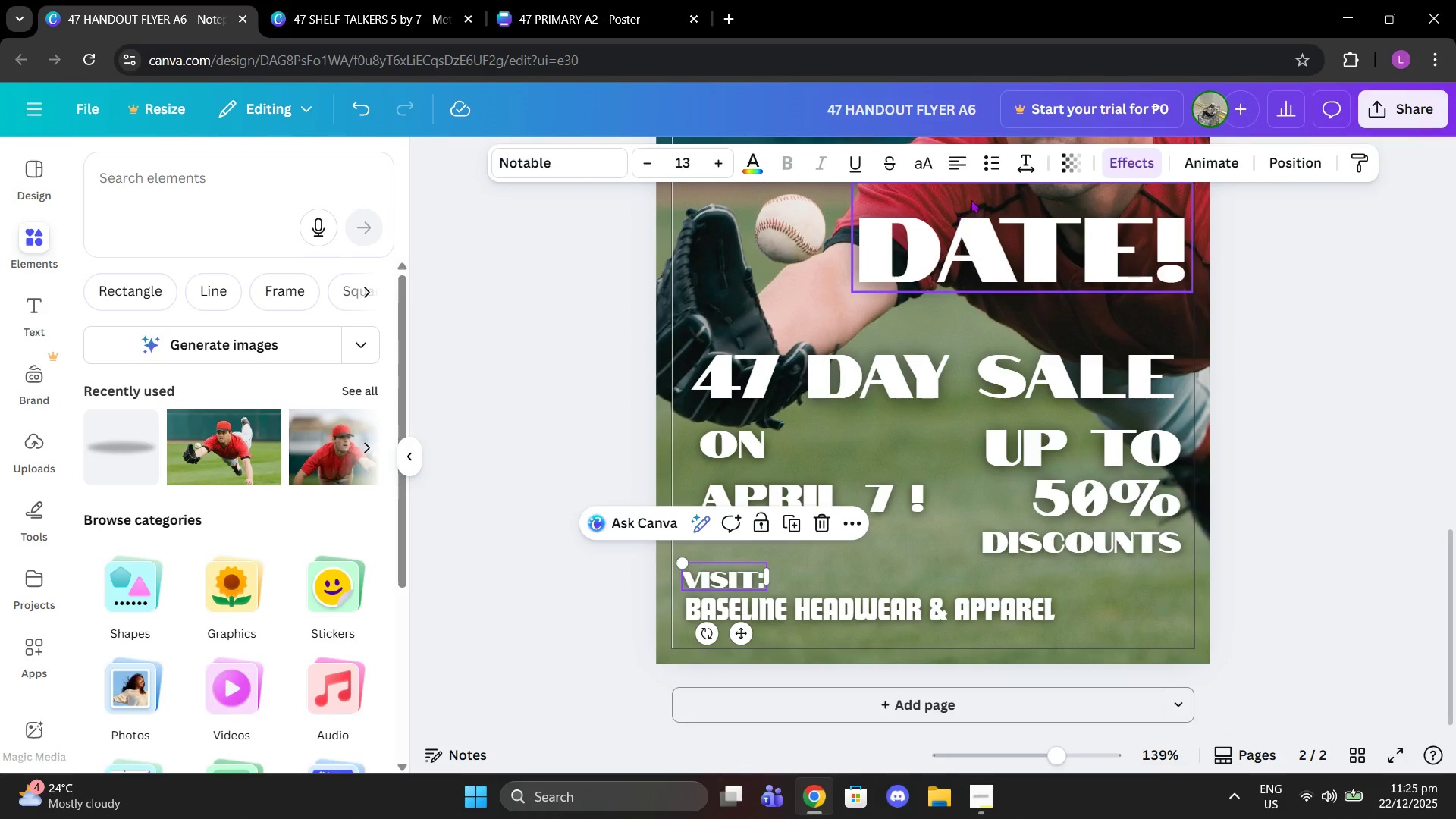 
left_click([950, 169])
 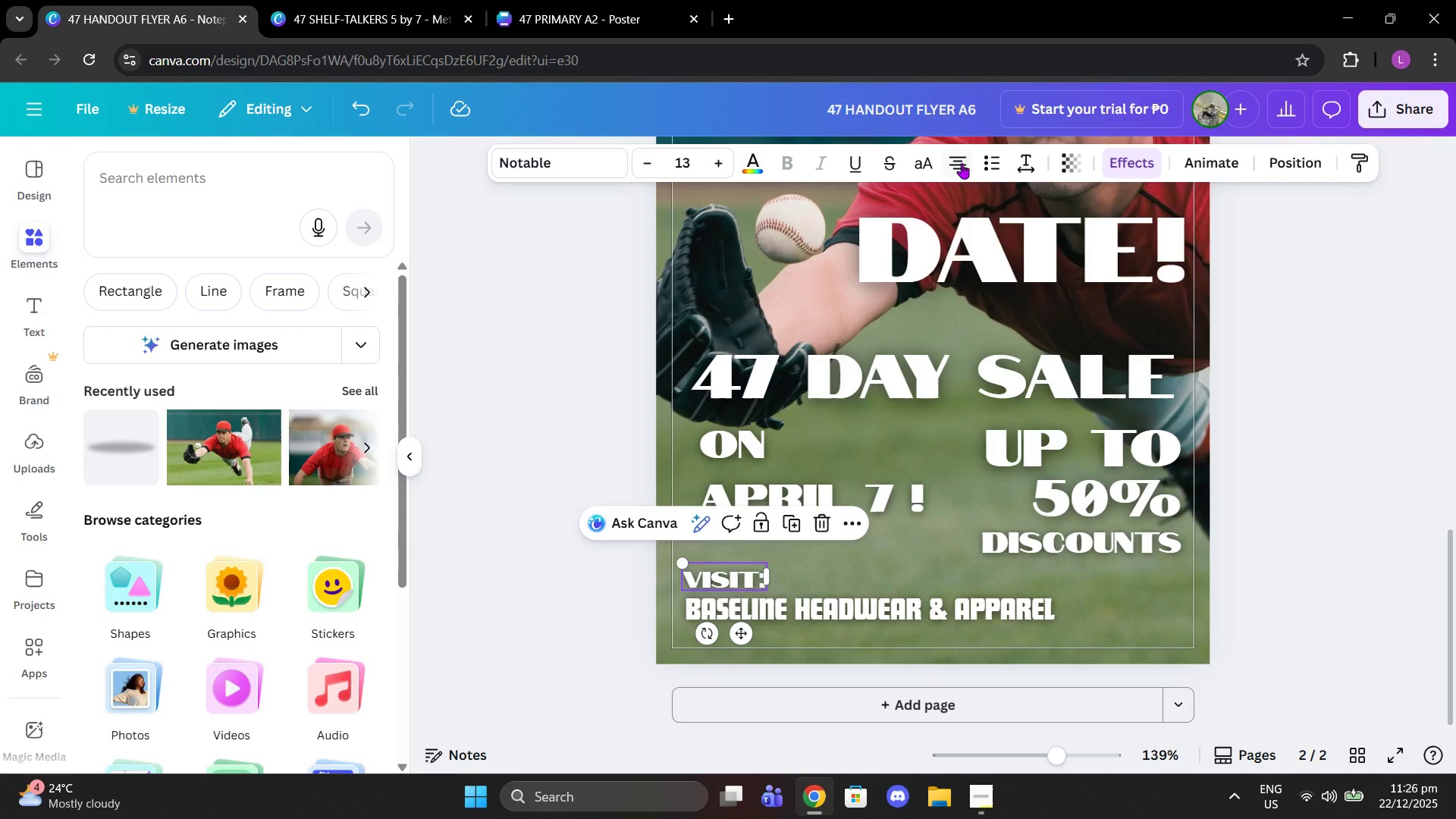 
double_click([960, 163])
 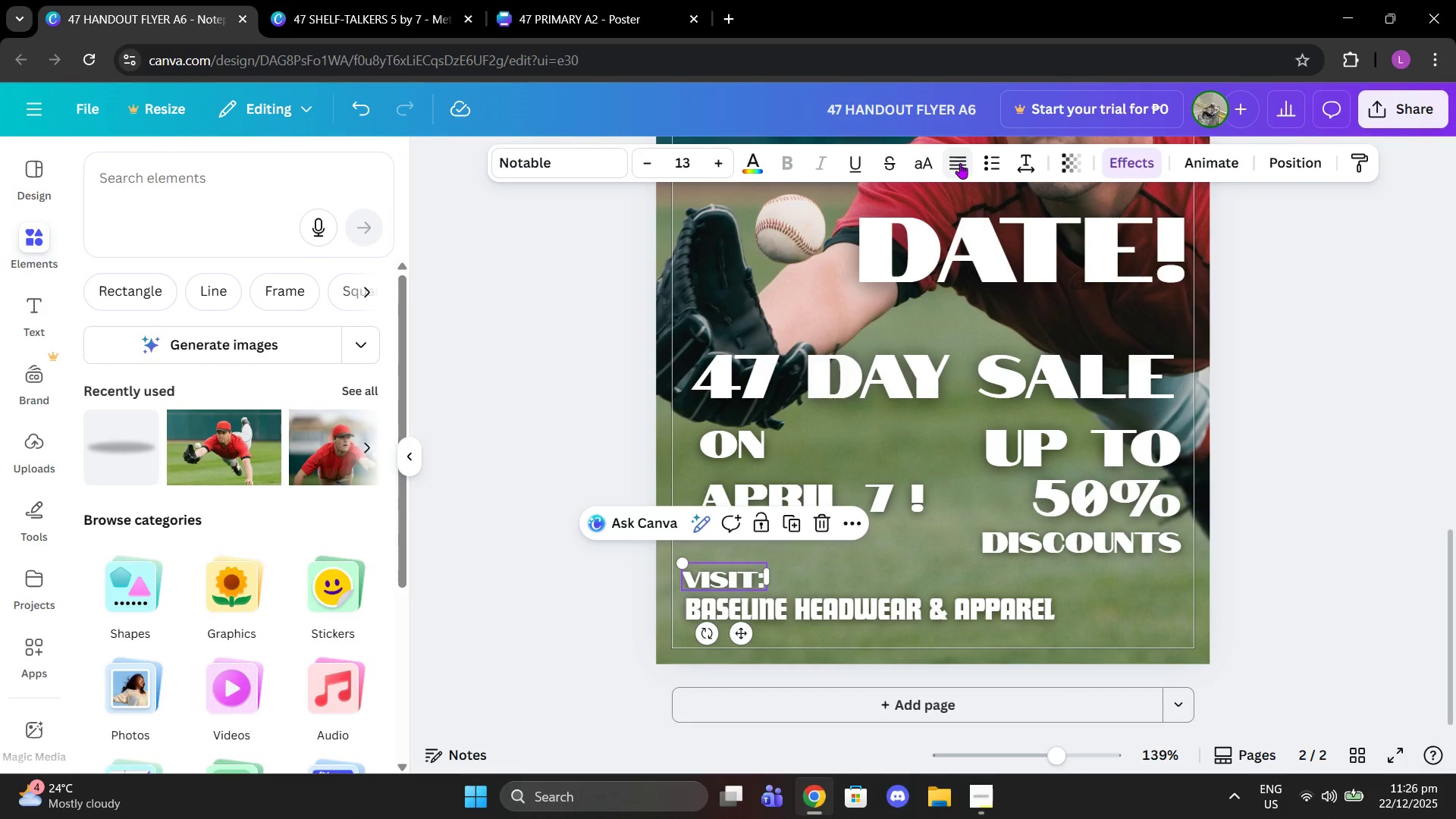 
left_click([960, 163])
 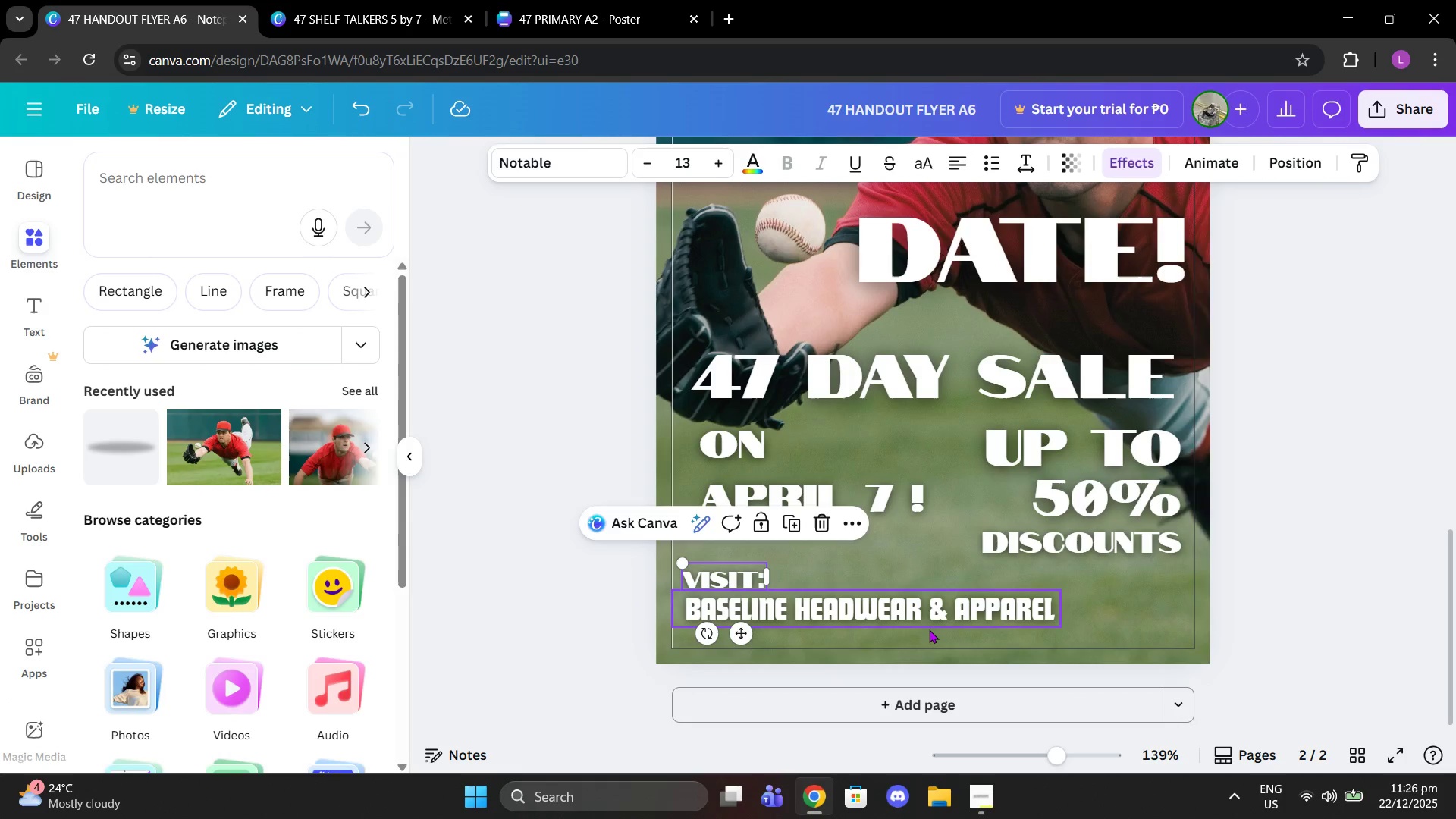 
left_click([925, 629])
 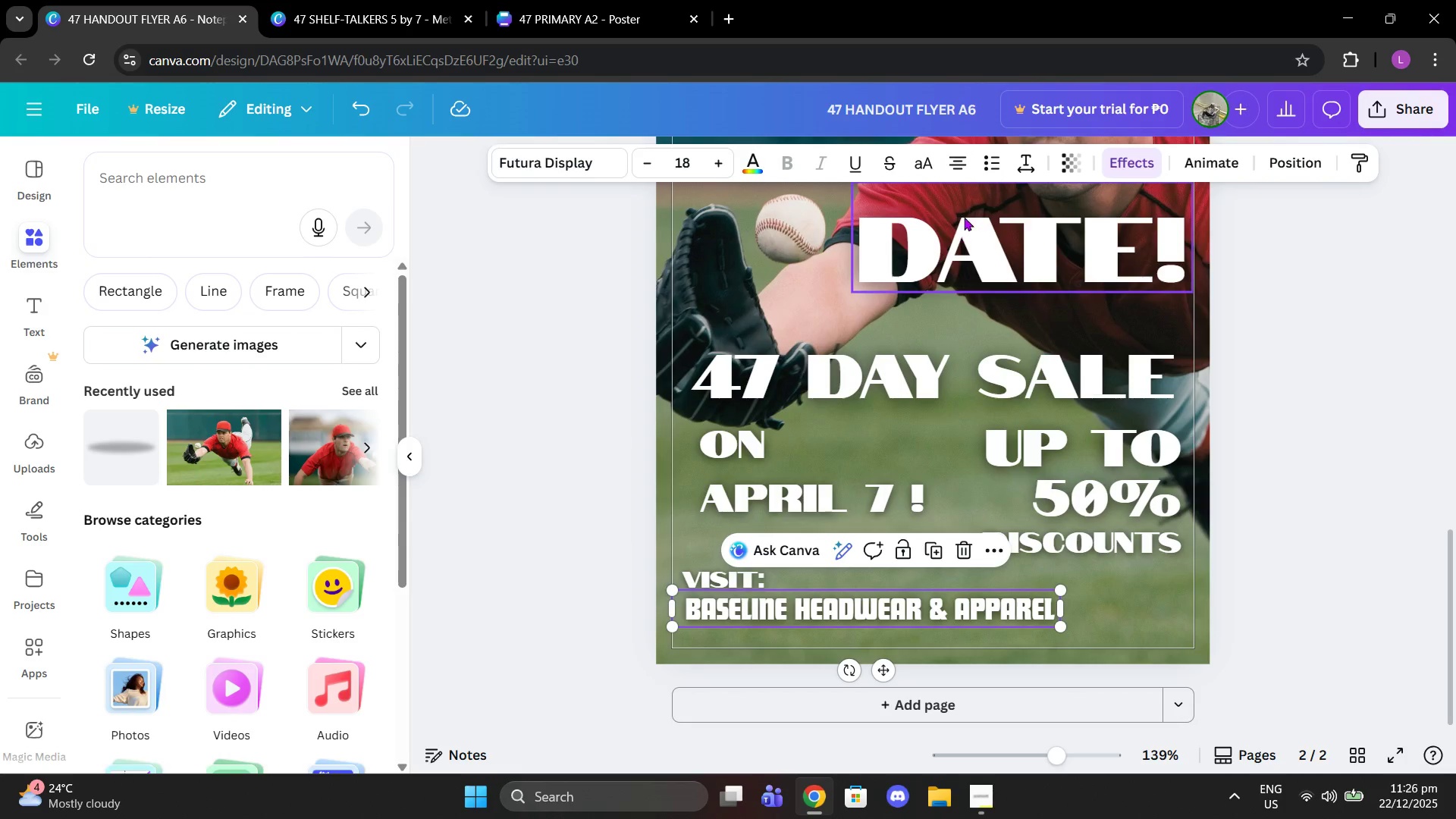 
left_click([962, 163])
 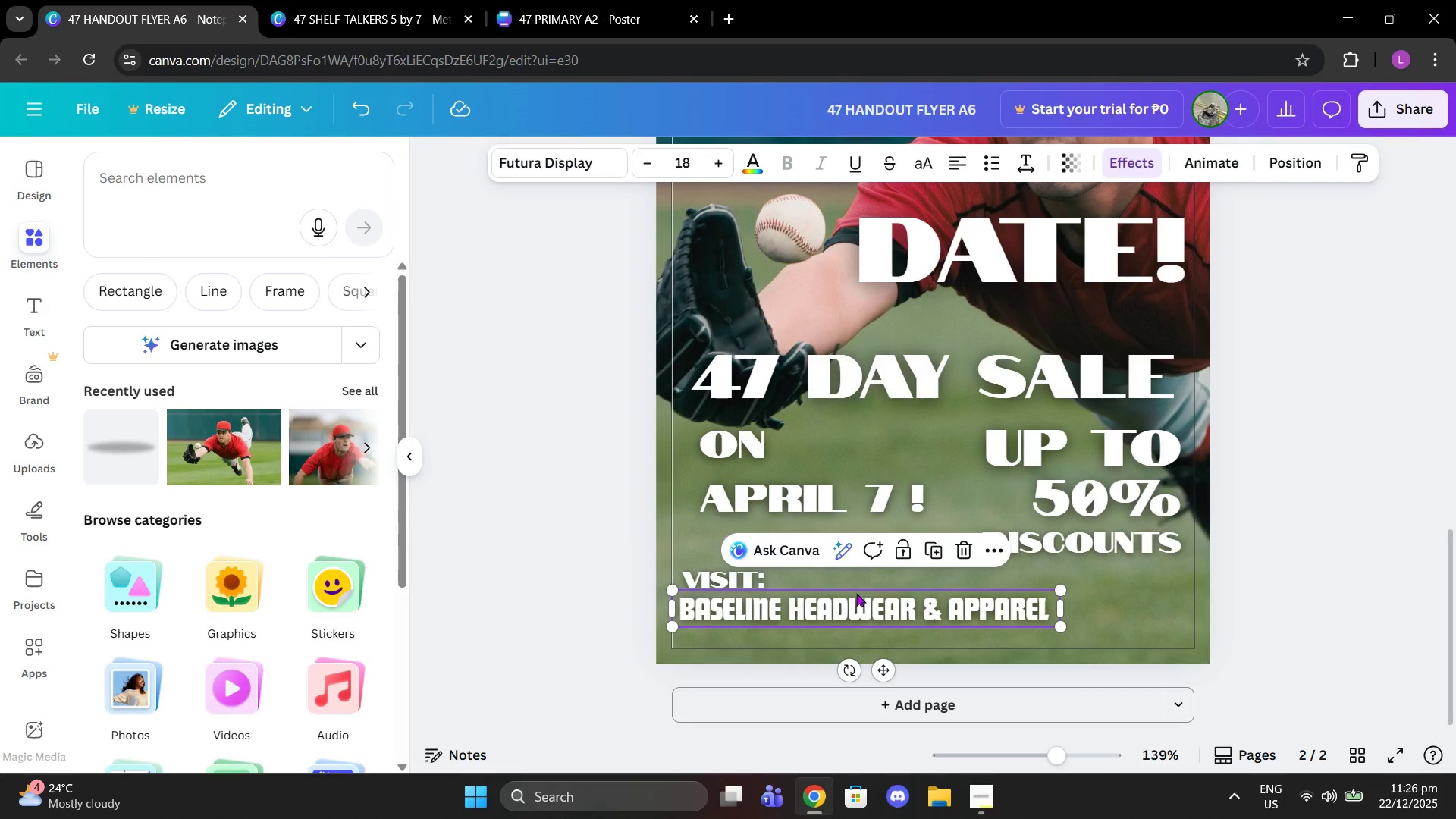 
left_click_drag(start_coordinate=[867, 612], to_coordinate=[875, 617])
 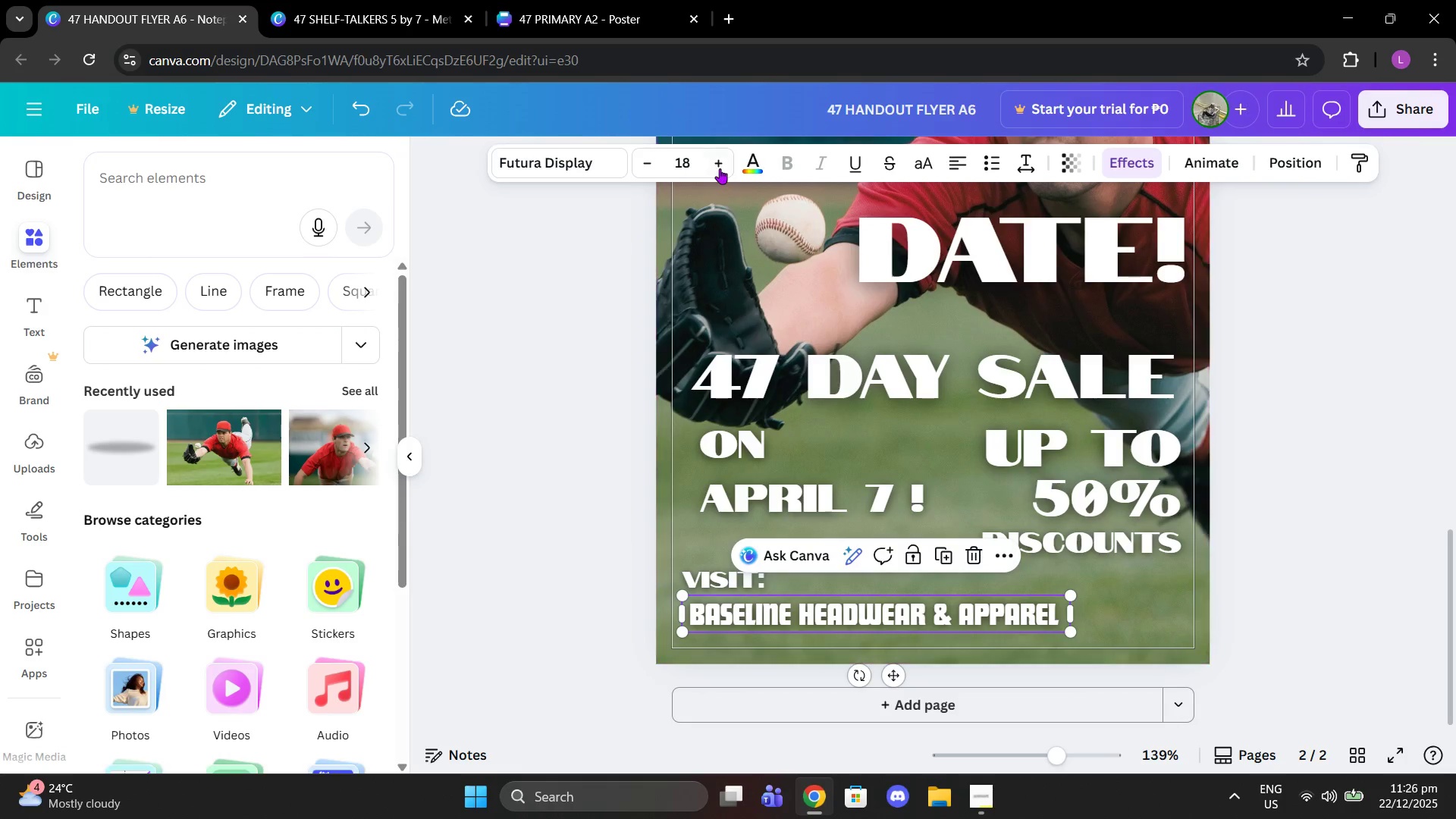 
double_click([720, 168])
 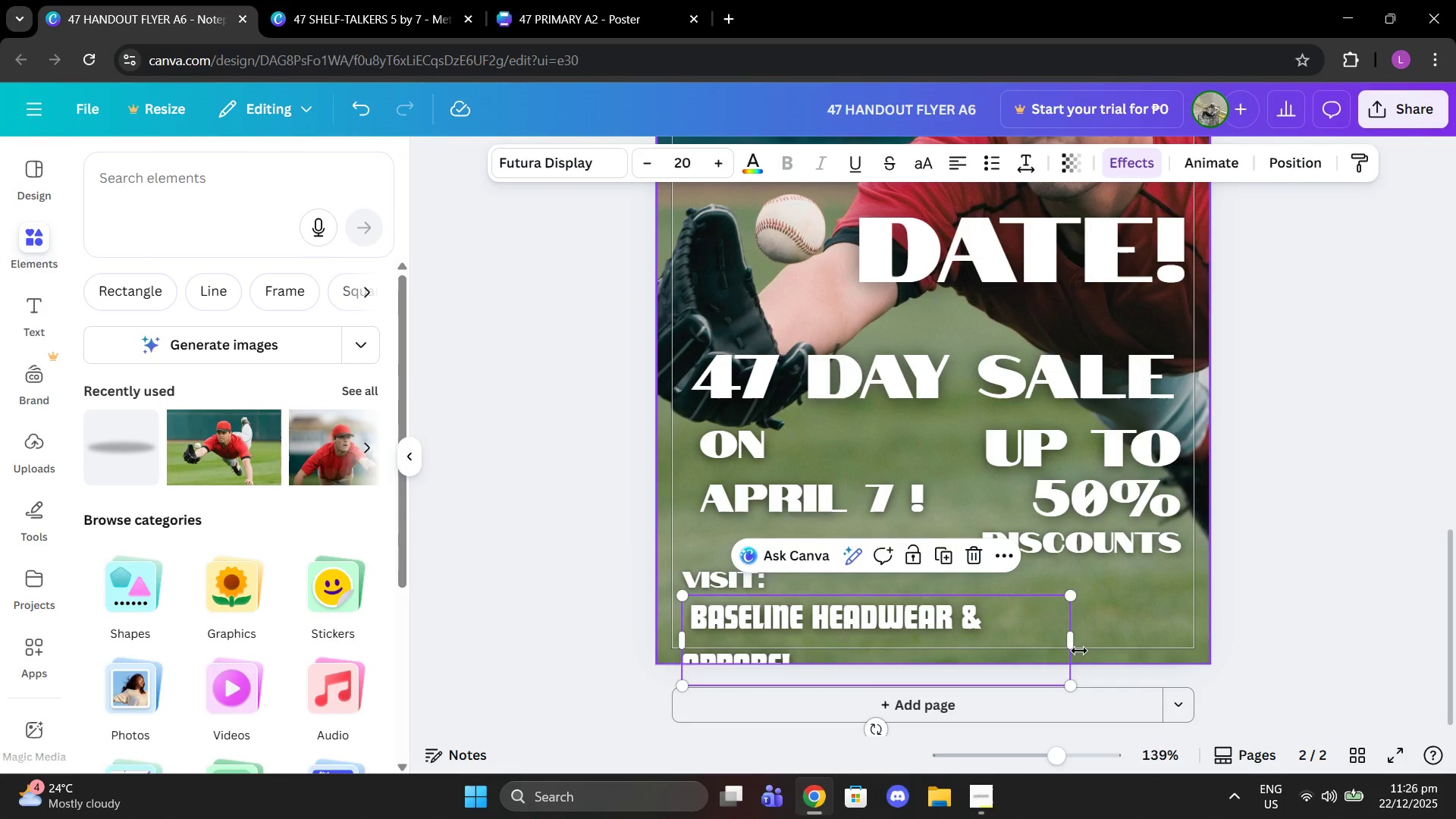 
left_click_drag(start_coordinate=[1069, 639], to_coordinate=[1082, 639])
 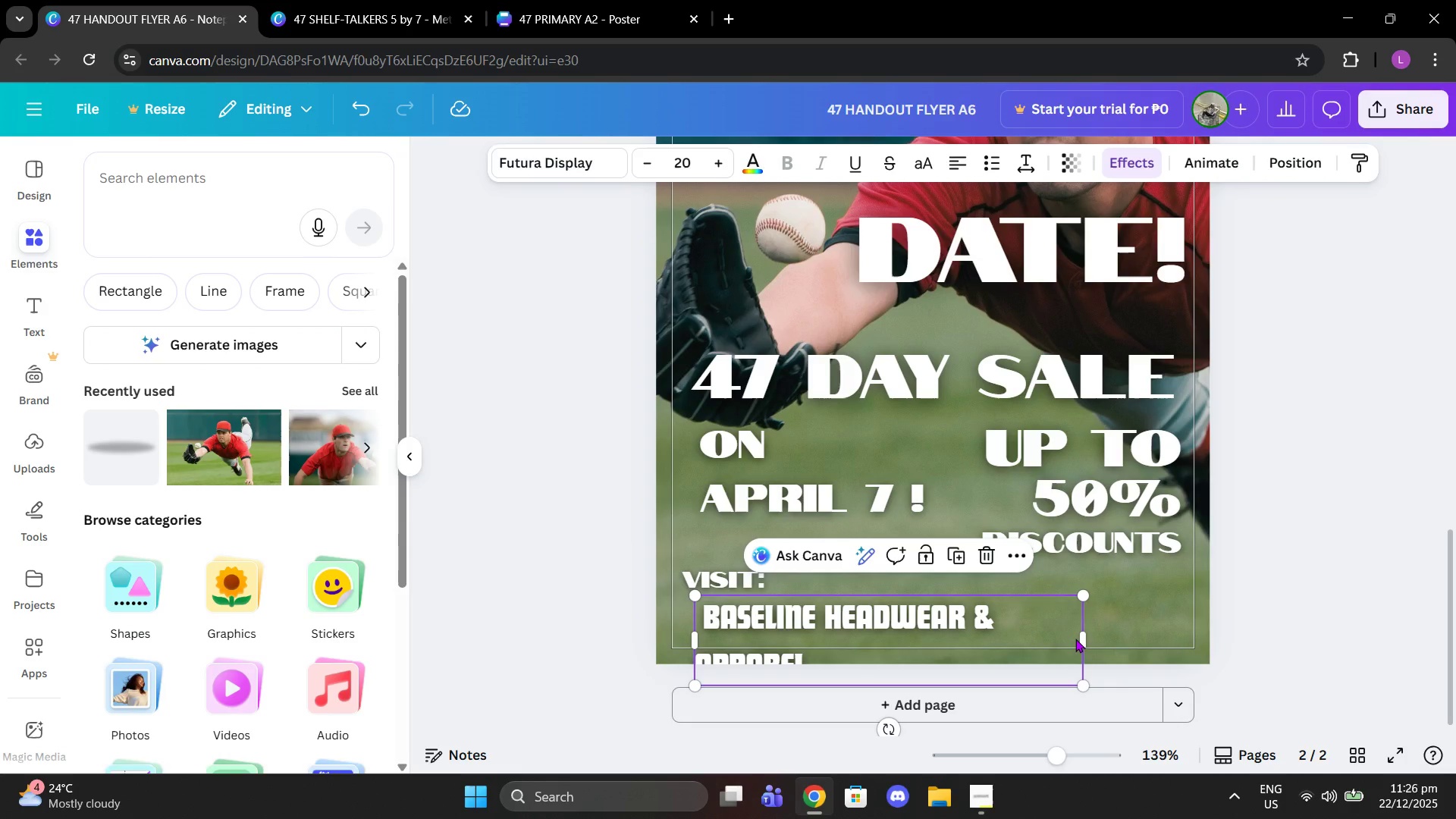 
key(Control+Z)
 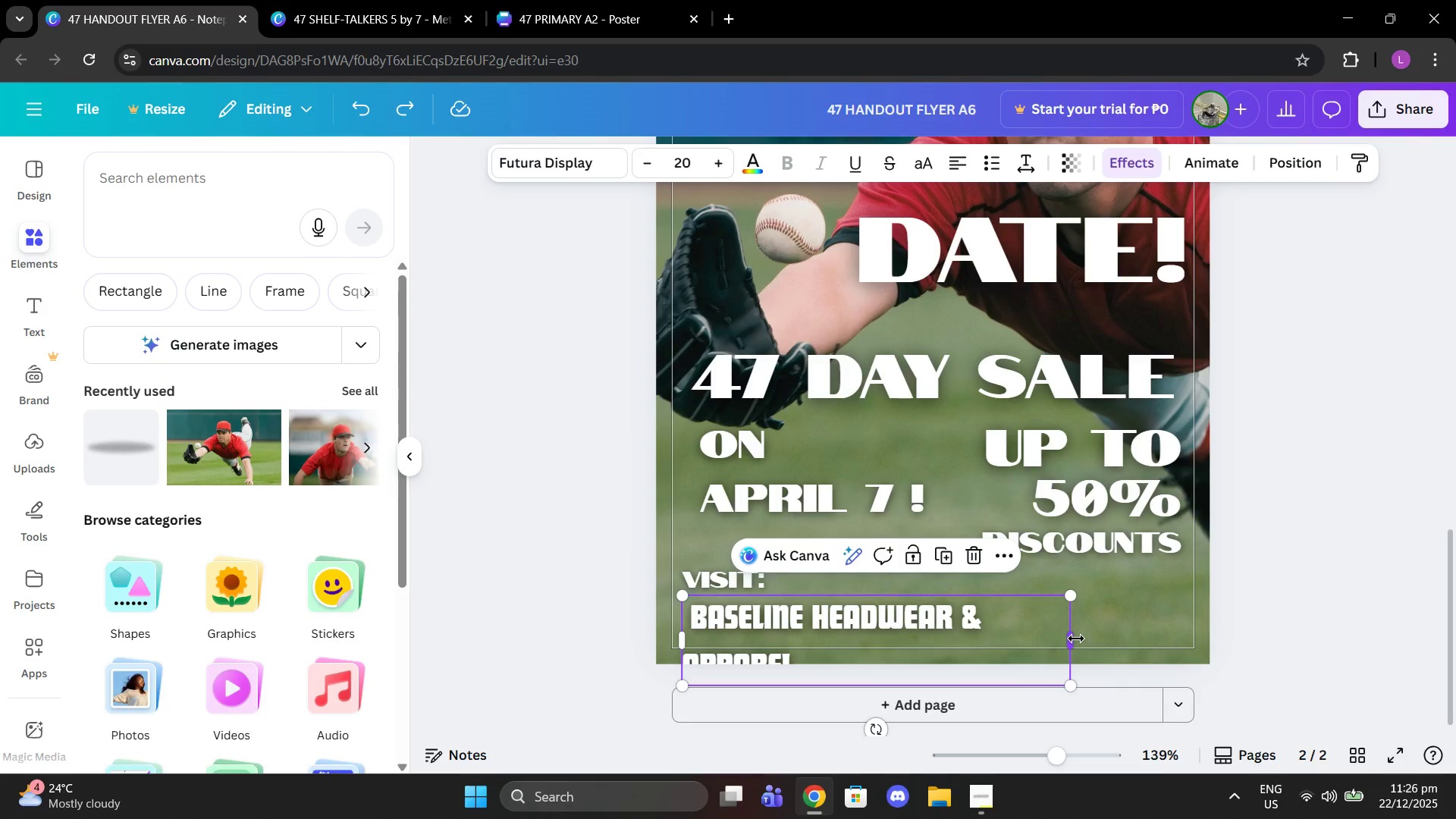 
left_click_drag(start_coordinate=[1076, 639], to_coordinate=[1107, 638])
 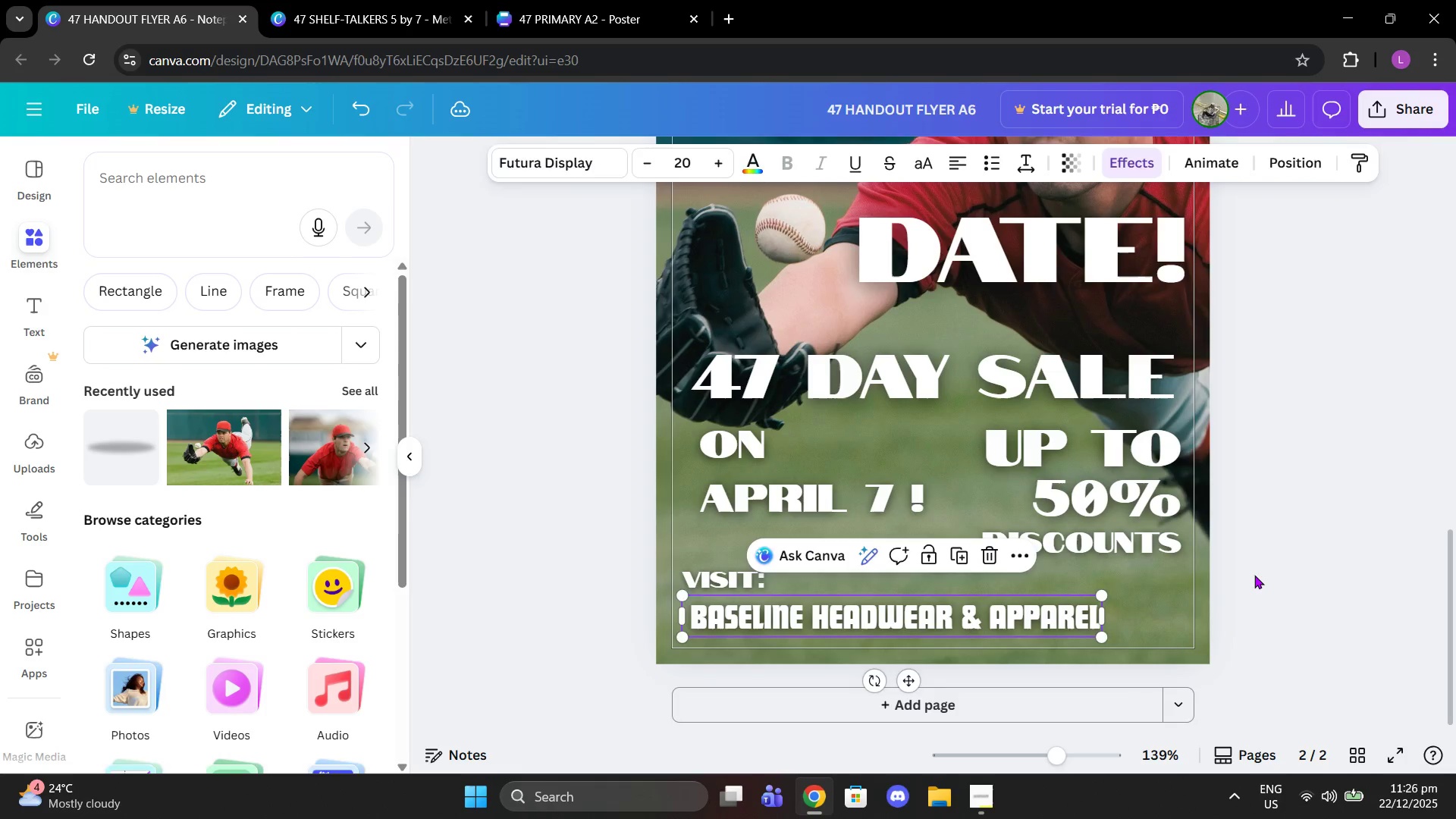 
left_click([1254, 575])
 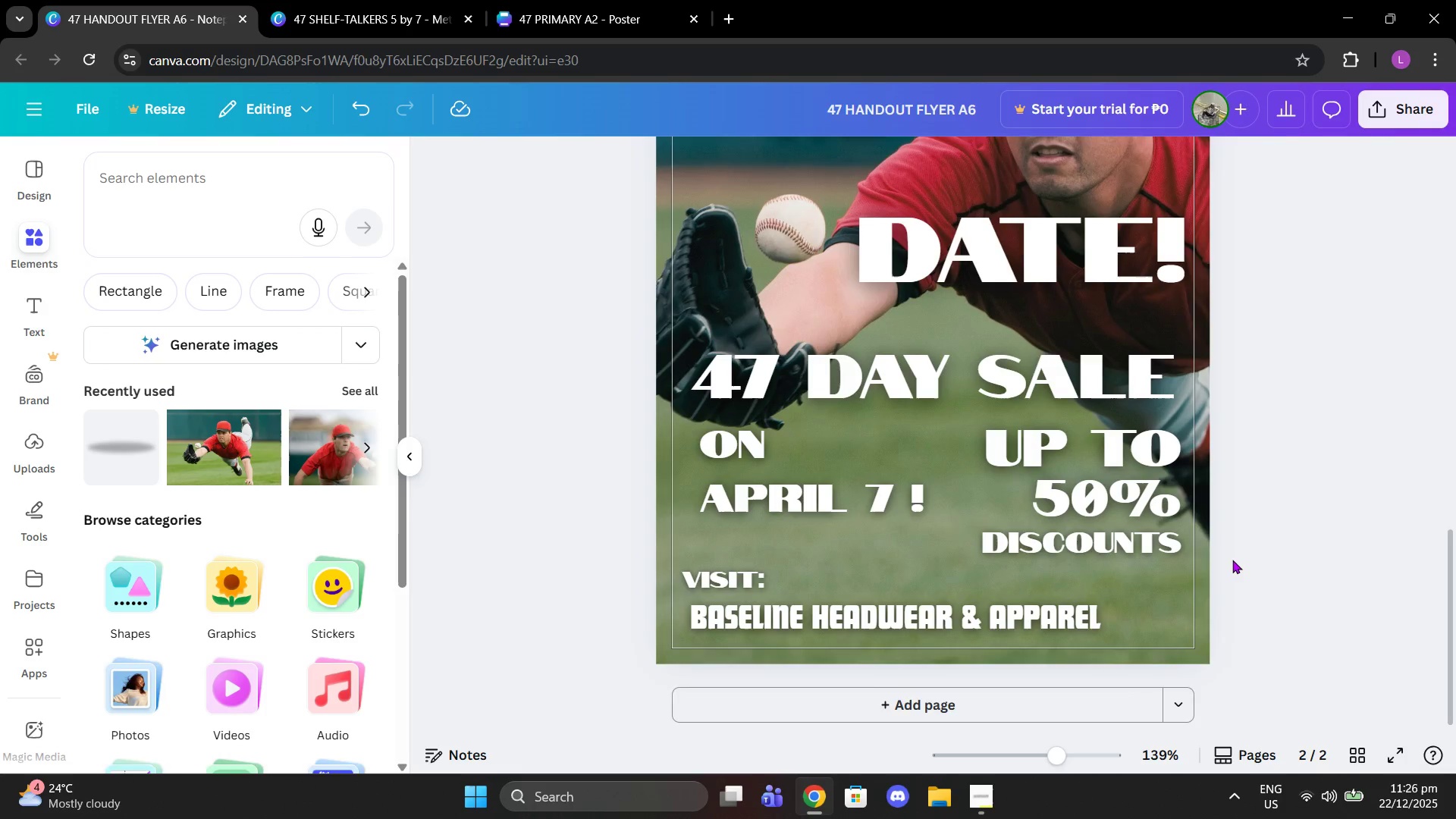 
scroll: coordinate [1232, 560], scroll_direction: up, amount: 2.0
 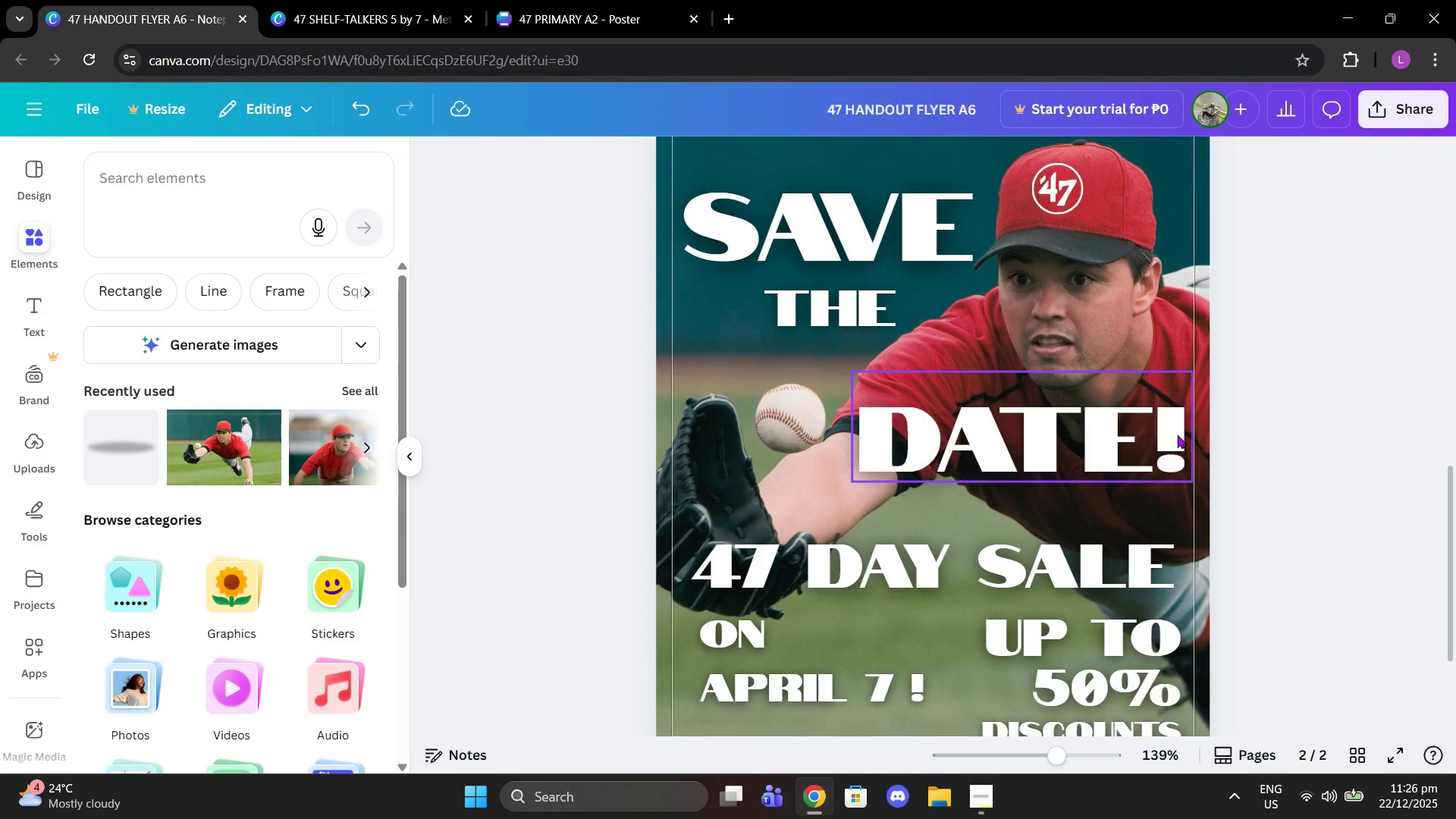 
double_click([1177, 435])
 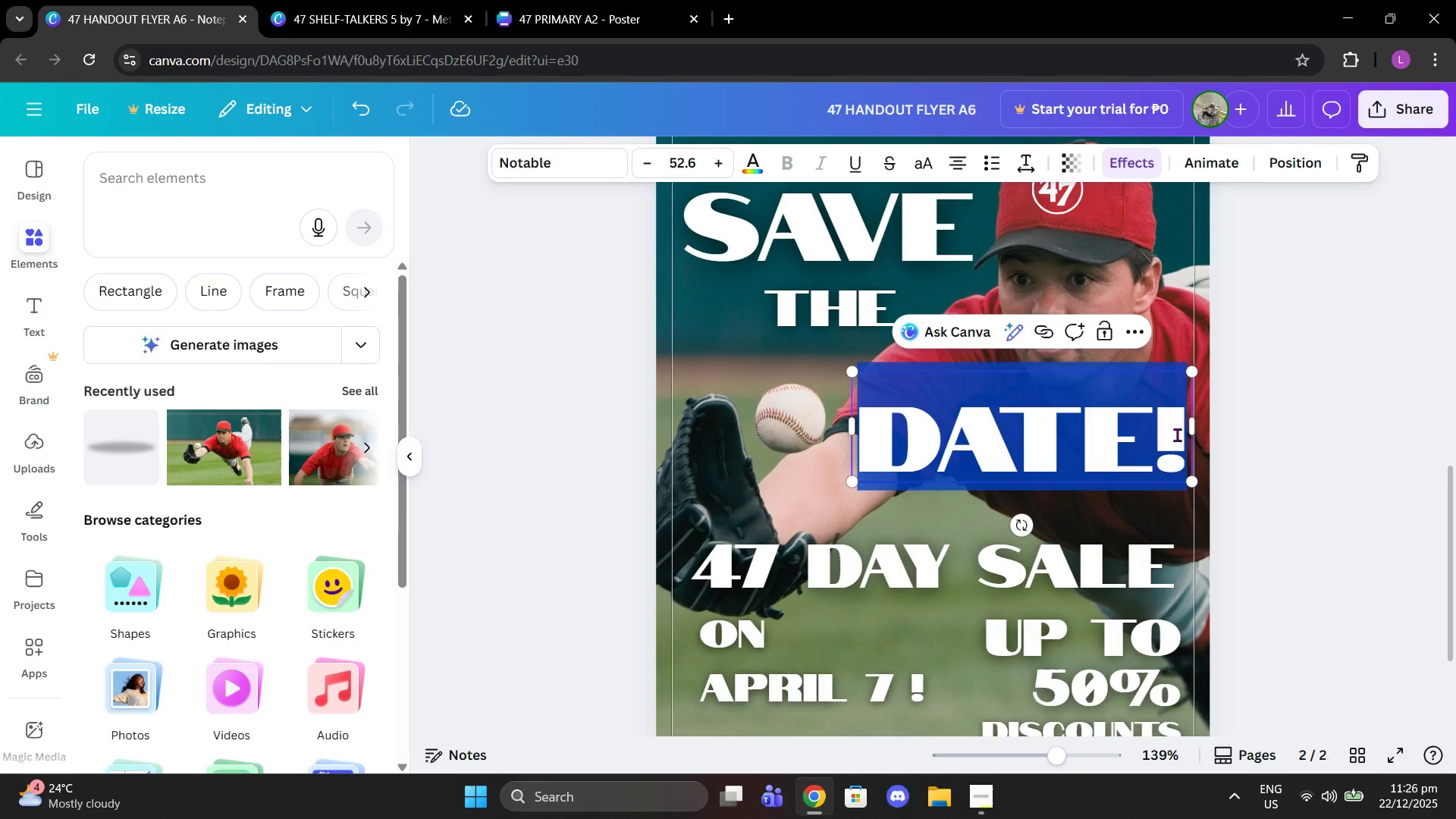 
left_click([1177, 435])
 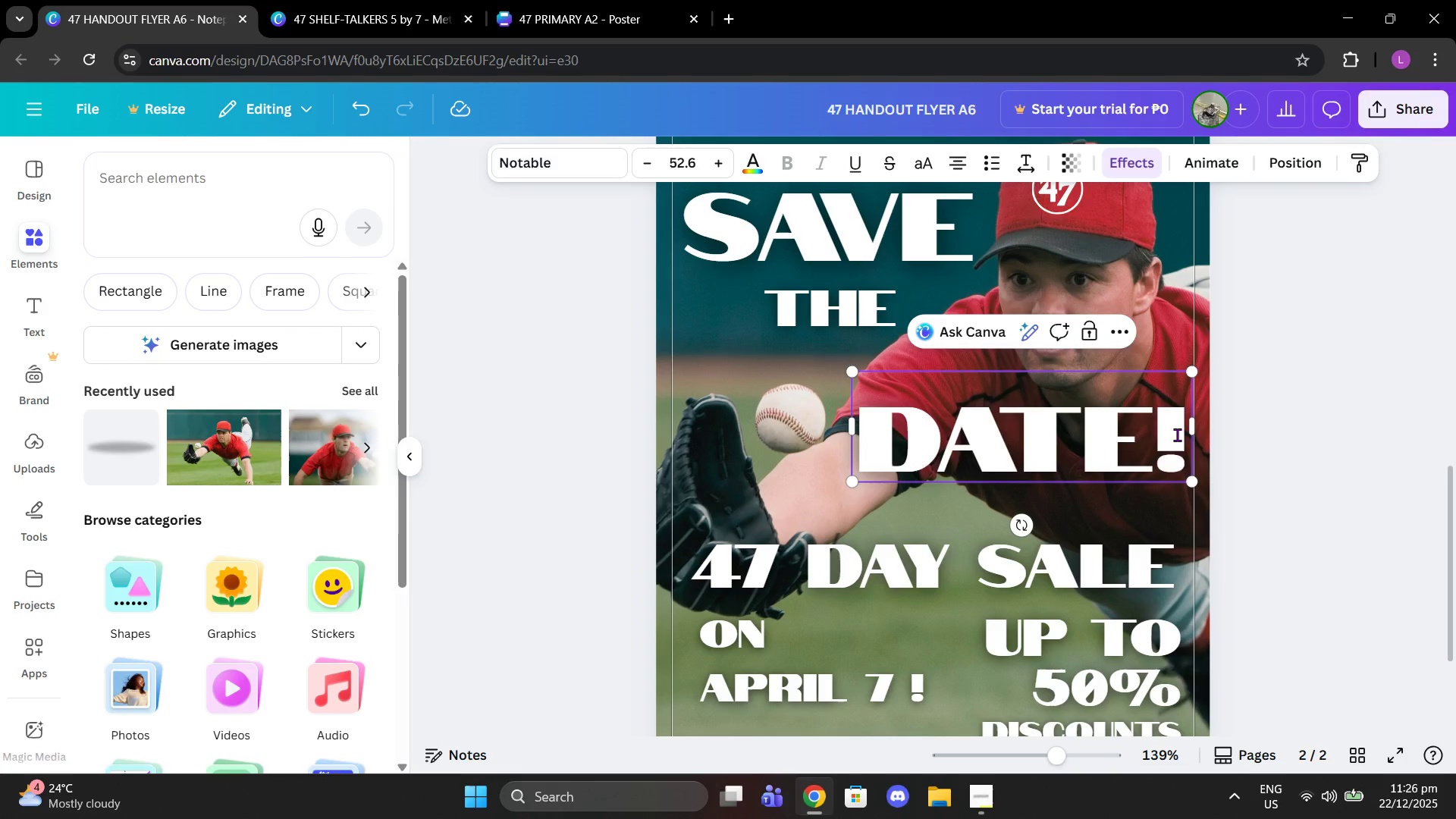 
key(Backspace)
 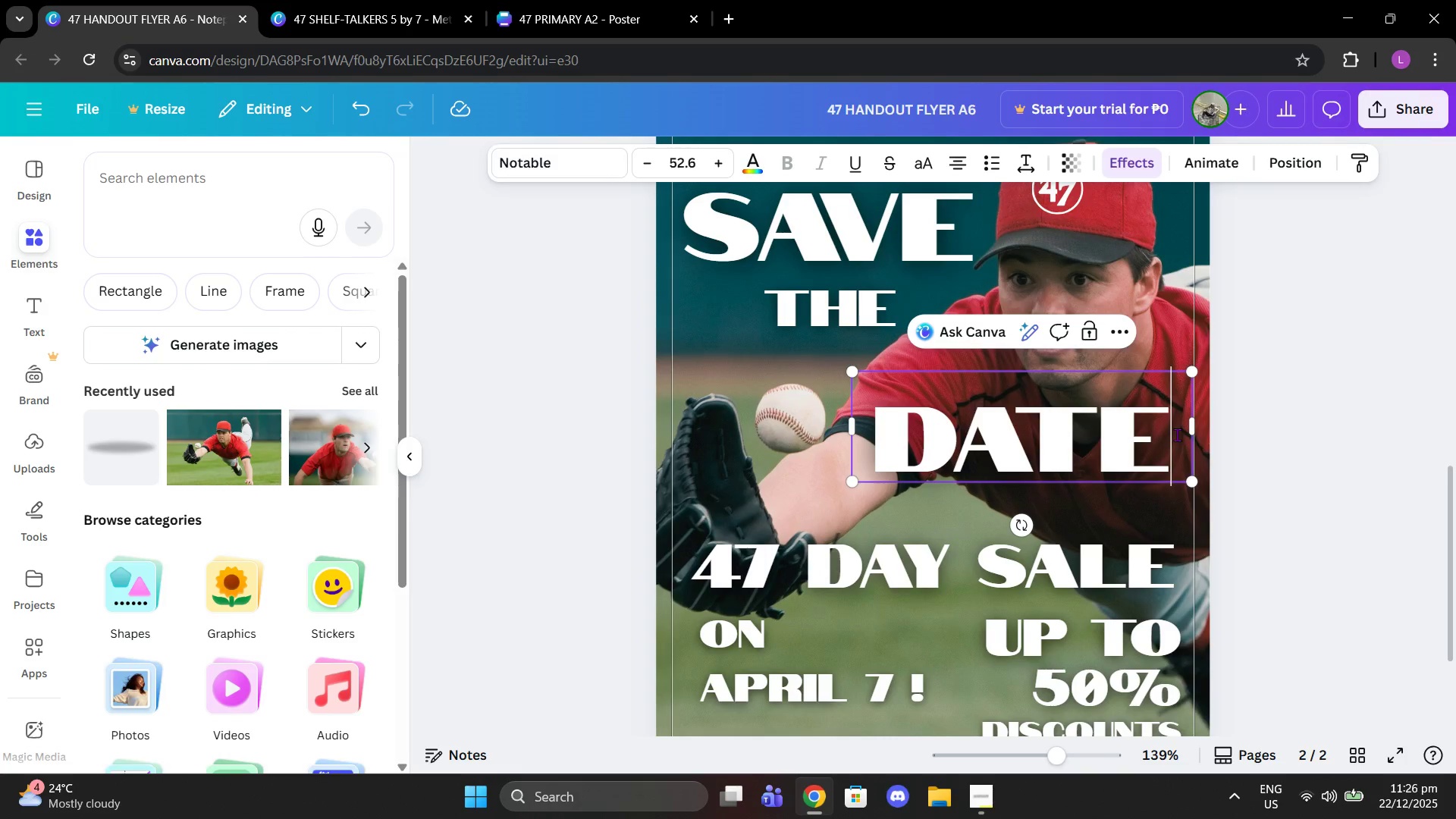 
 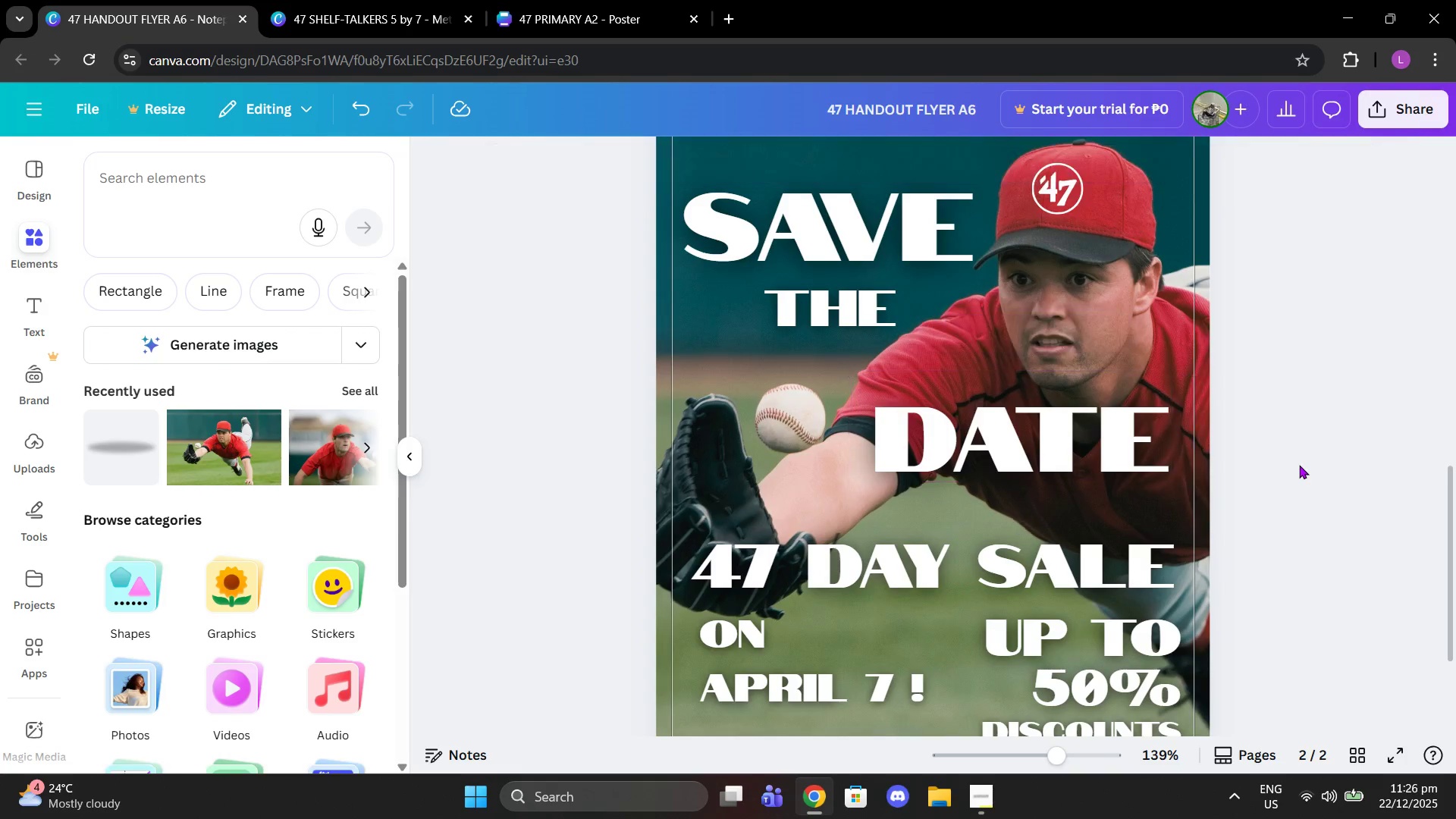 
left_click([1299, 465])
 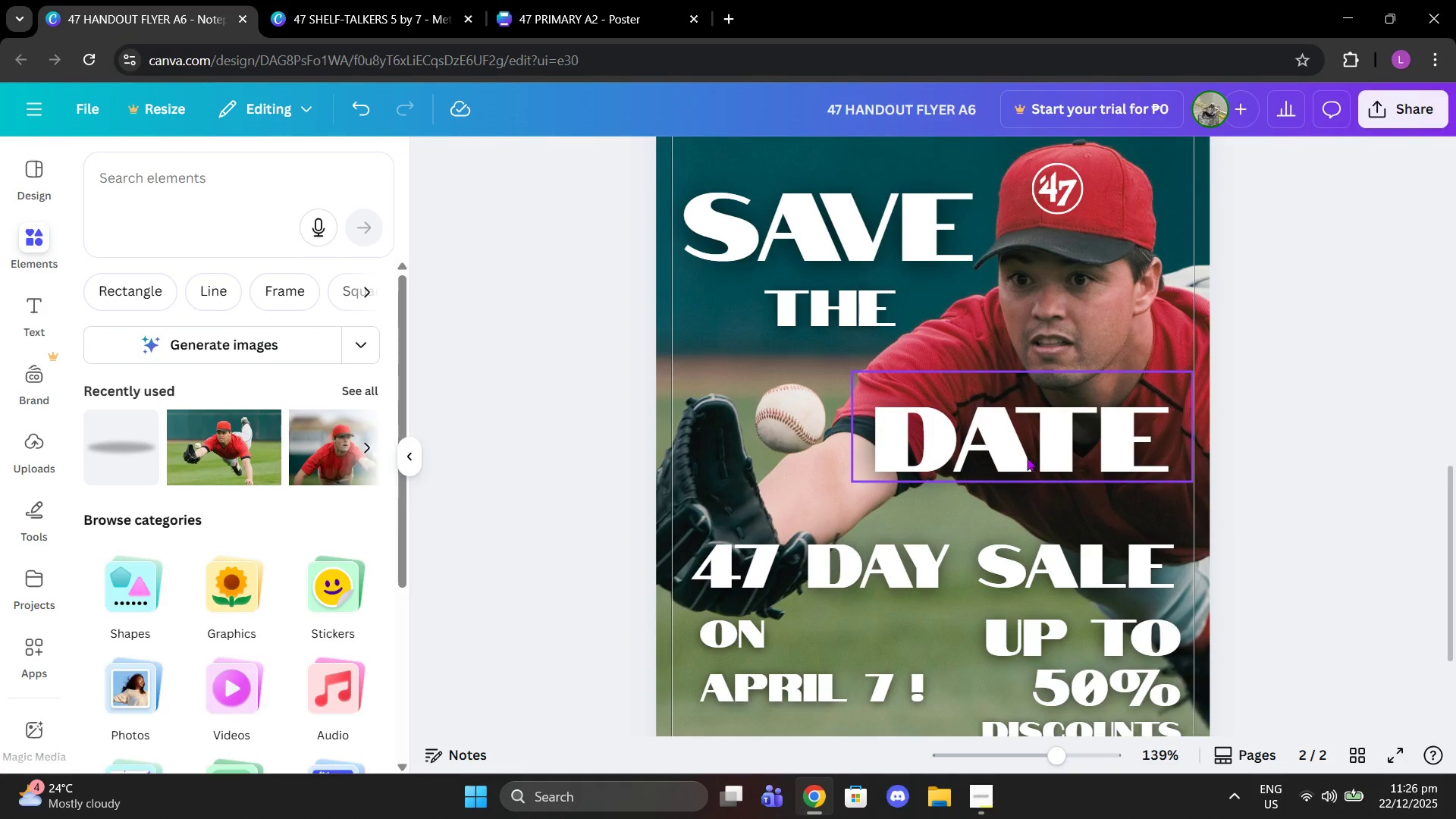 
left_click_drag(start_coordinate=[1027, 457], to_coordinate=[1031, 457])
 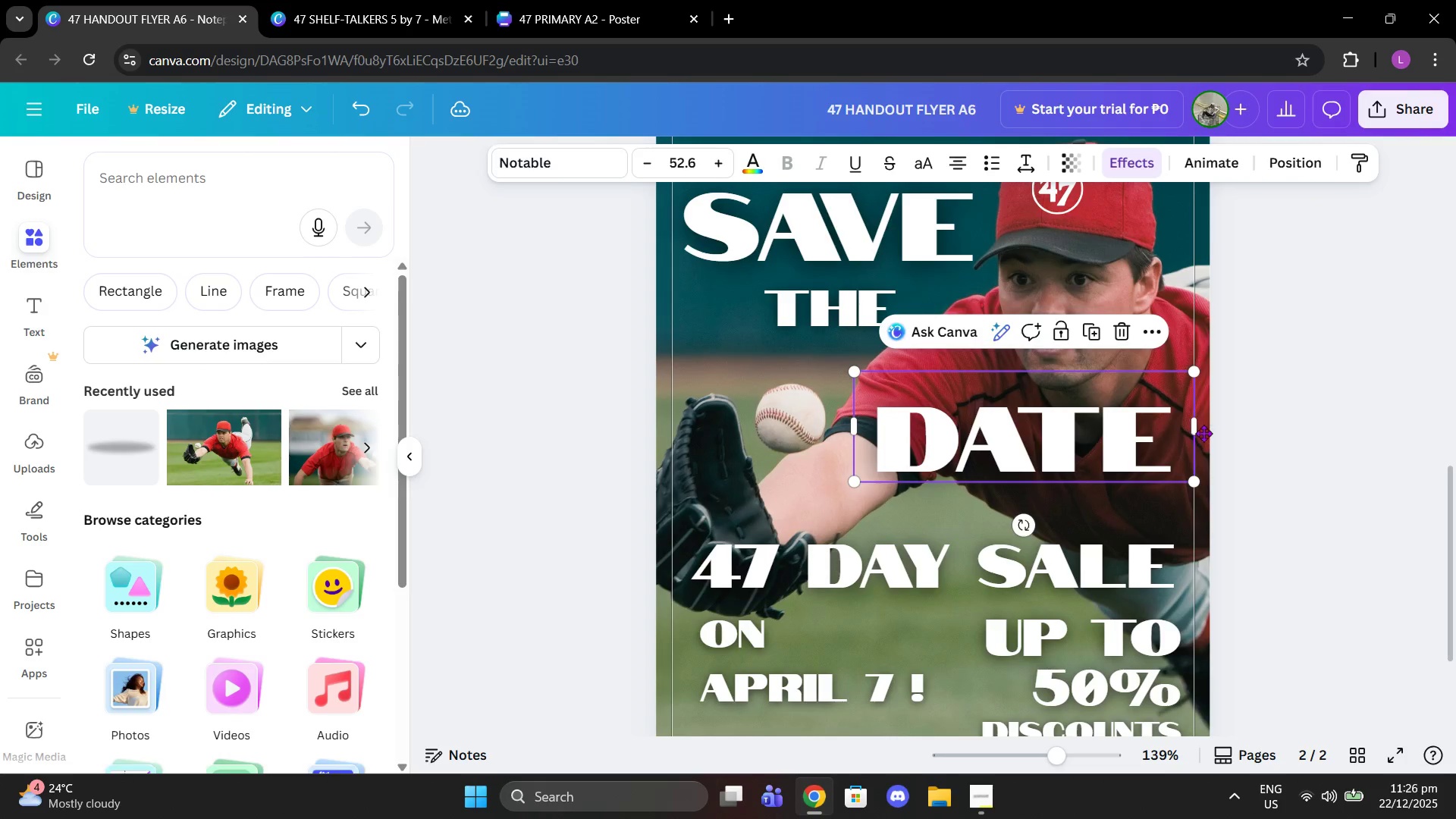 
left_click_drag(start_coordinate=[1191, 432], to_coordinate=[1203, 433])
 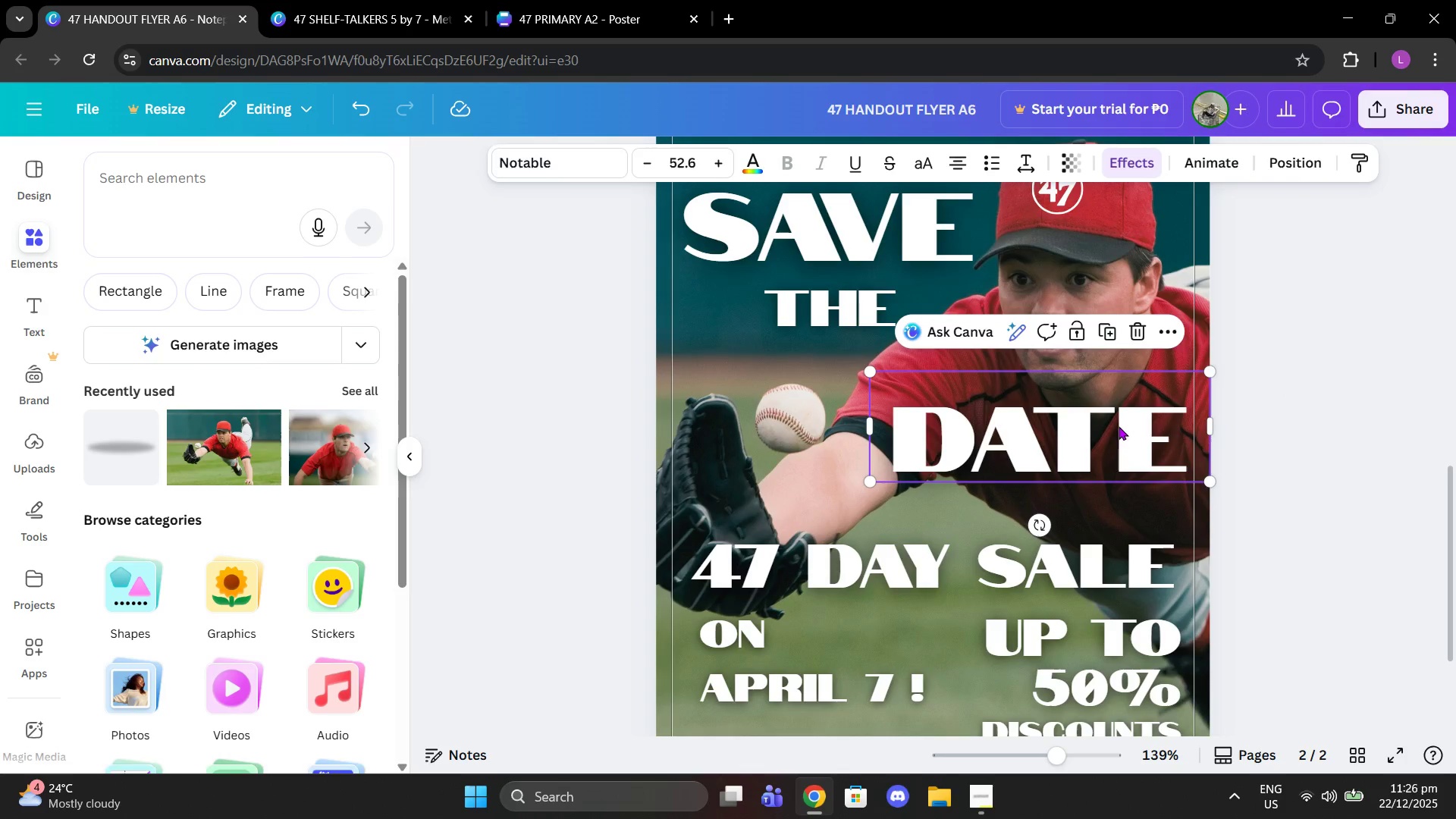 
left_click_drag(start_coordinate=[1129, 431], to_coordinate=[1116, 431])
 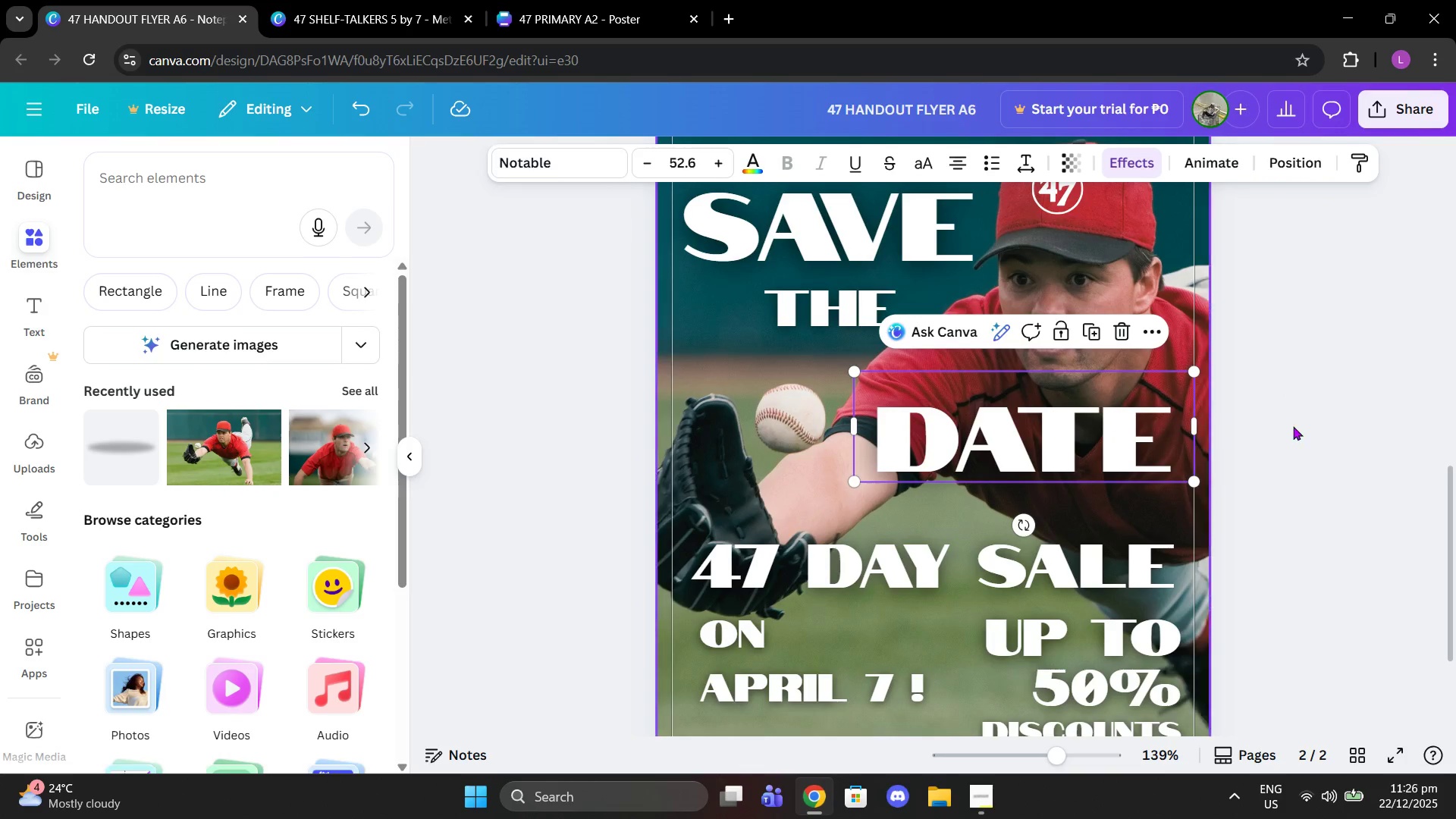 
left_click([1293, 426])
 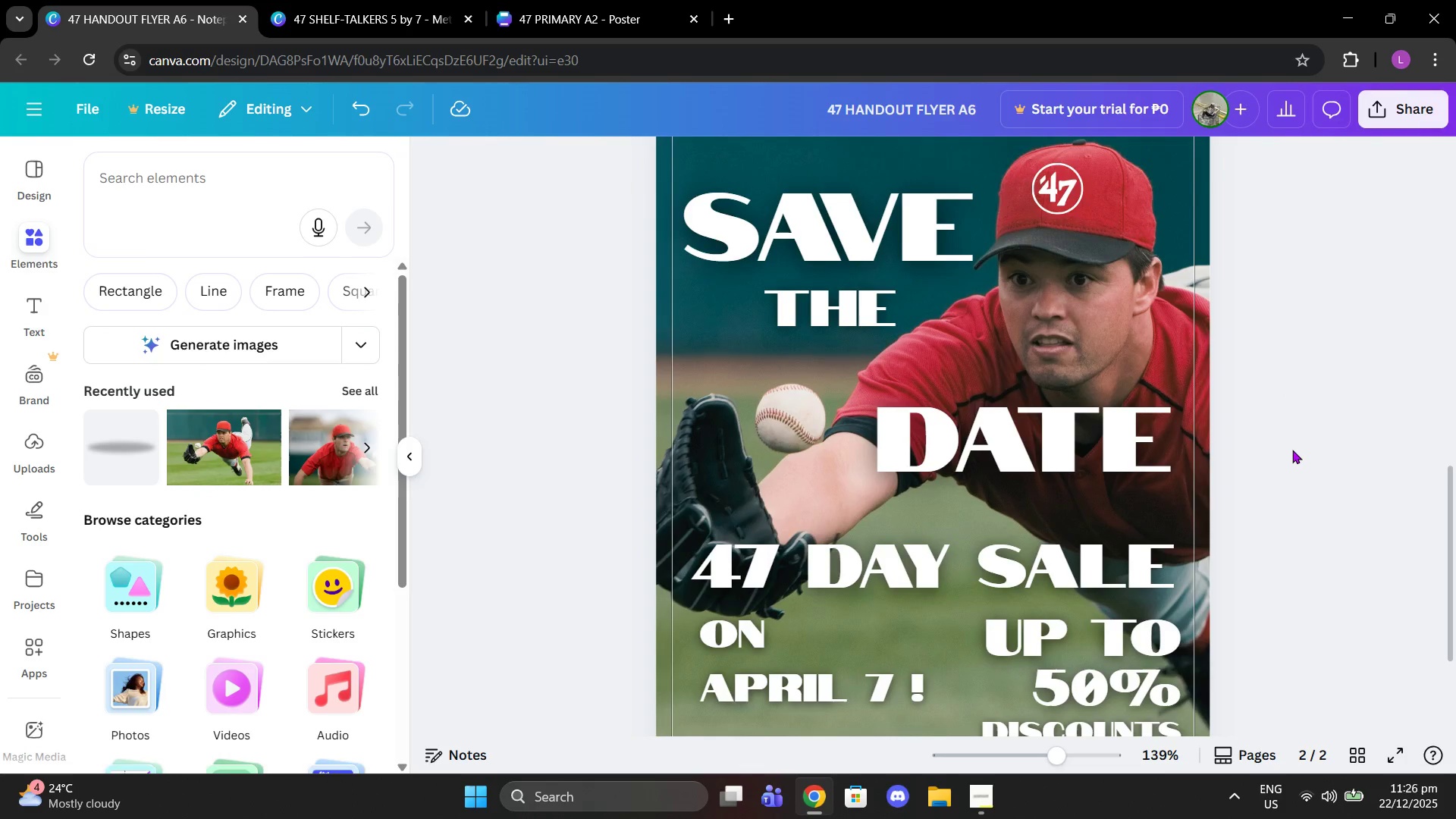 
scroll: coordinate [1291, 453], scroll_direction: down, amount: 2.0
 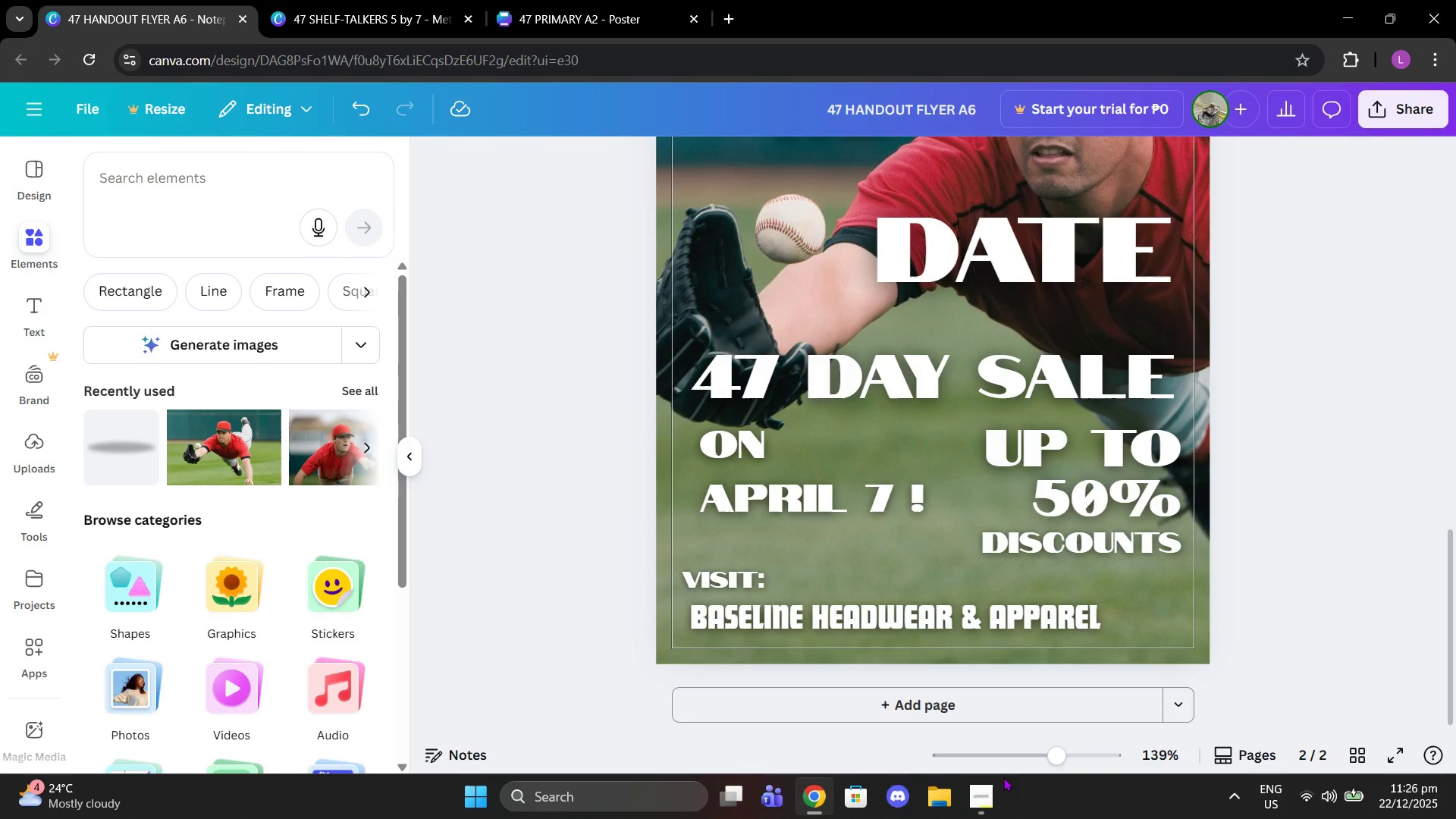 
left_click_drag(start_coordinate=[1037, 764], to_coordinate=[1059, 762])
 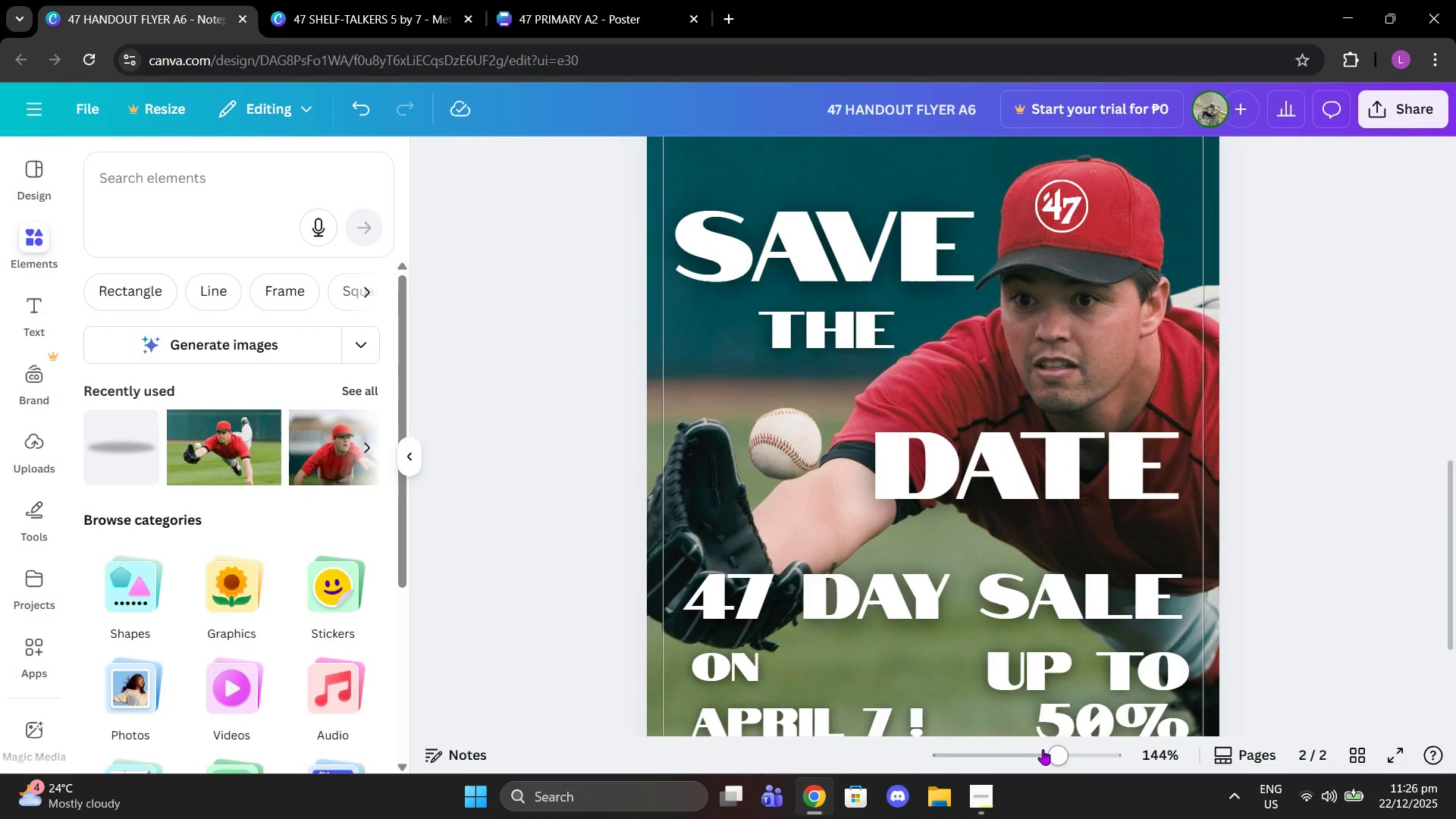 
scroll: coordinate [1015, 622], scroll_direction: down, amount: 6.0
 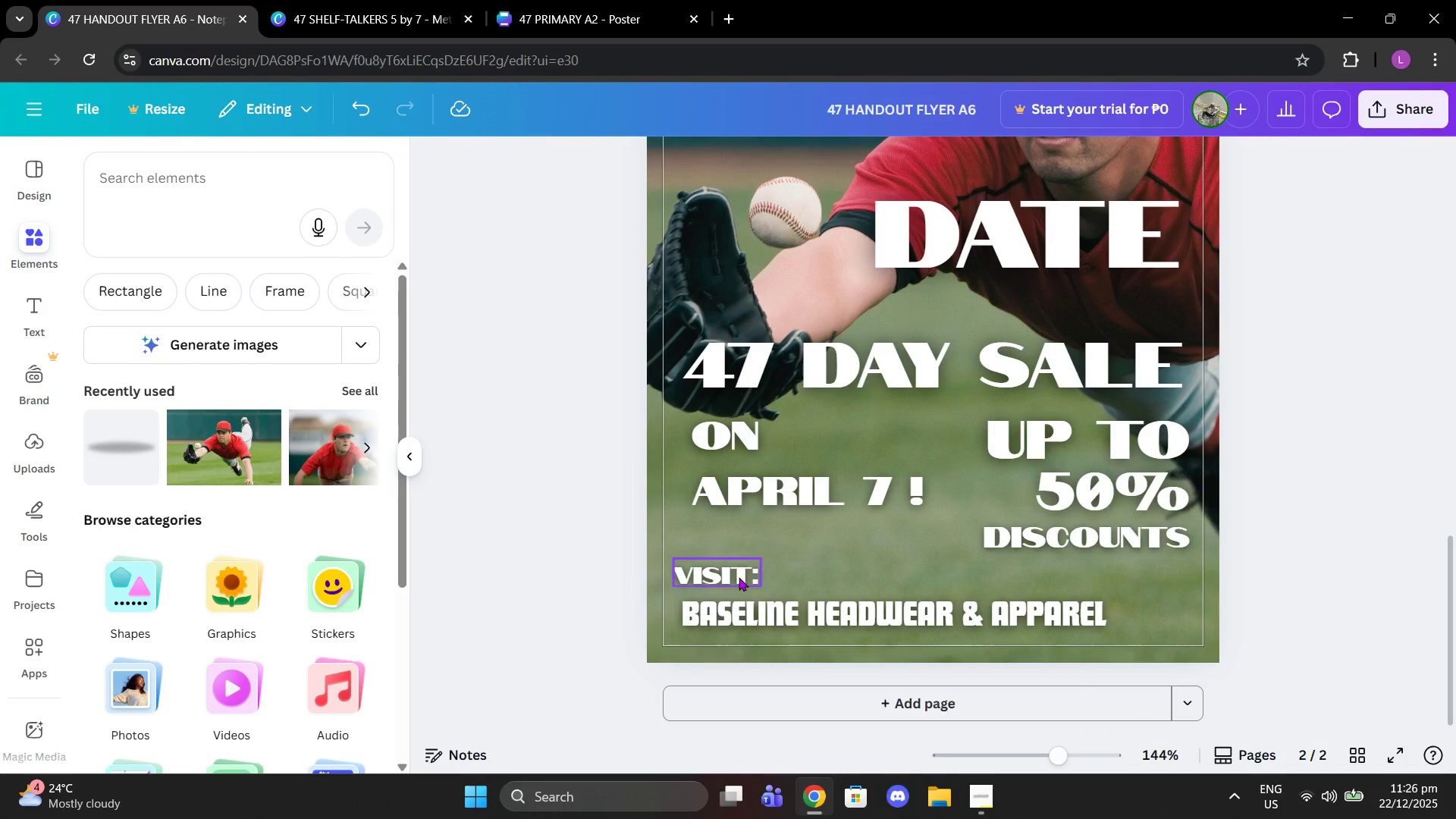 
left_click_drag(start_coordinate=[739, 577], to_coordinate=[747, 577])
 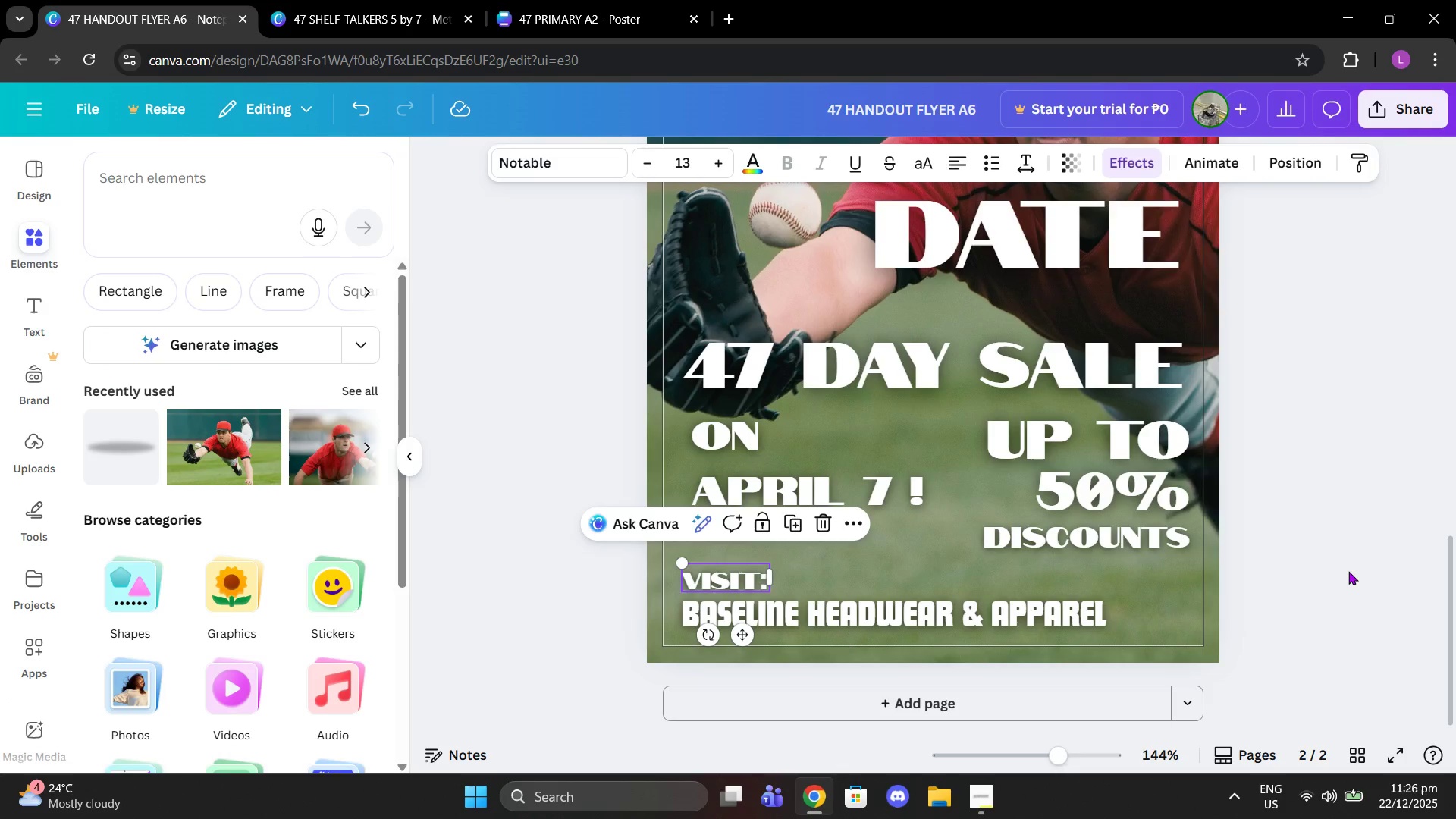 
left_click([1348, 571])
 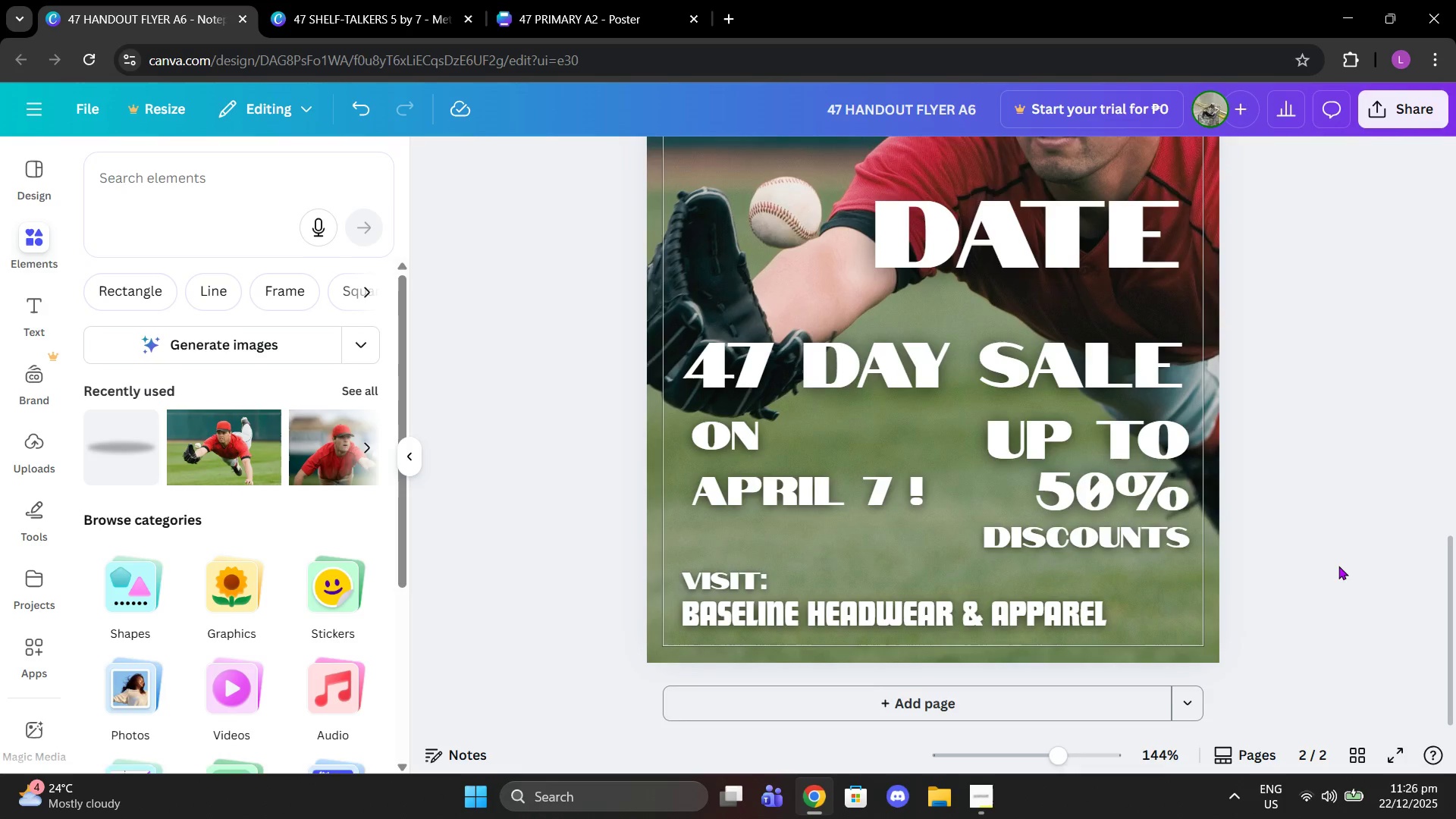 
scroll: coordinate [1333, 563], scroll_direction: up, amount: 14.0
 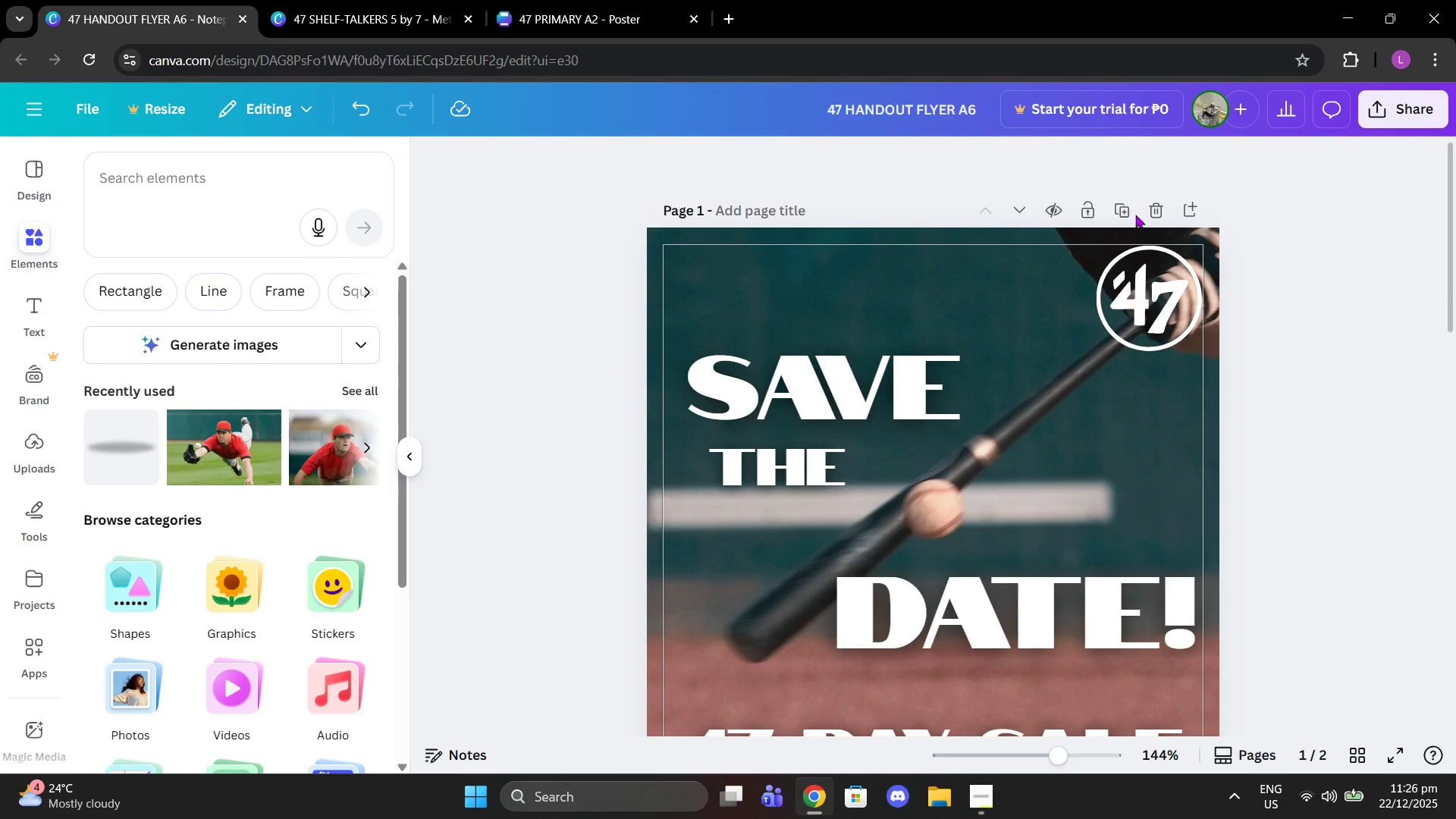 
left_click([1009, 362])
 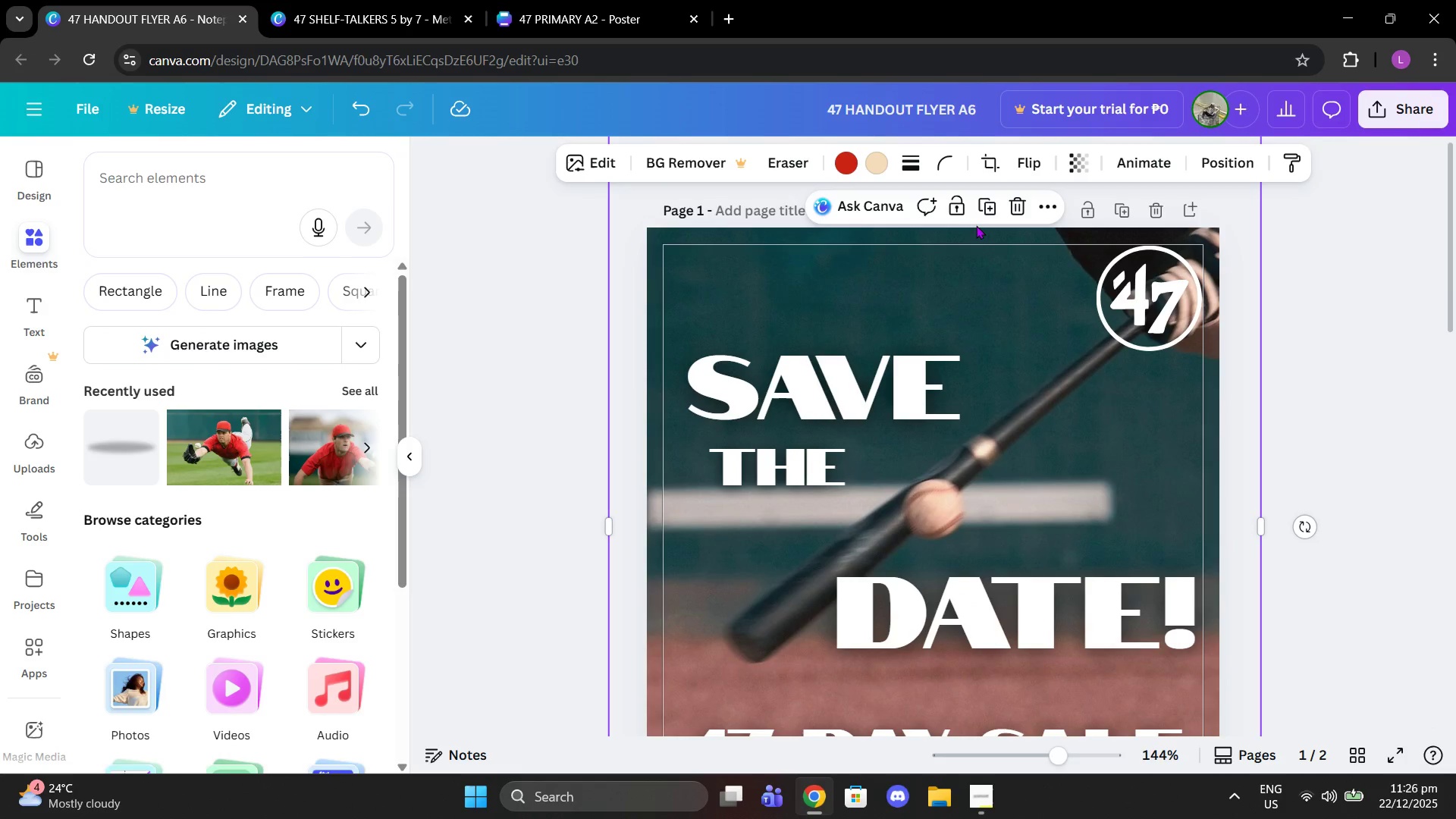 
left_click([987, 204])
 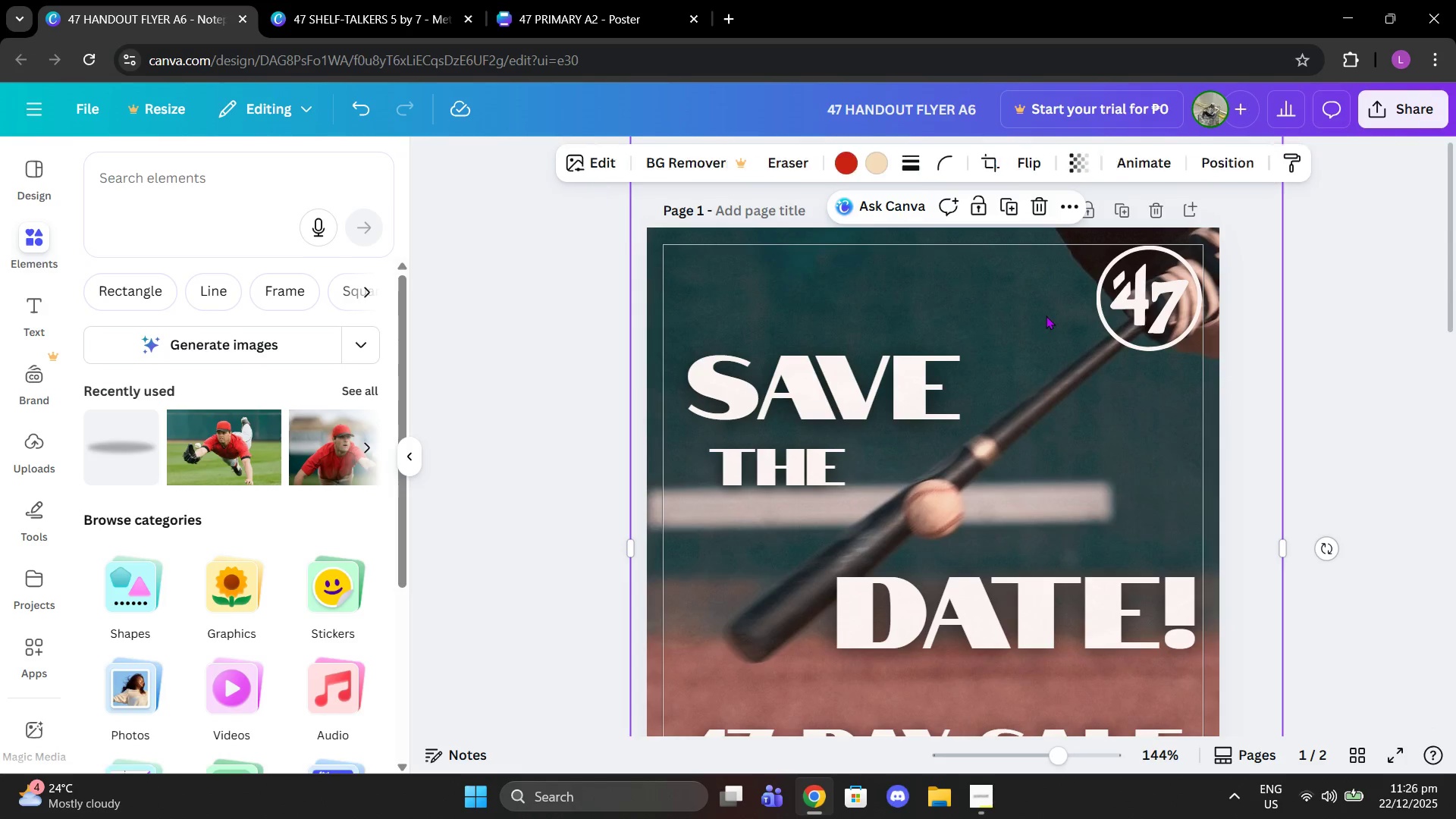 
left_click_drag(start_coordinate=[1046, 315], to_coordinate=[1015, 522])
 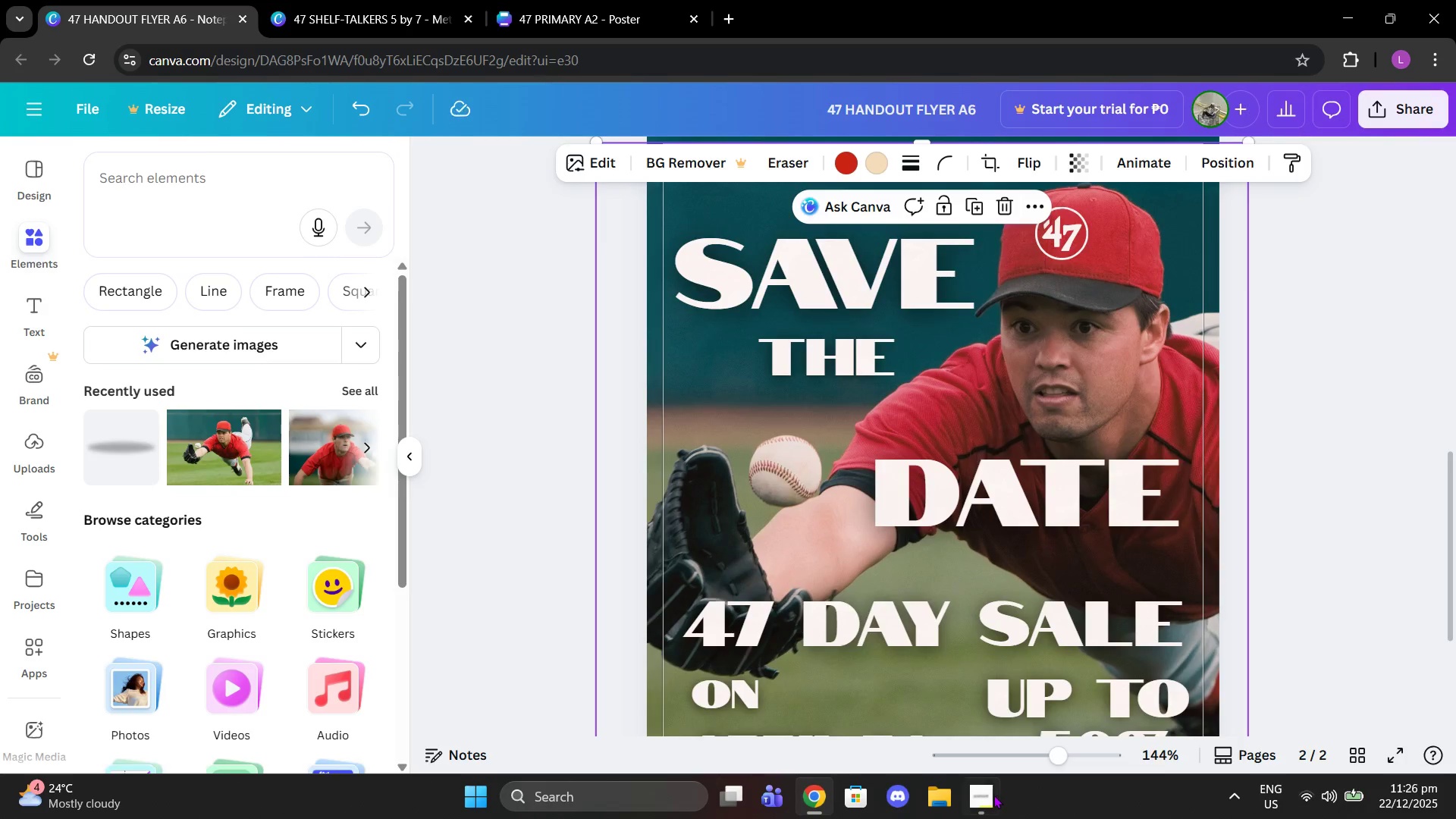 
scroll: coordinate [1036, 626], scroll_direction: down, amount: 9.0
 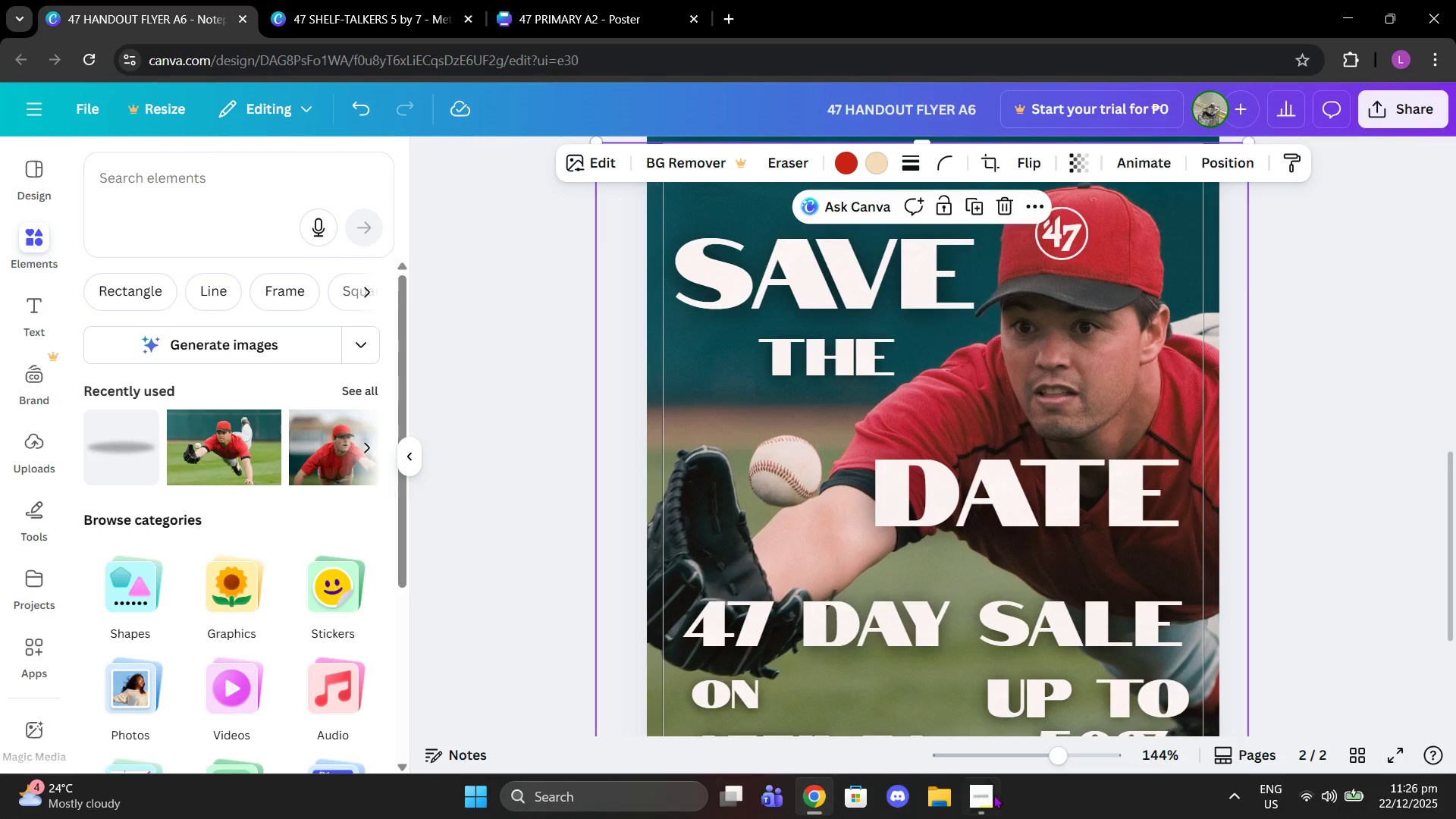 
left_click_drag(start_coordinate=[1020, 758], to_coordinate=[1015, 756])
 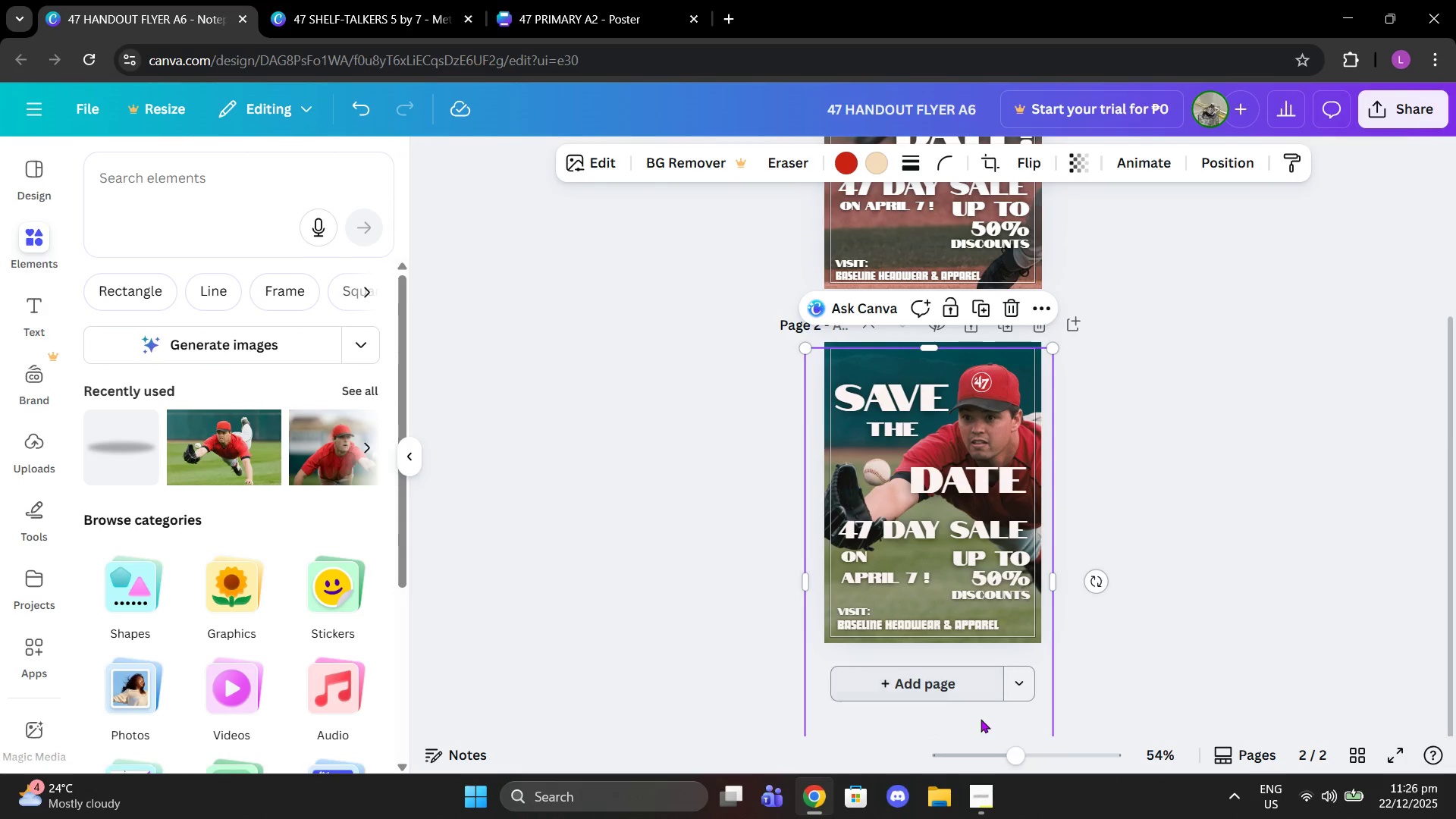 
left_click_drag(start_coordinate=[981, 720], to_coordinate=[987, 654])
 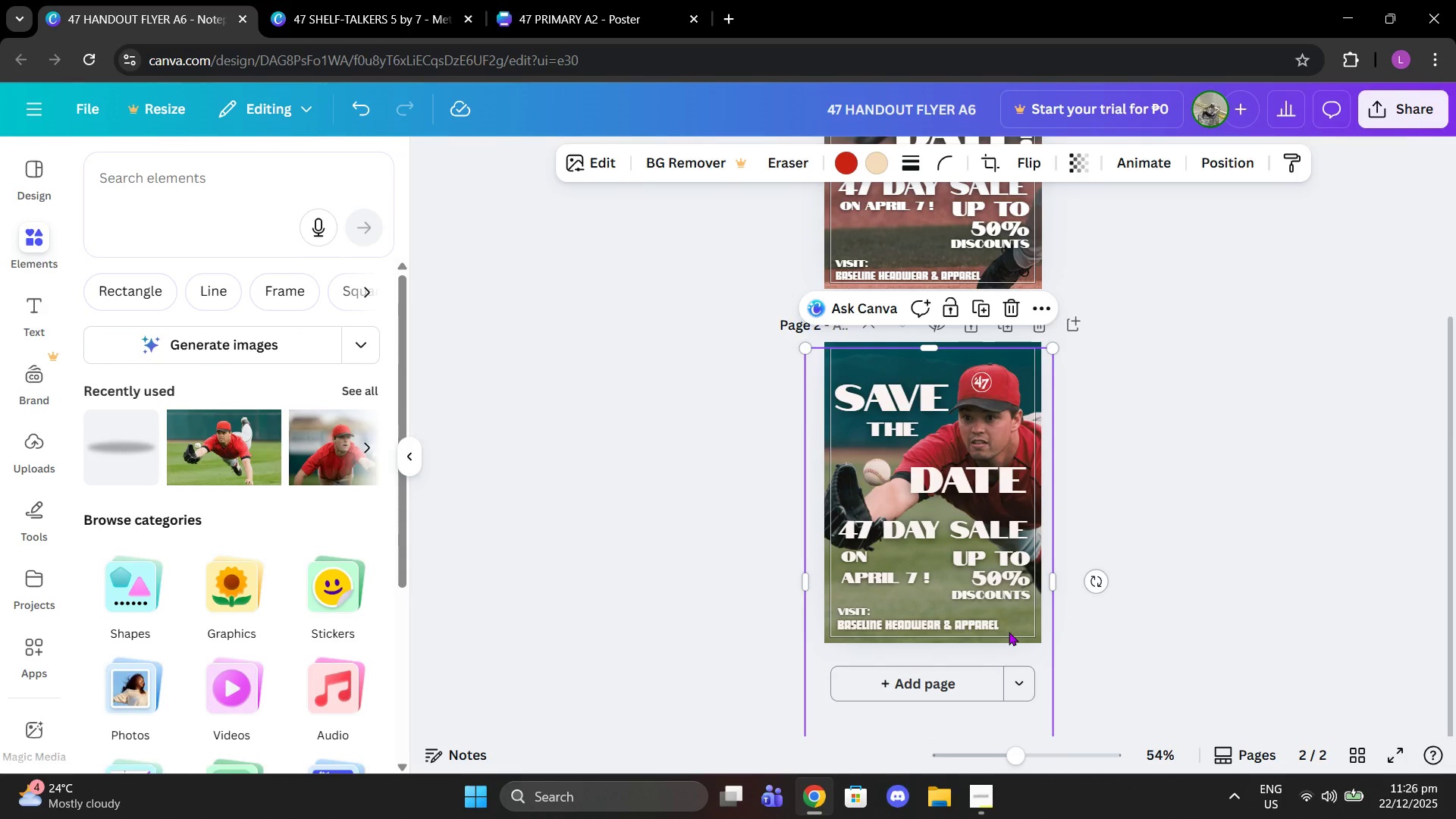 
left_click_drag(start_coordinate=[1009, 632], to_coordinate=[1021, 569])
 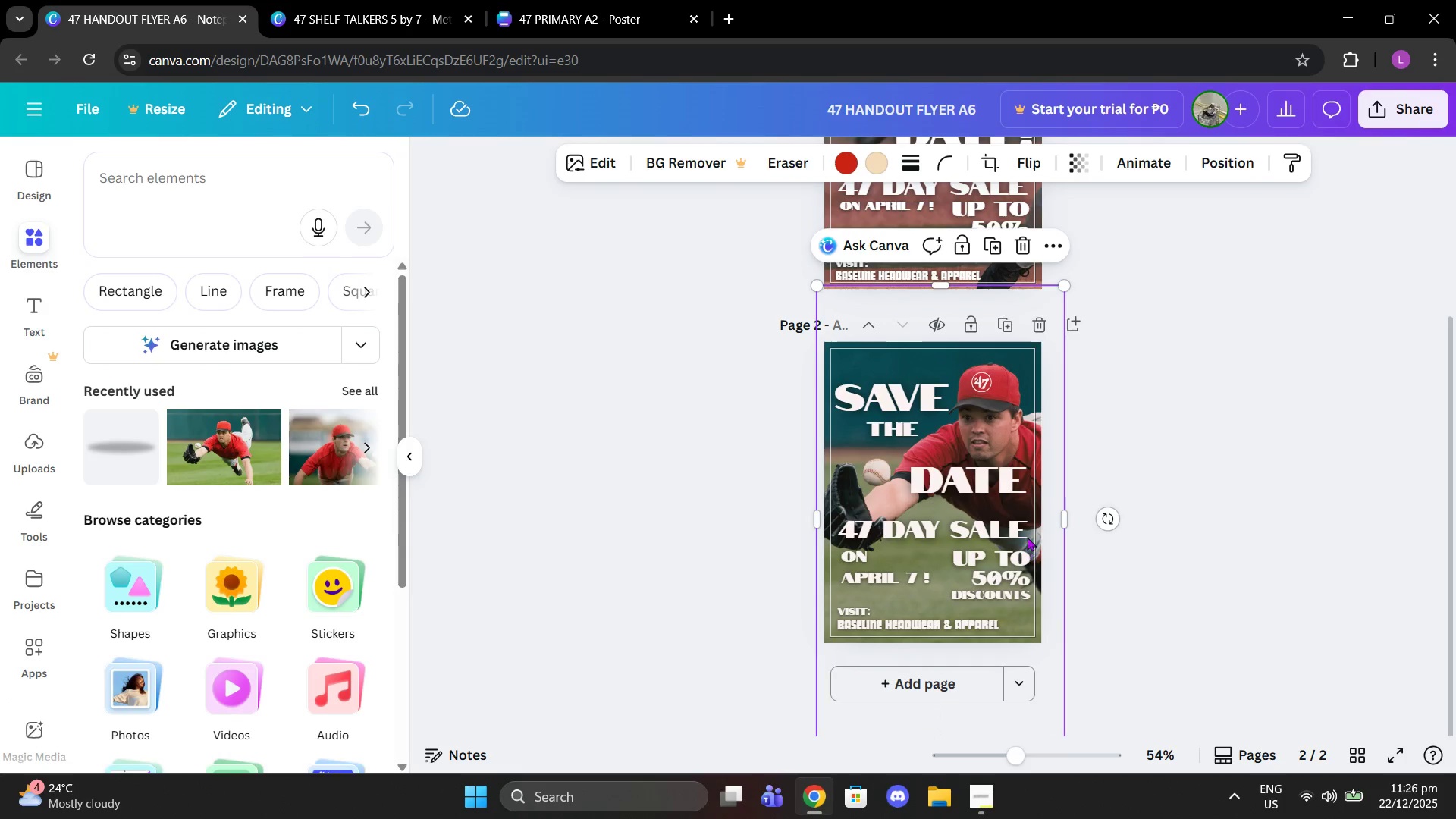 
scroll: coordinate [1028, 238], scroll_direction: up, amount: 4.0
 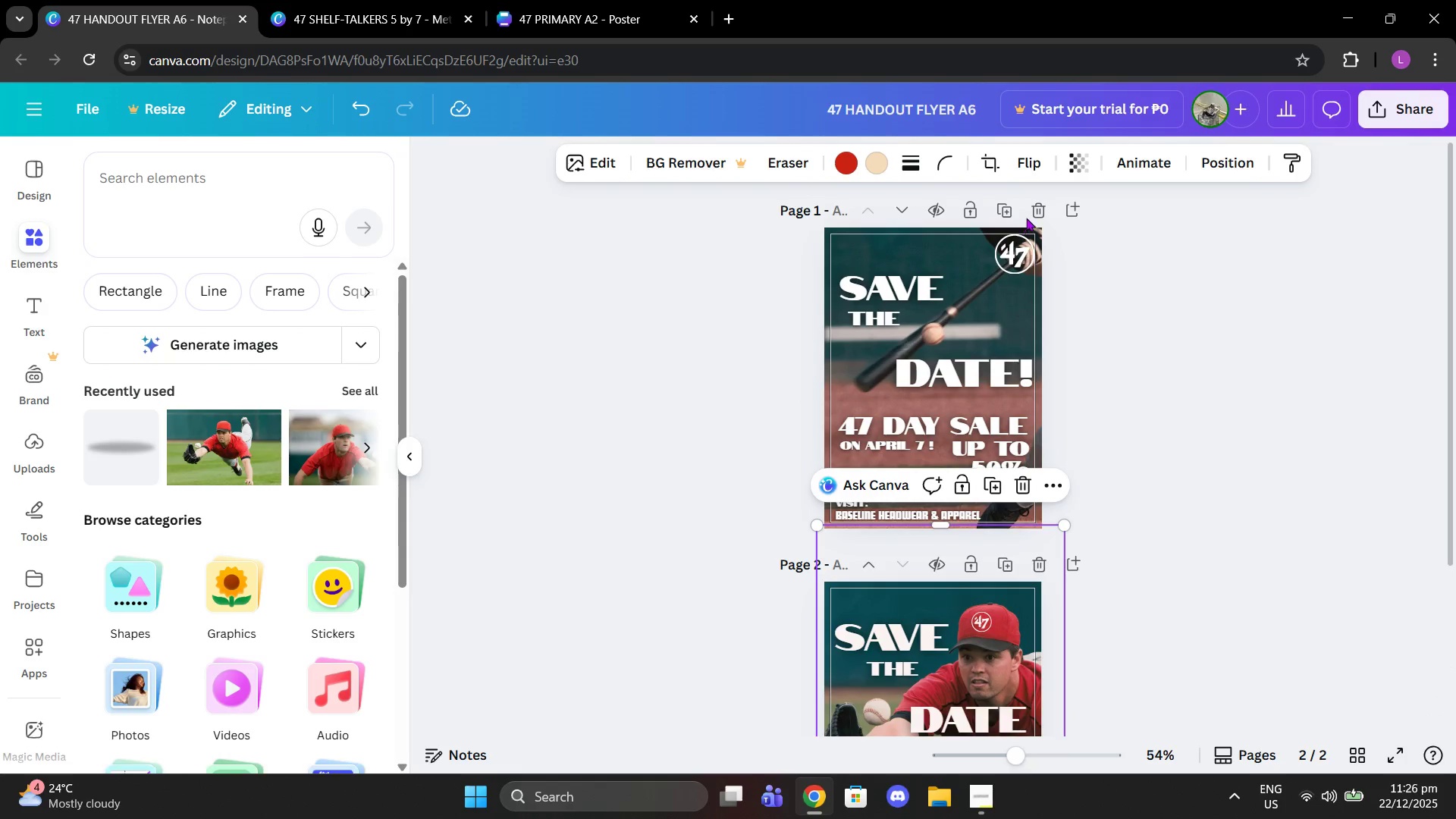 
left_click([1029, 211])
 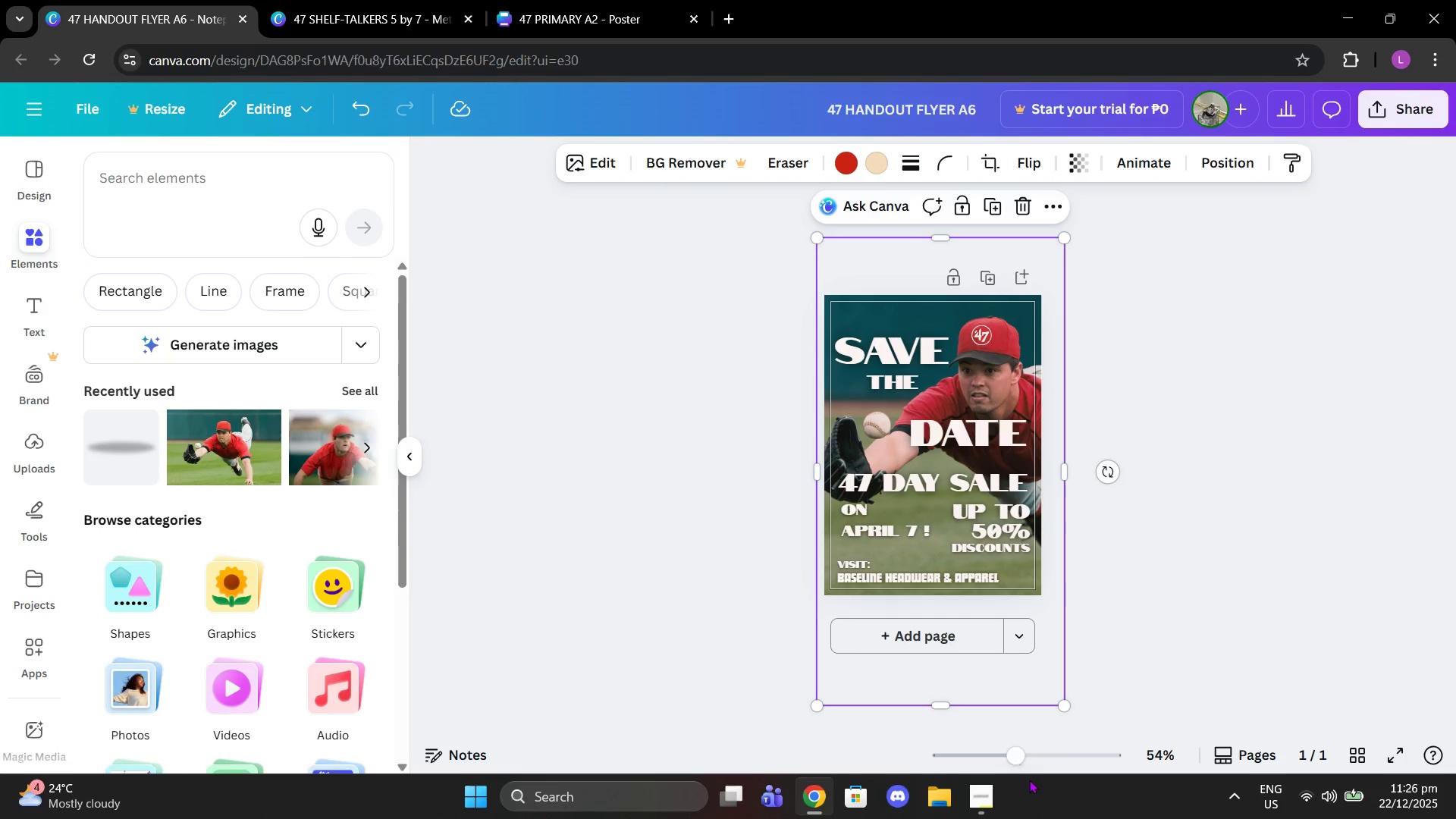 
left_click_drag(start_coordinate=[1011, 763], to_coordinate=[1039, 761])
 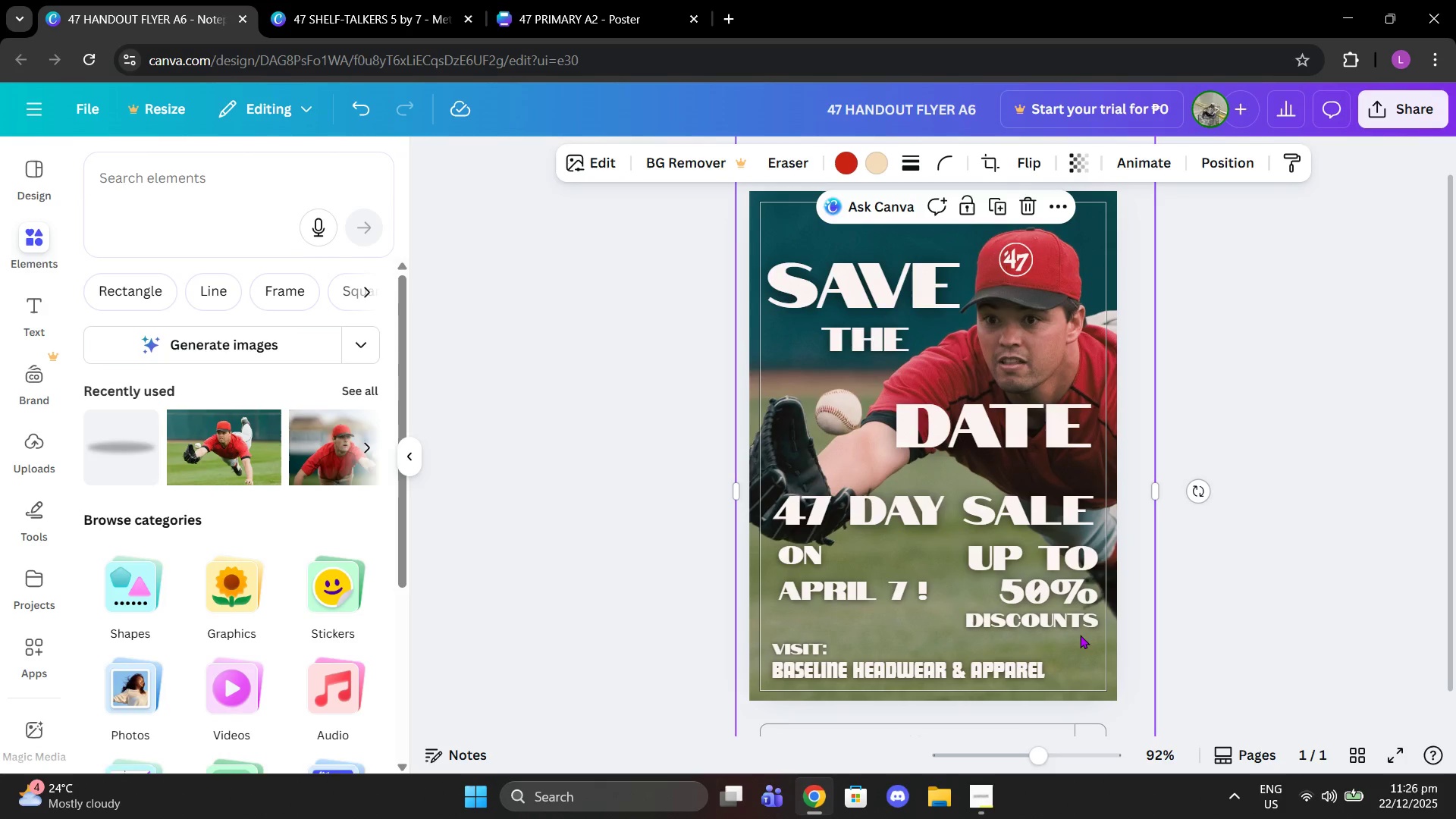 
left_click_drag(start_coordinate=[1084, 635], to_coordinate=[1070, 631])
 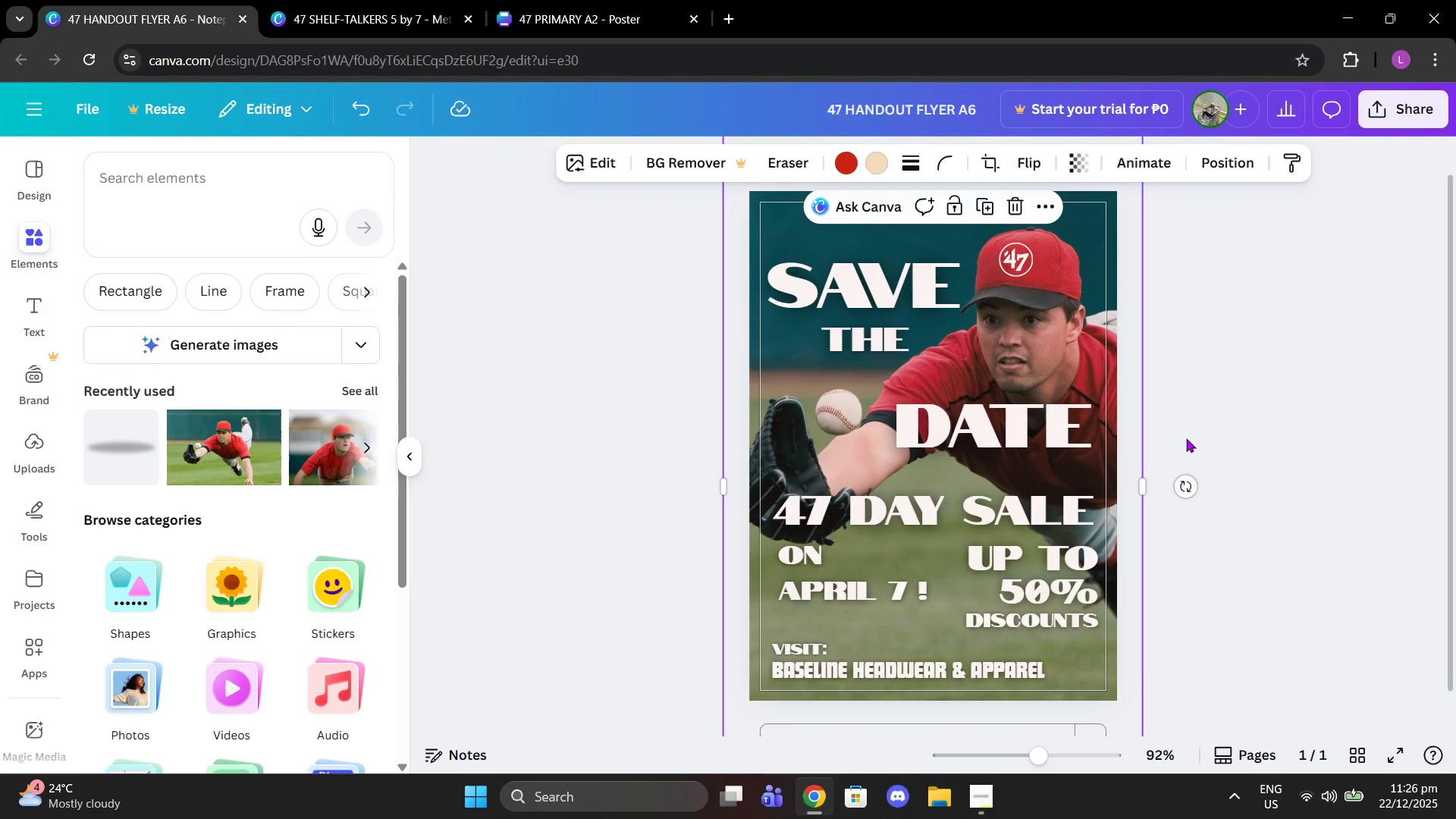 
left_click([809, 572])
 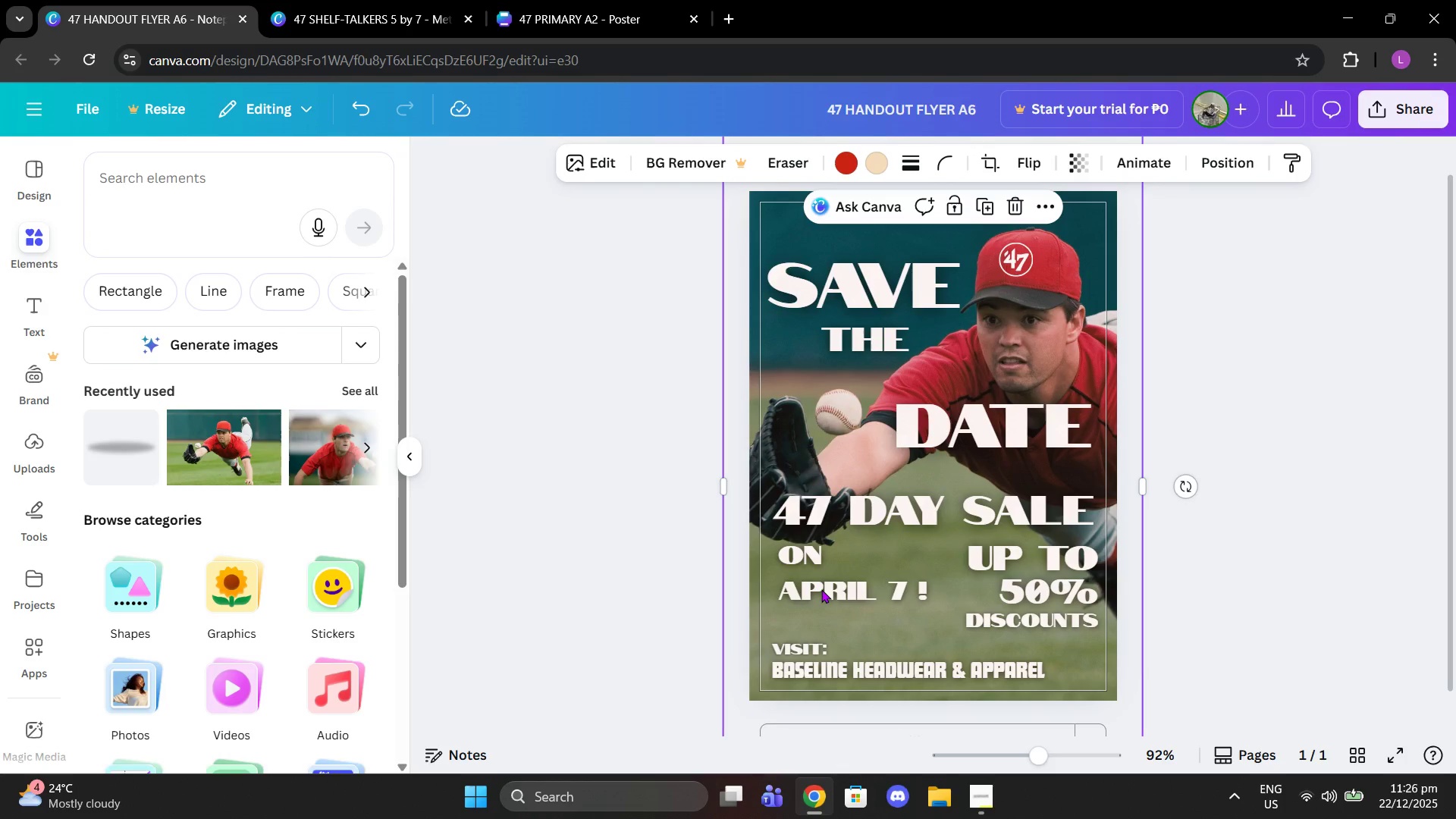 
left_click([821, 589])
 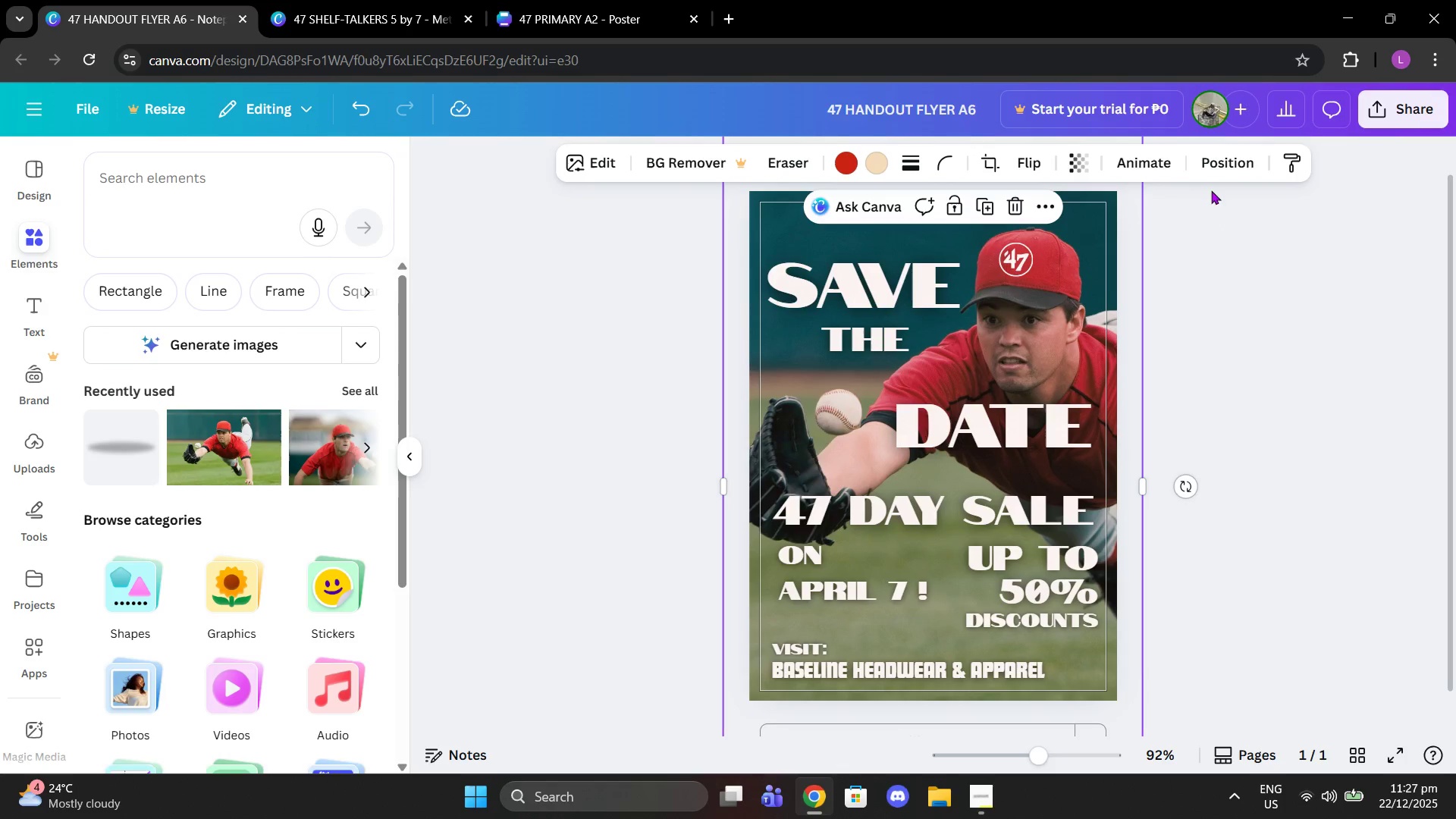 
left_click([1210, 170])
 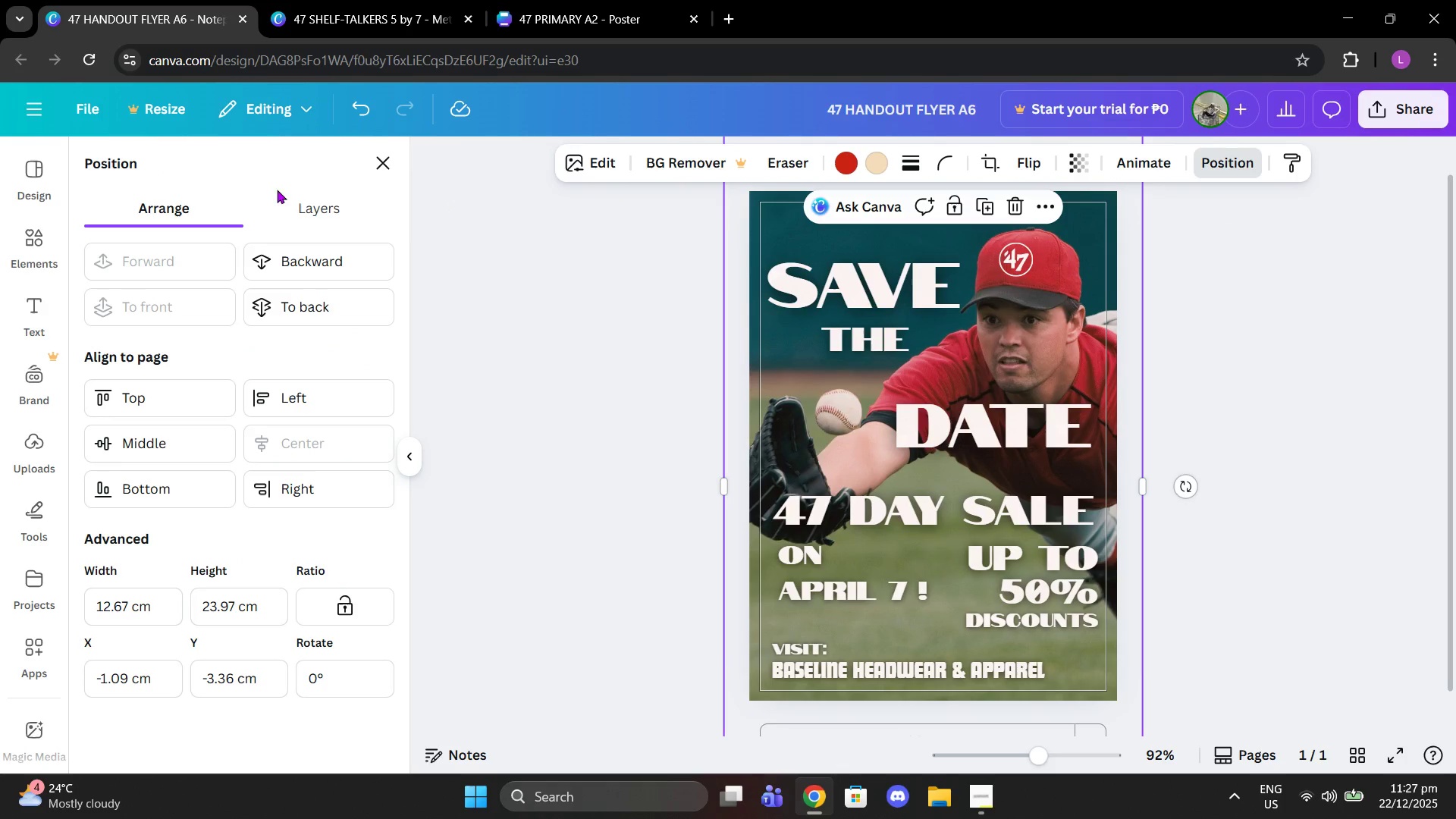 
left_click([265, 196])
 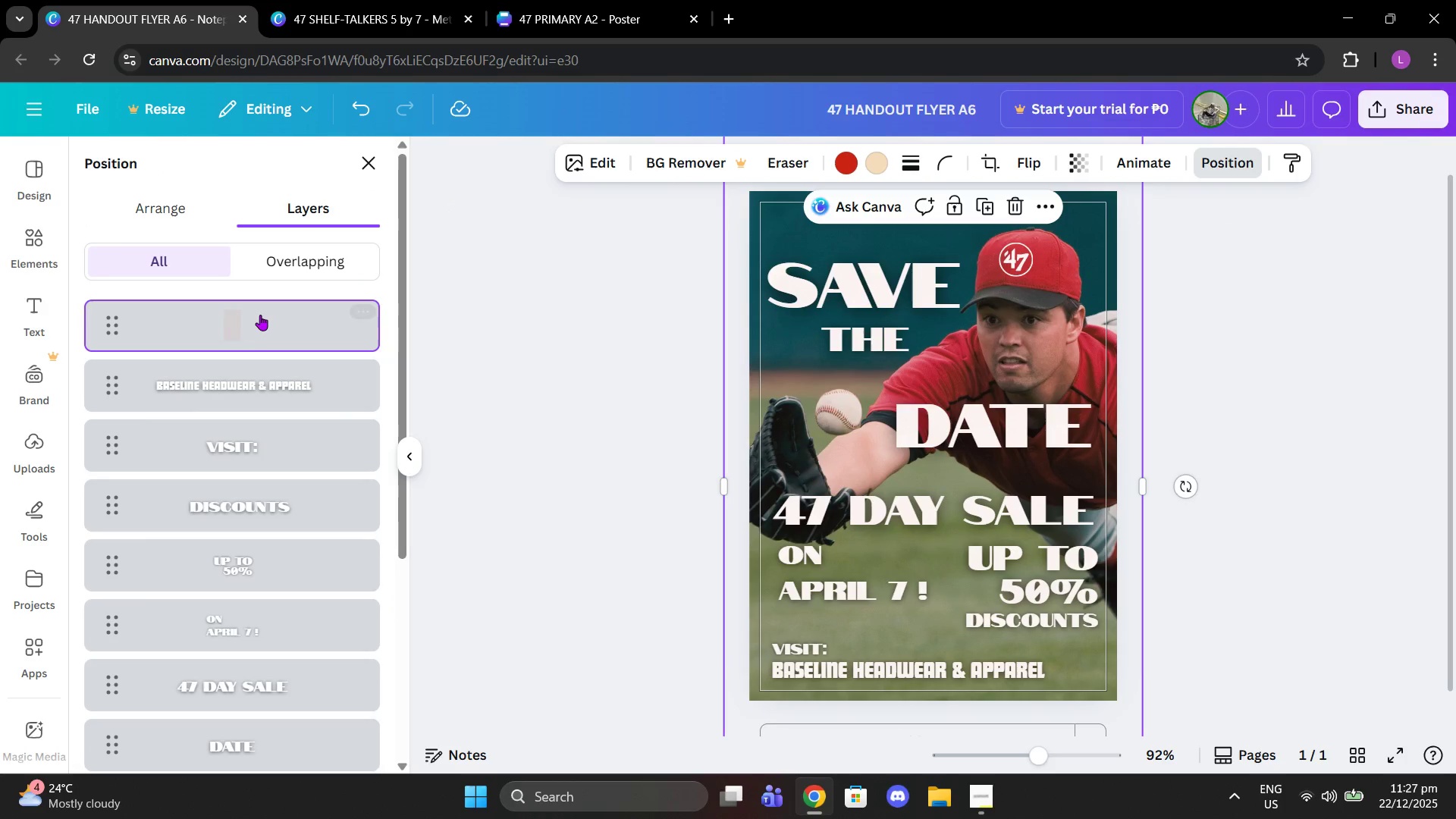 
left_click_drag(start_coordinate=[249, 325], to_coordinate=[268, 638])
 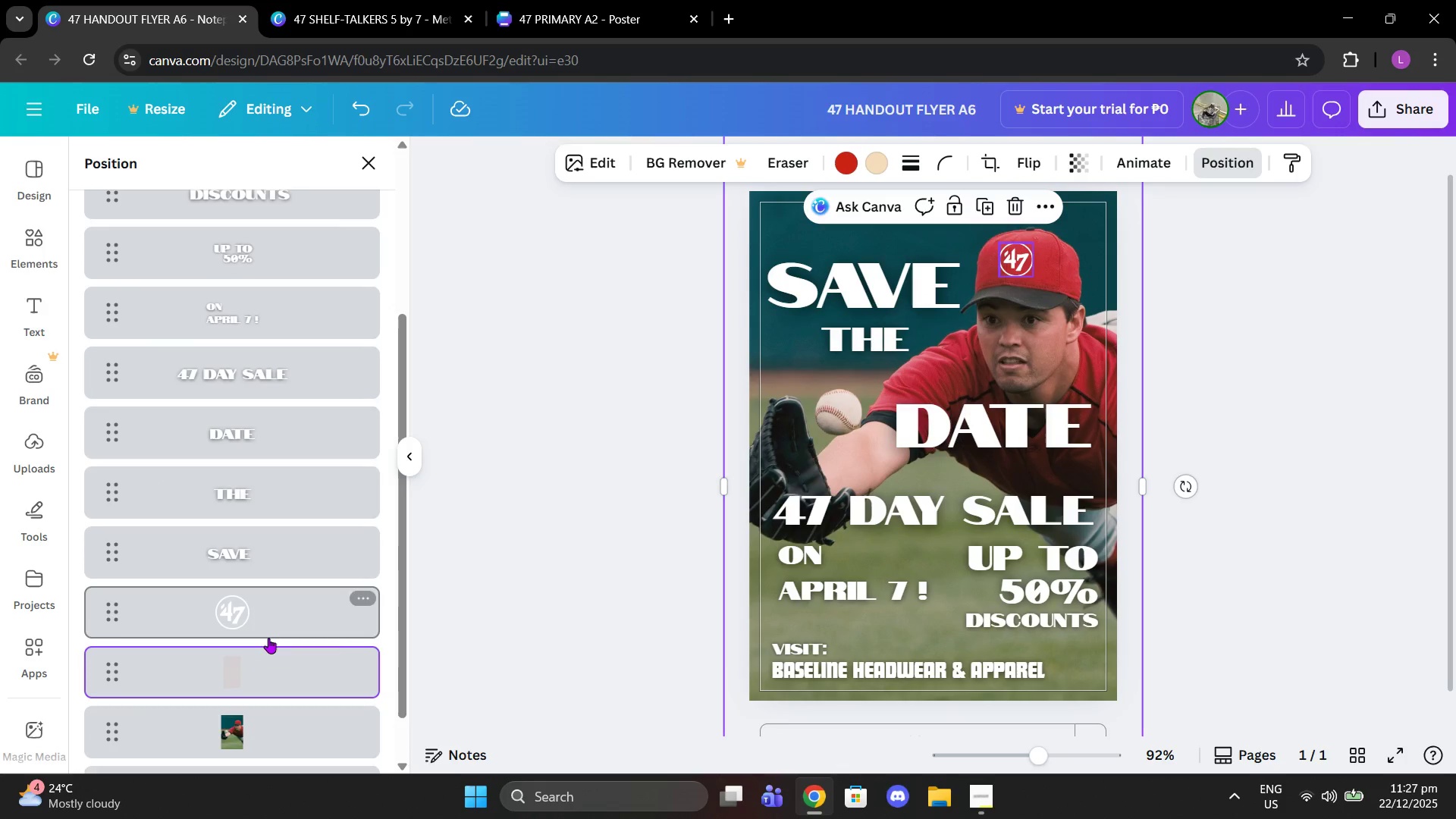 
scroll: coordinate [299, 506], scroll_direction: down, amount: 5.0
 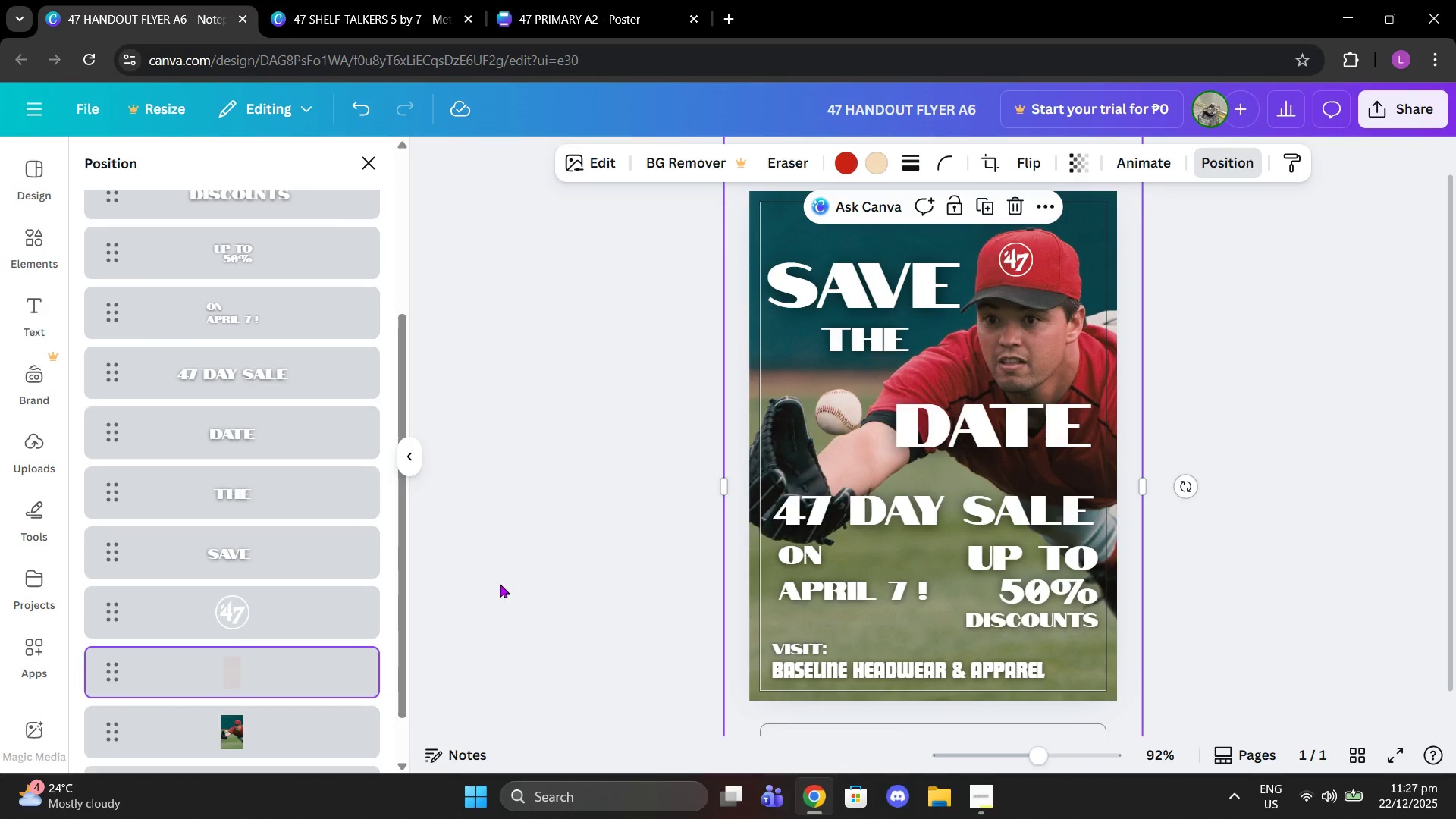 
left_click_drag(start_coordinate=[260, 673], to_coordinate=[257, 595])
 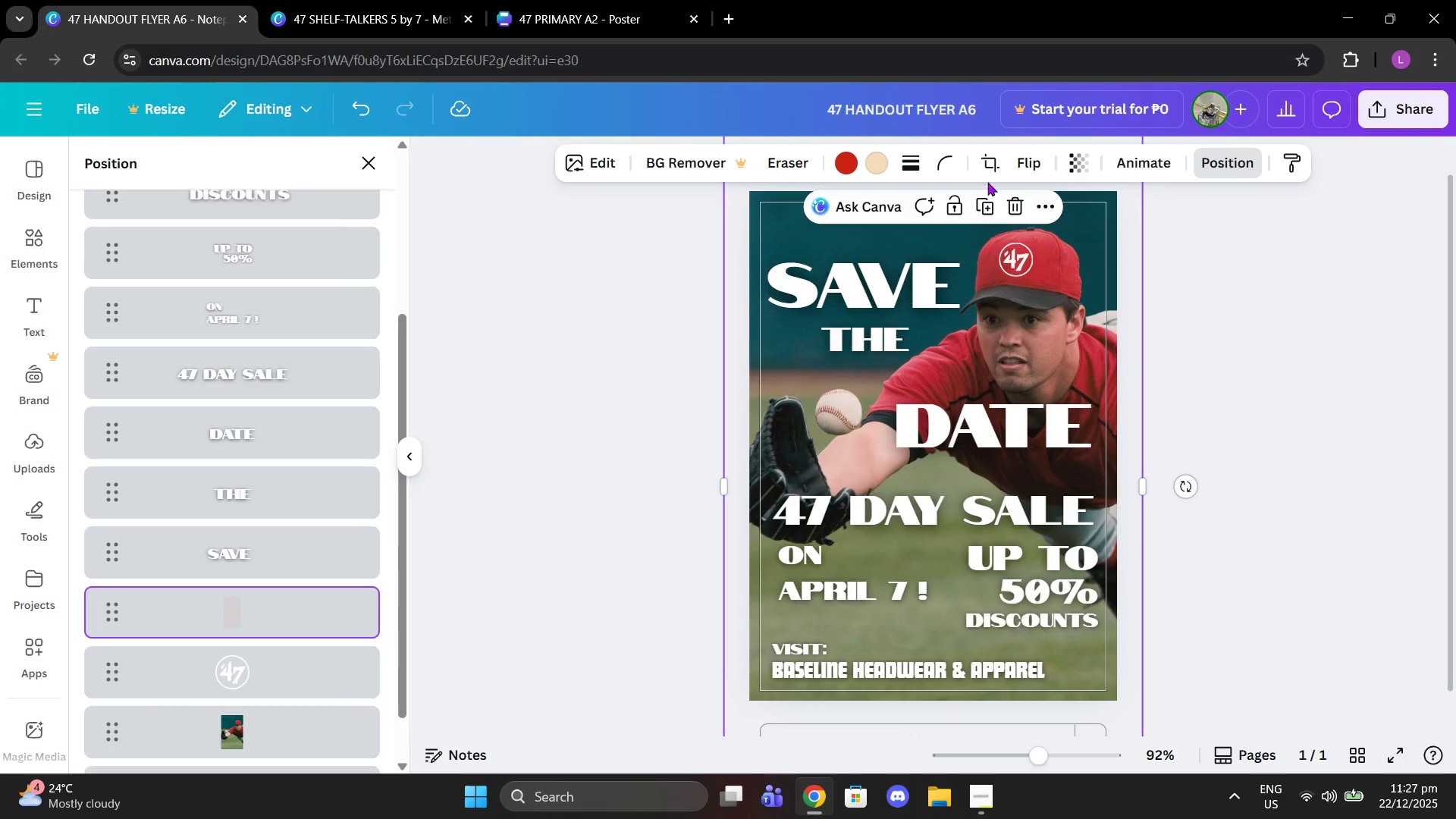 
left_click([1086, 149])
 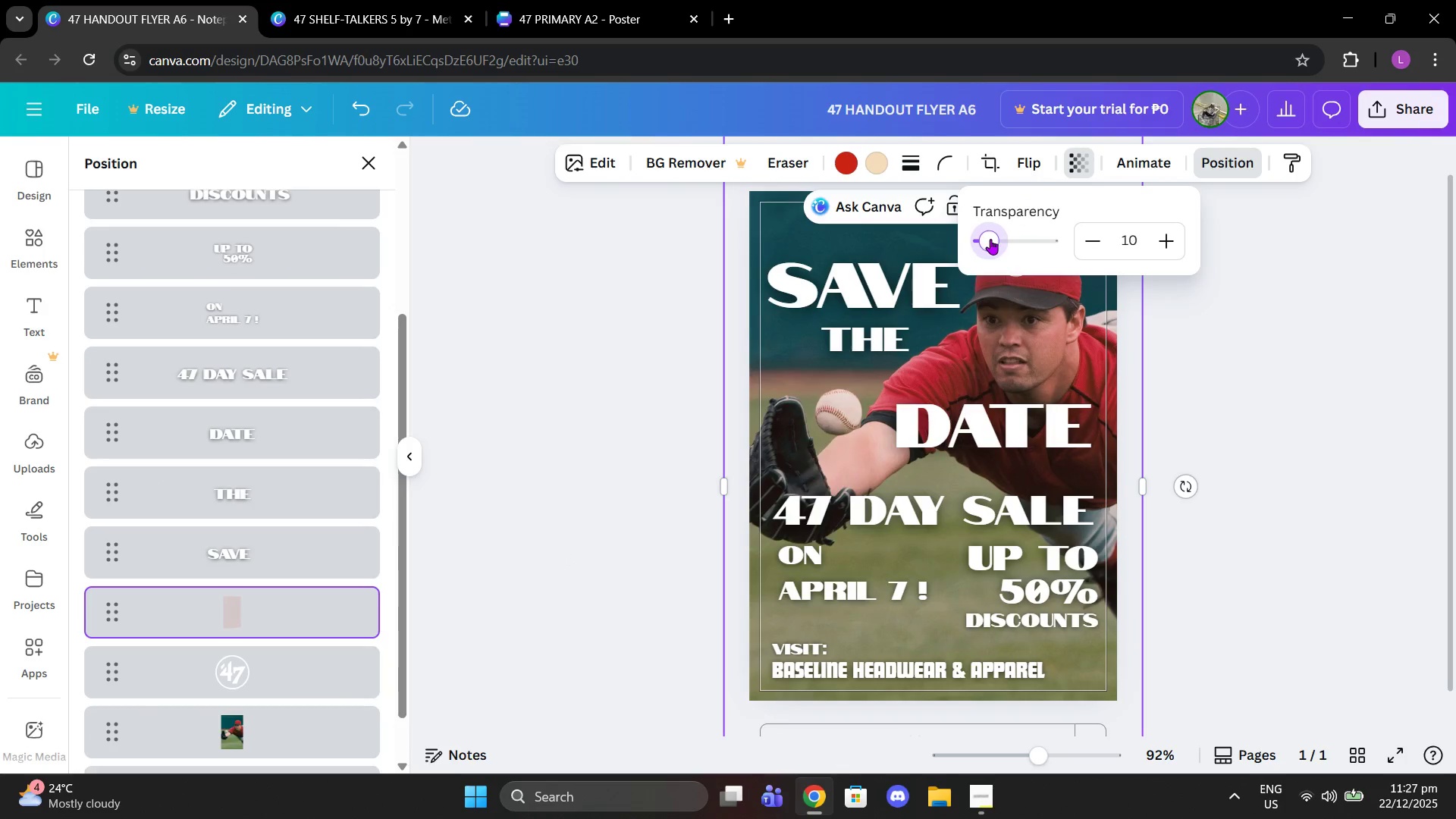 
wait(8.31)
 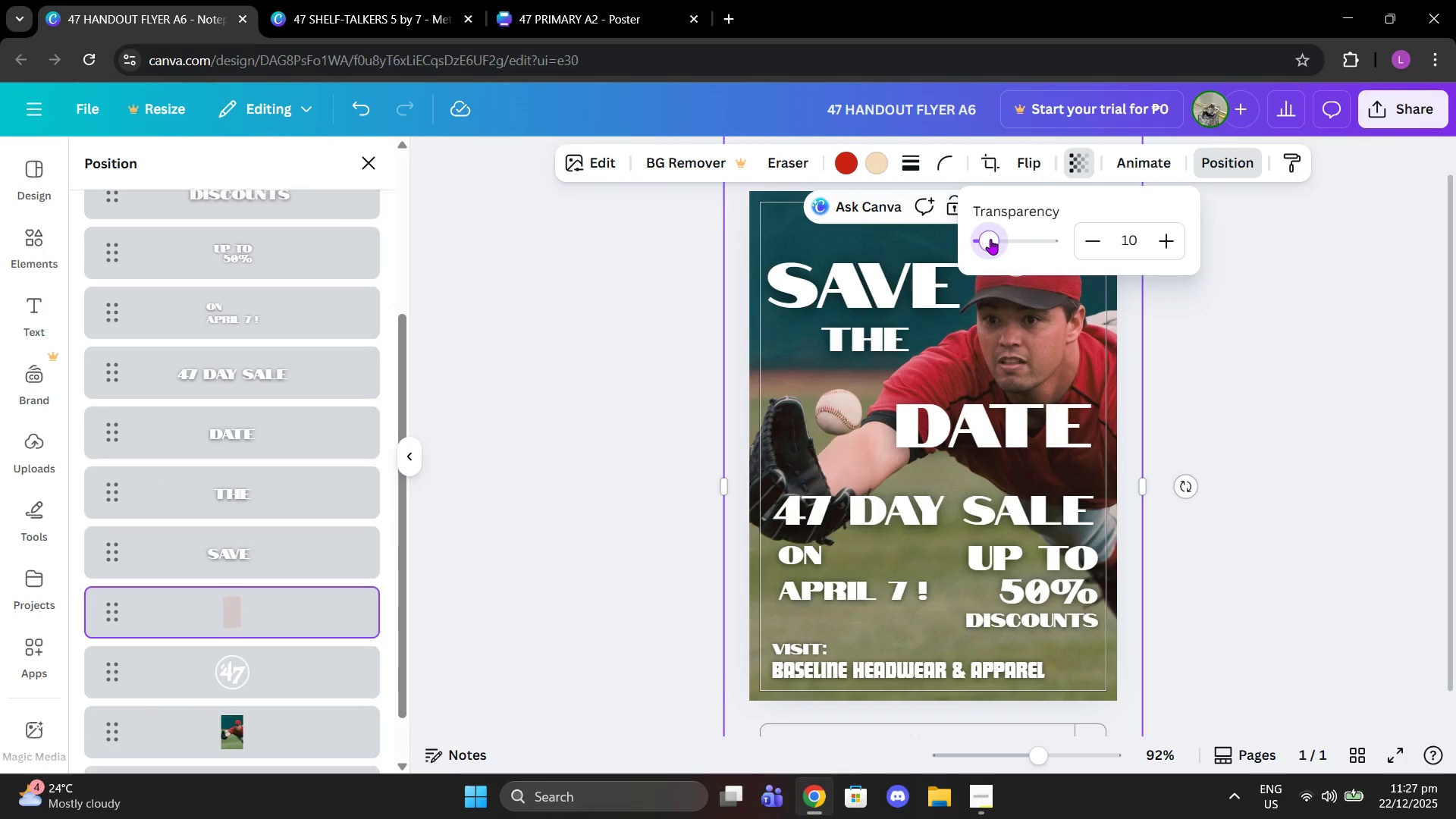 
double_click([1164, 236])
 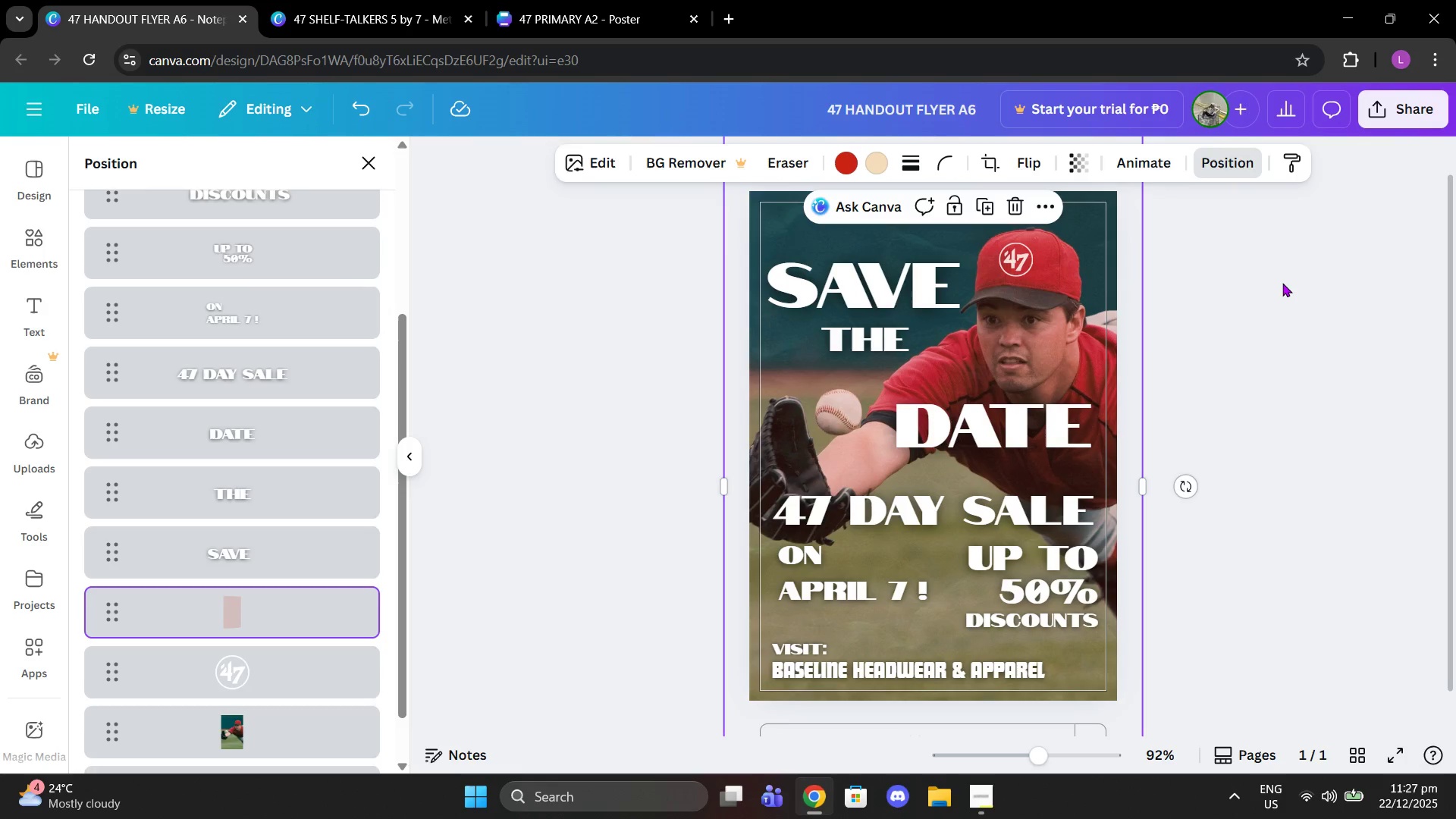 
double_click([1282, 283])
 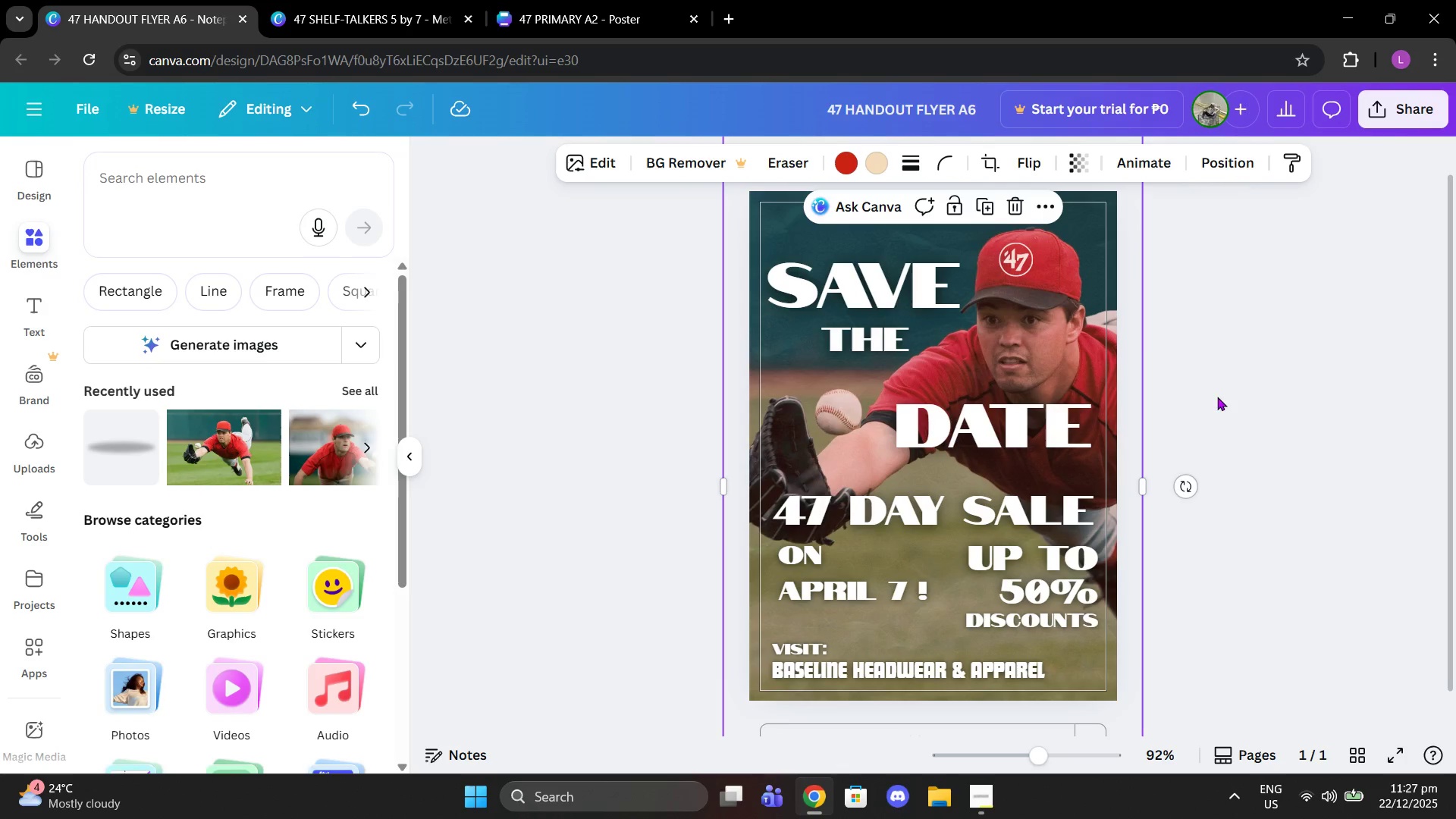 
scroll: coordinate [1208, 405], scroll_direction: down, amount: 1.0
 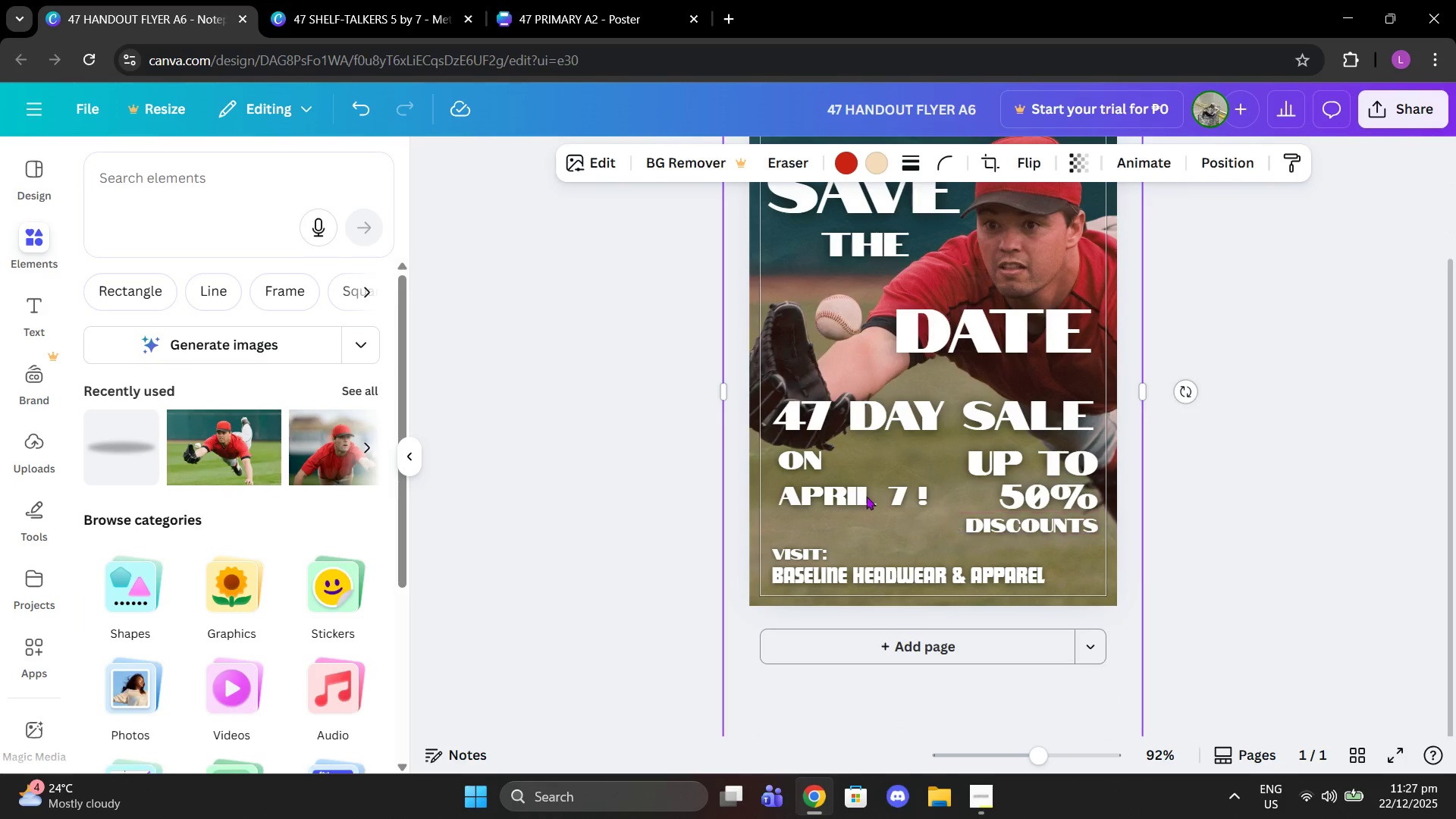 
left_click([853, 493])
 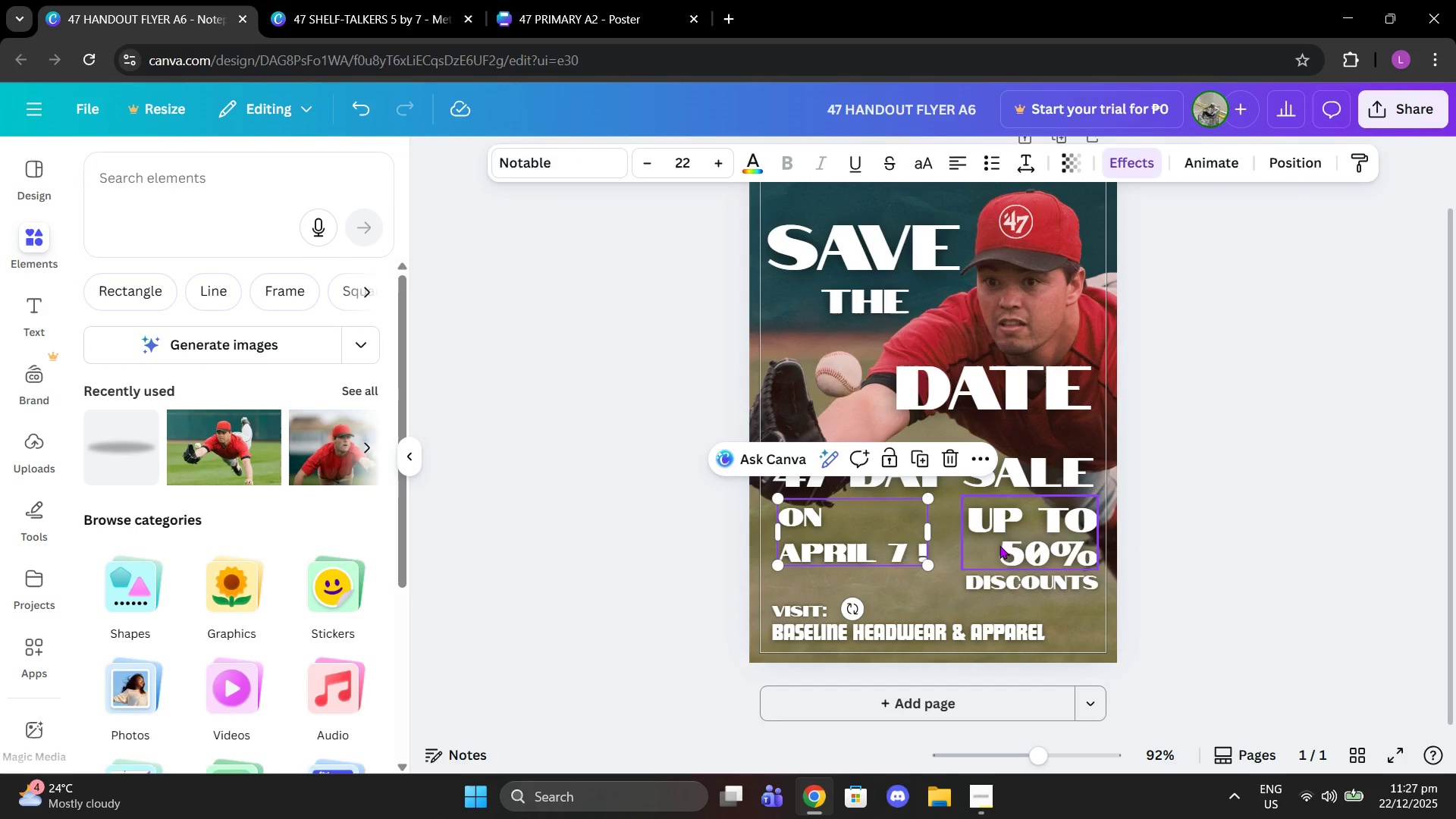 
left_click([1029, 544])
 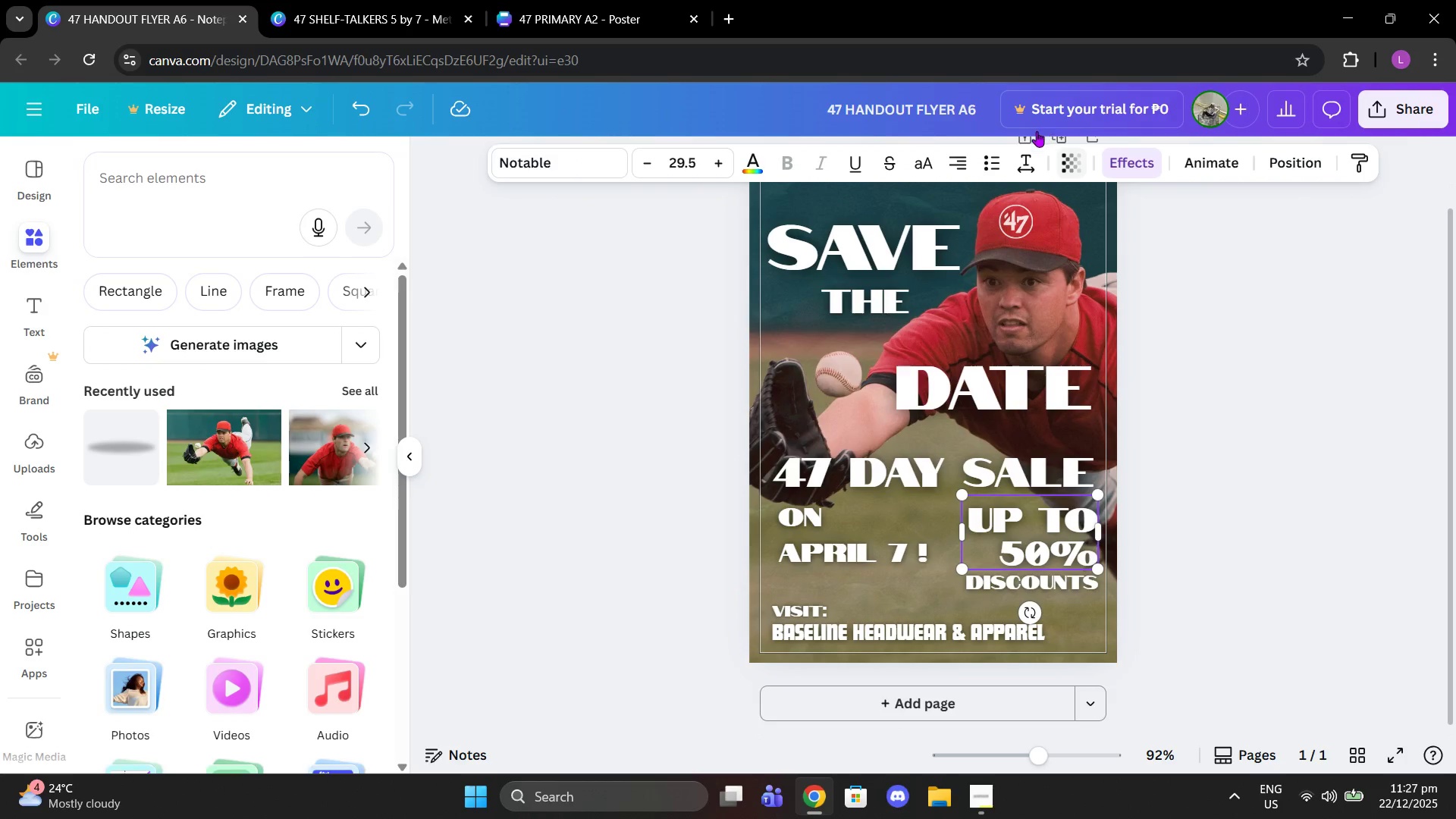 
left_click([1019, 156])
 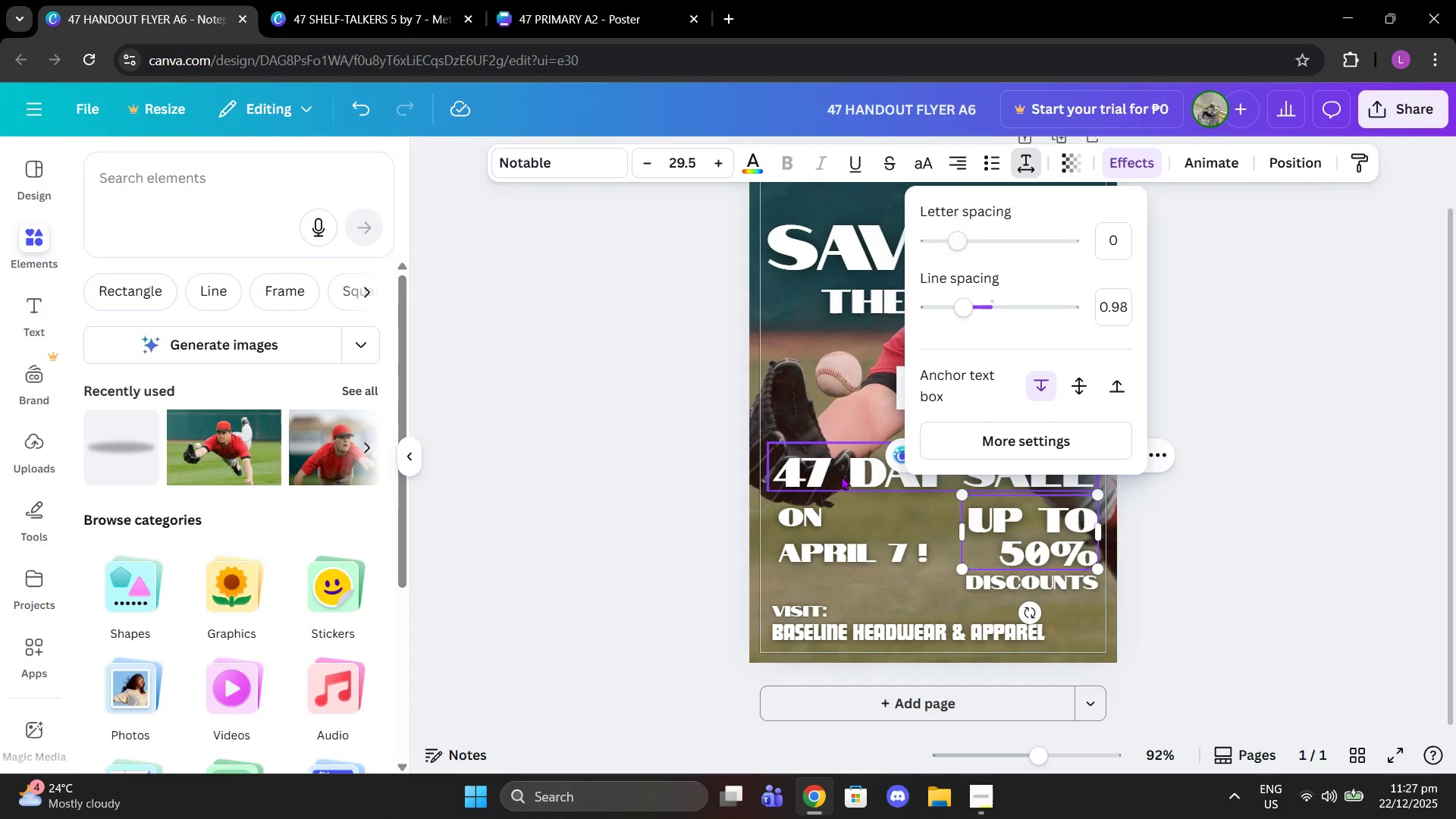 
left_click([820, 515])
 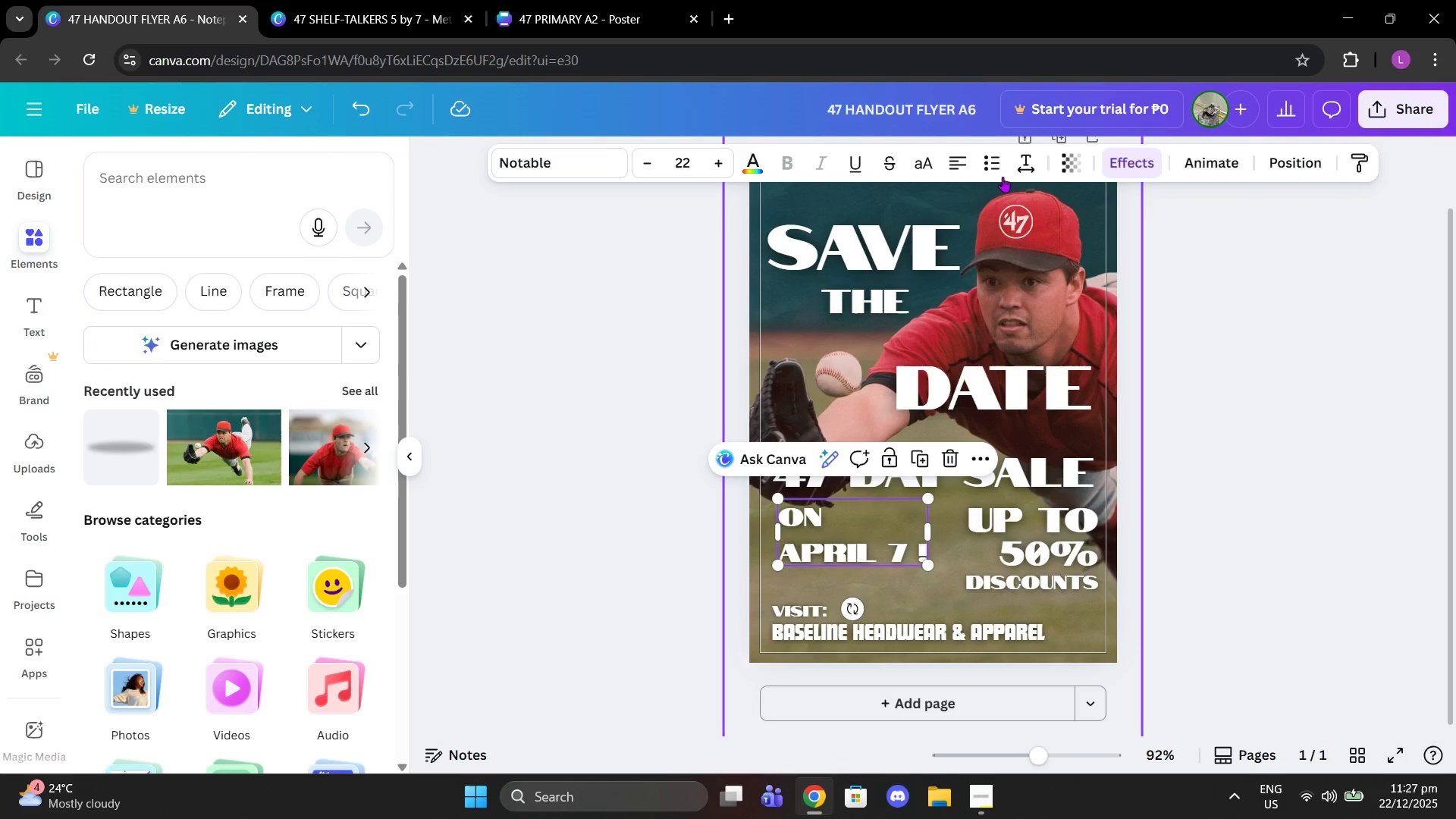 
left_click([1015, 165])
 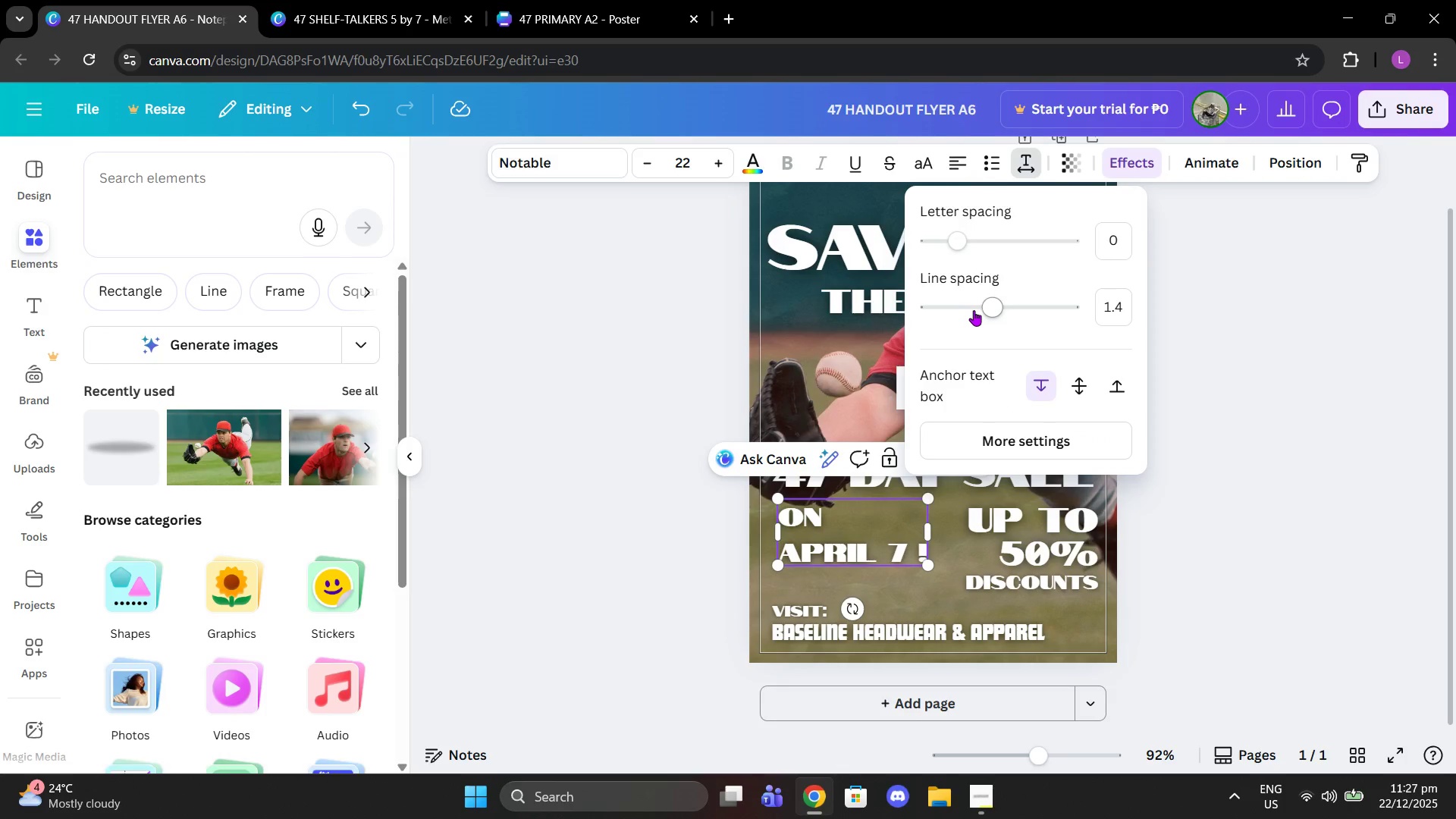 
left_click_drag(start_coordinate=[981, 310], to_coordinate=[958, 308])
 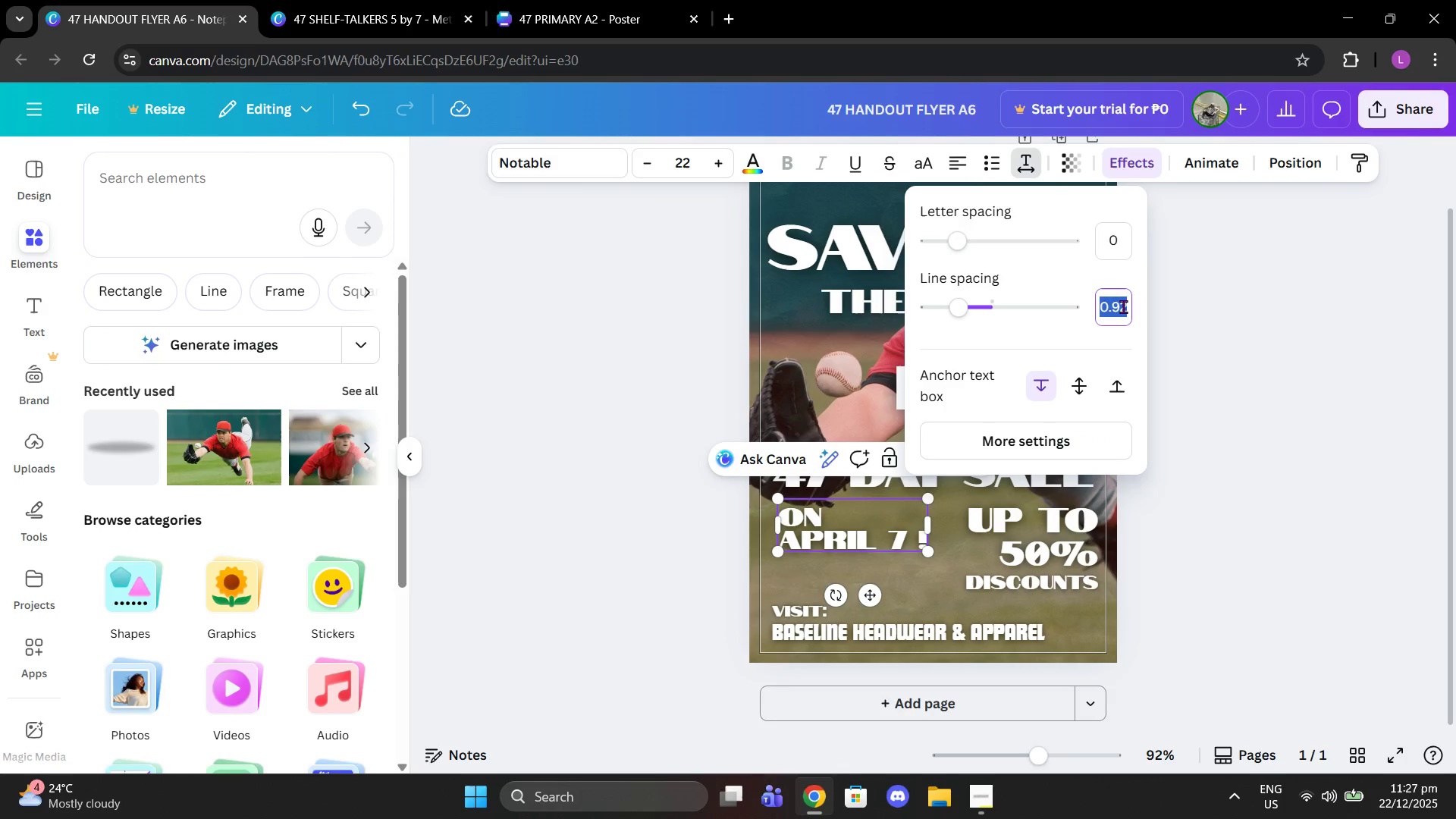 
double_click([1123, 306])
 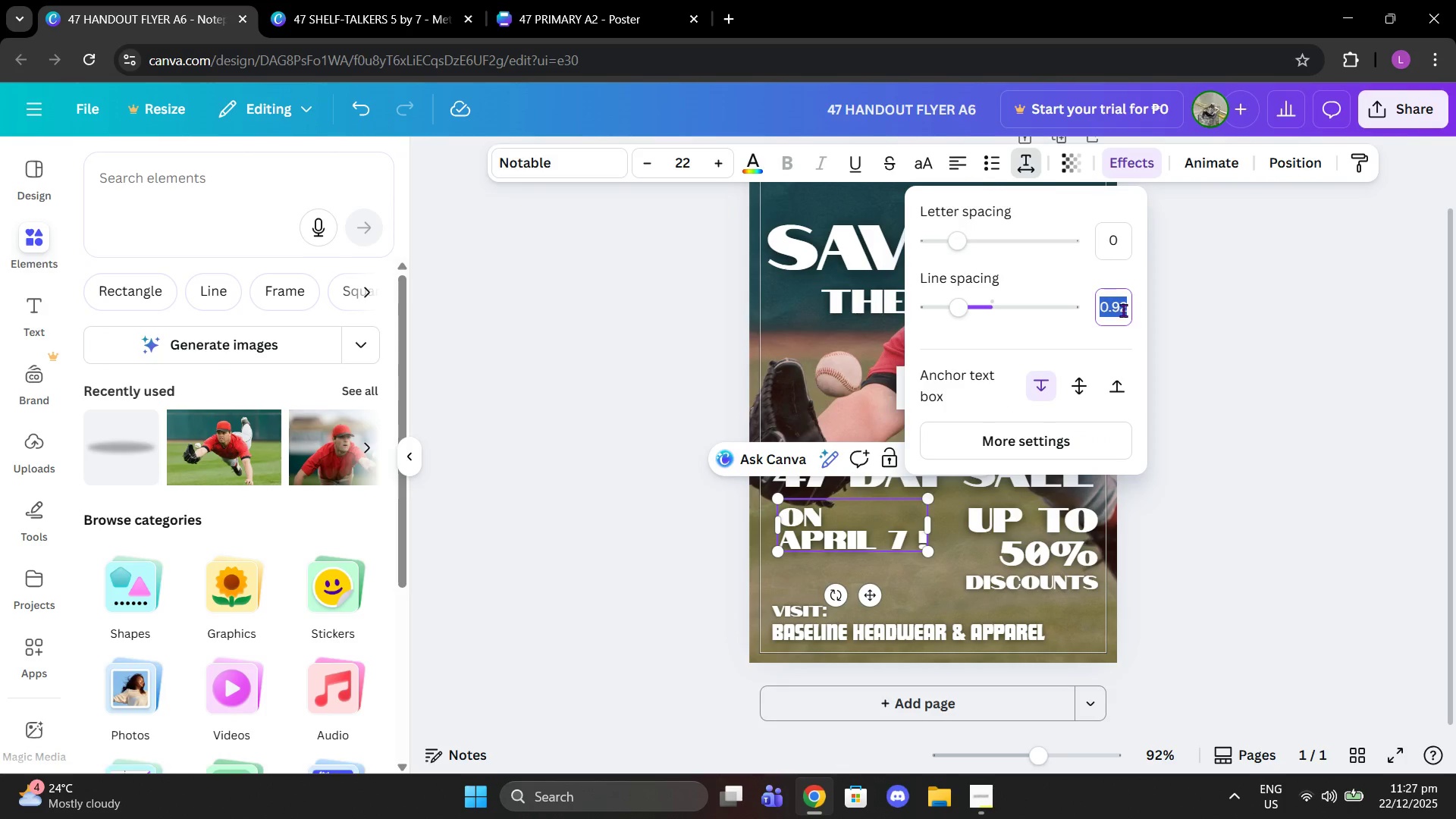 
left_click([1123, 310])
 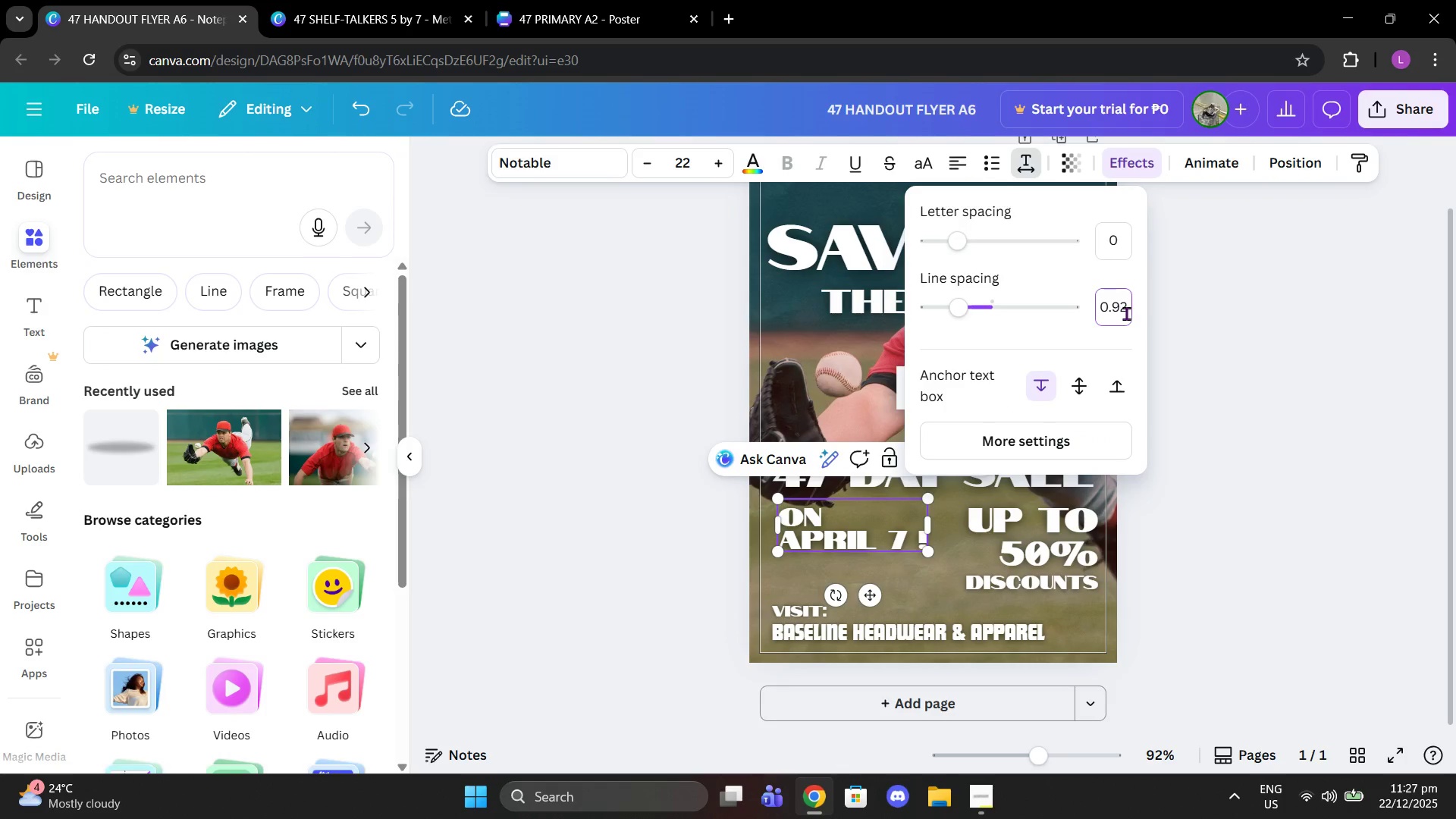 
key(ArrowRight)
 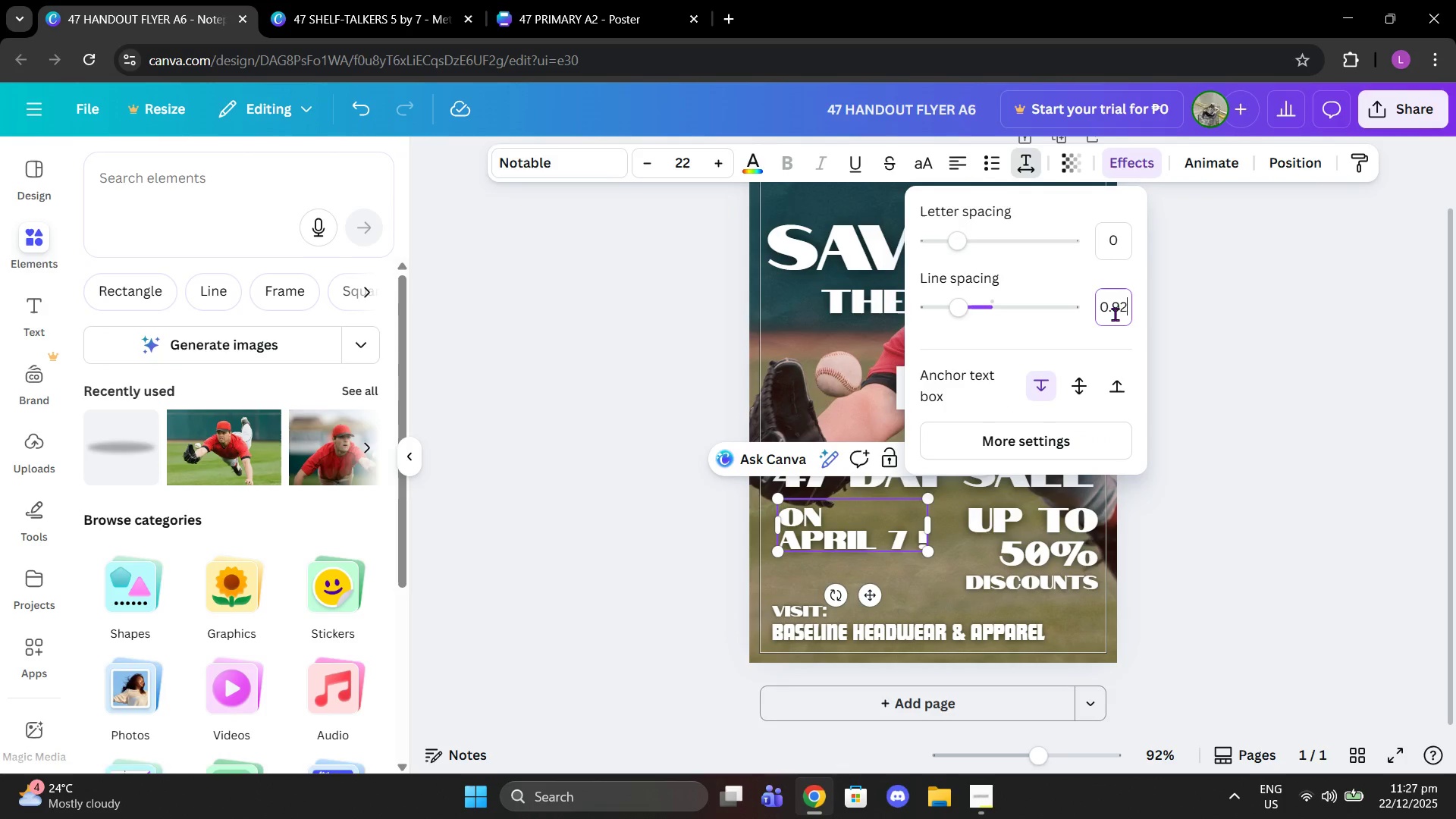 
key(Backspace)
 